 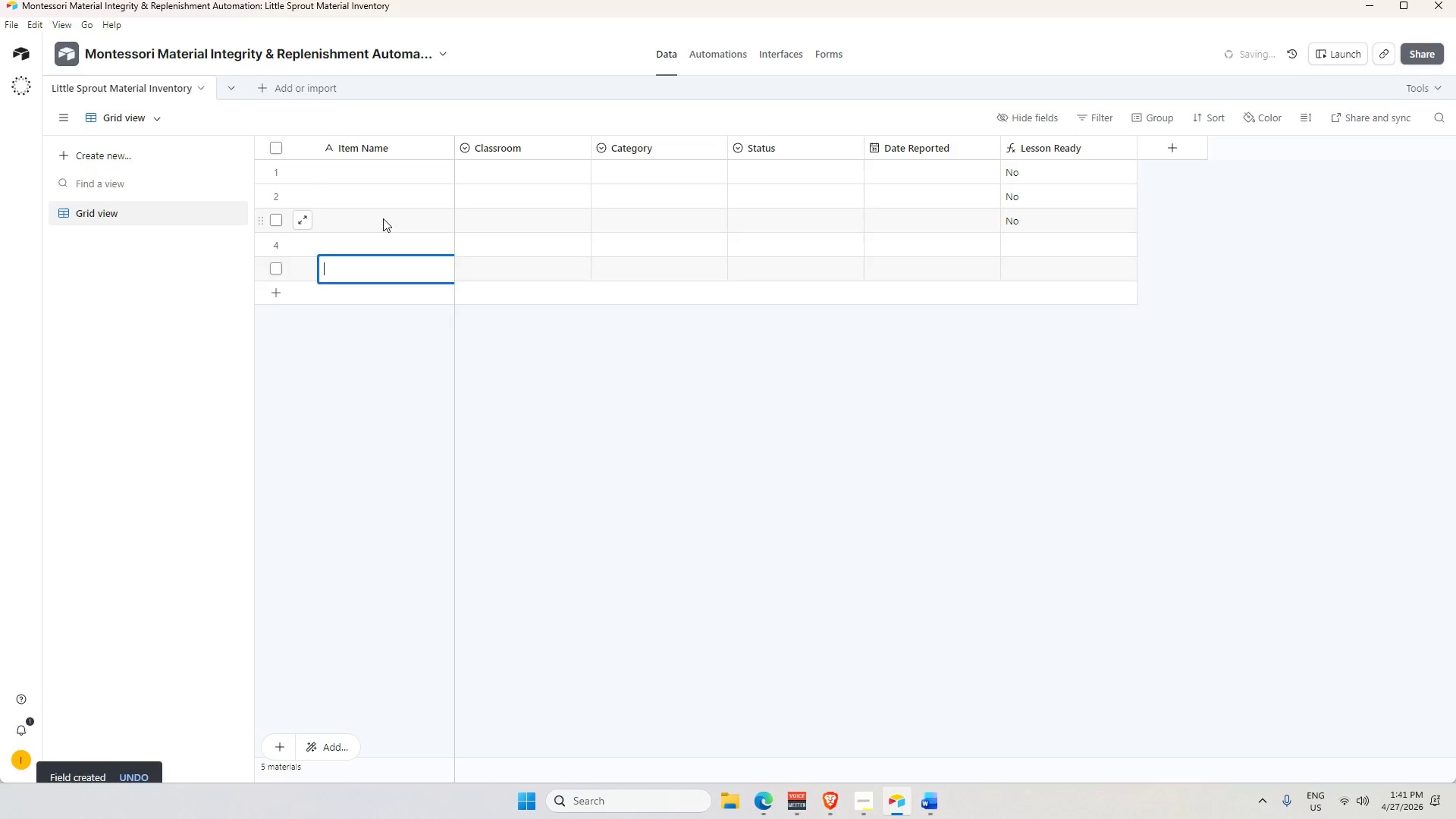 
key(Shift+Enter)
 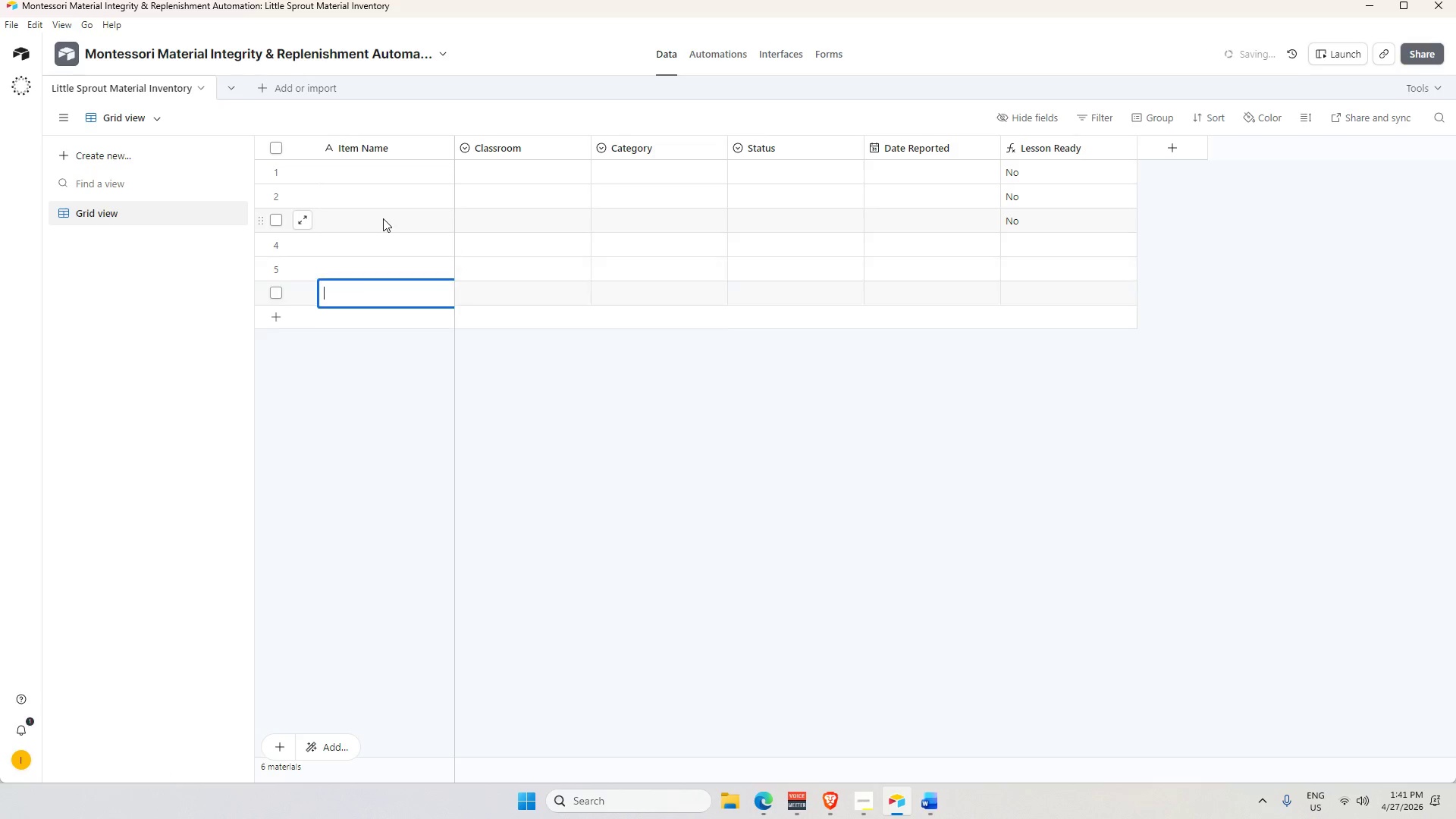 
key(Shift+Enter)
 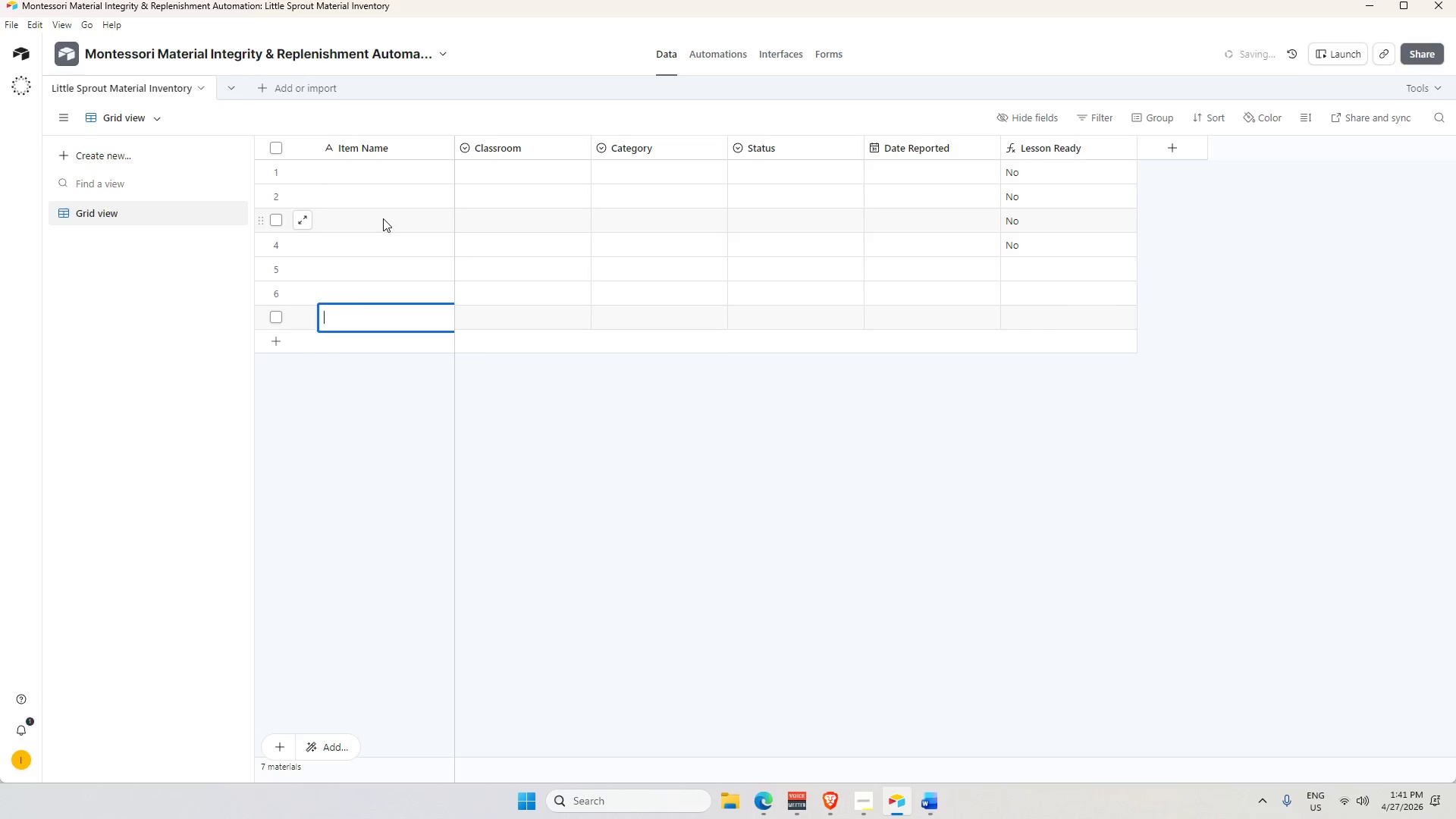 
key(Shift+Enter)
 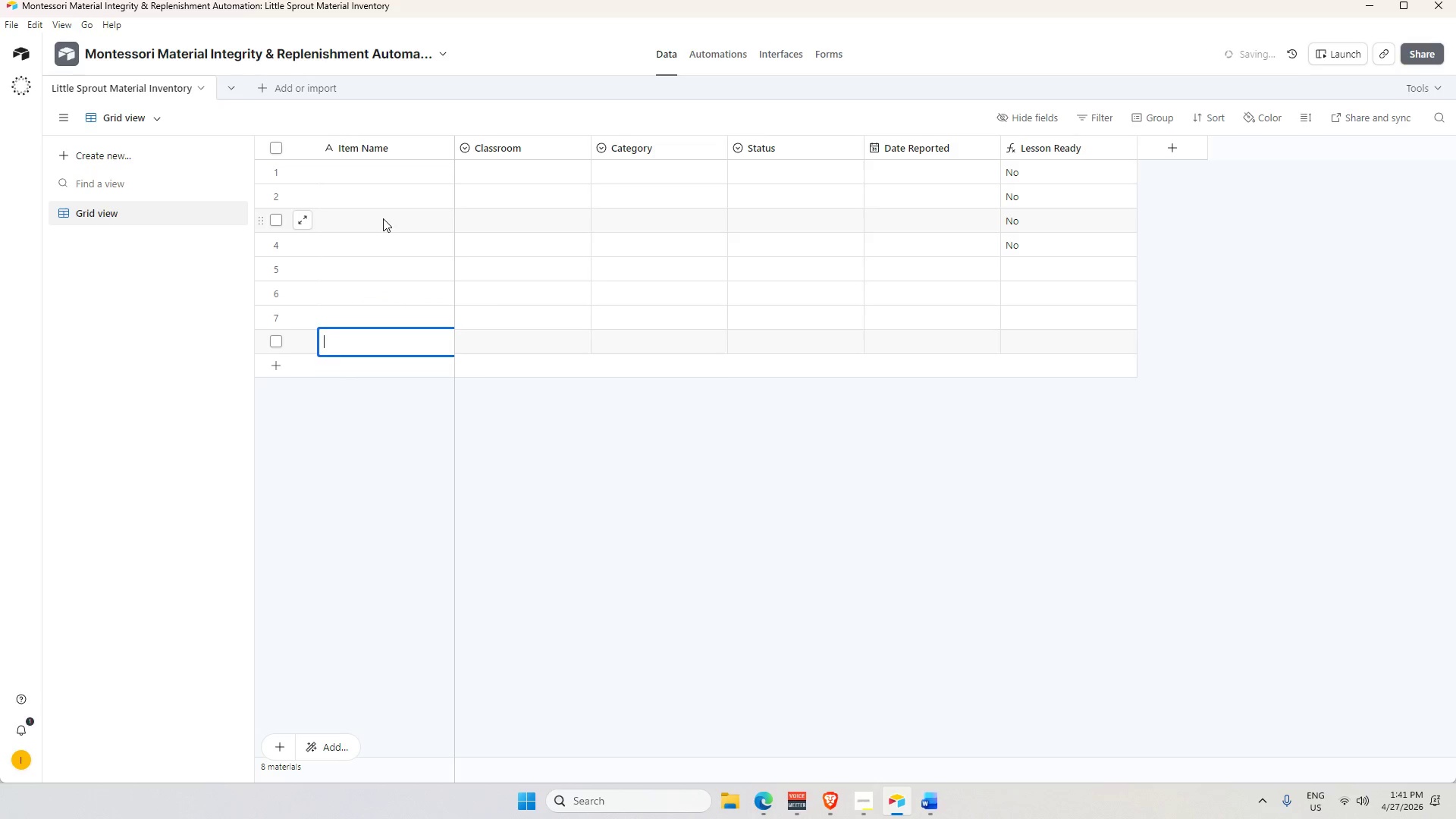 
key(Shift+Enter)
 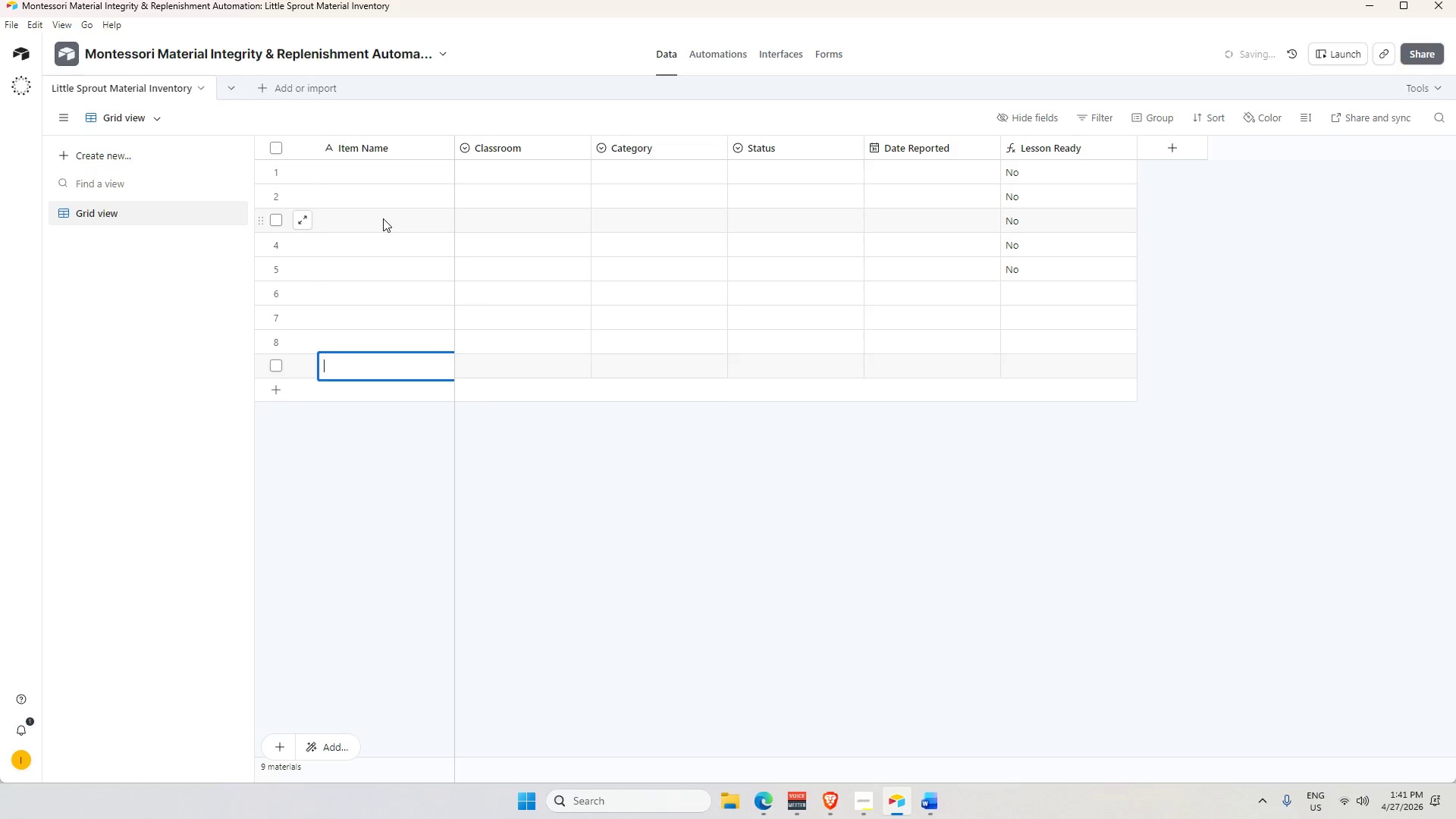 
key(Shift+Enter)
 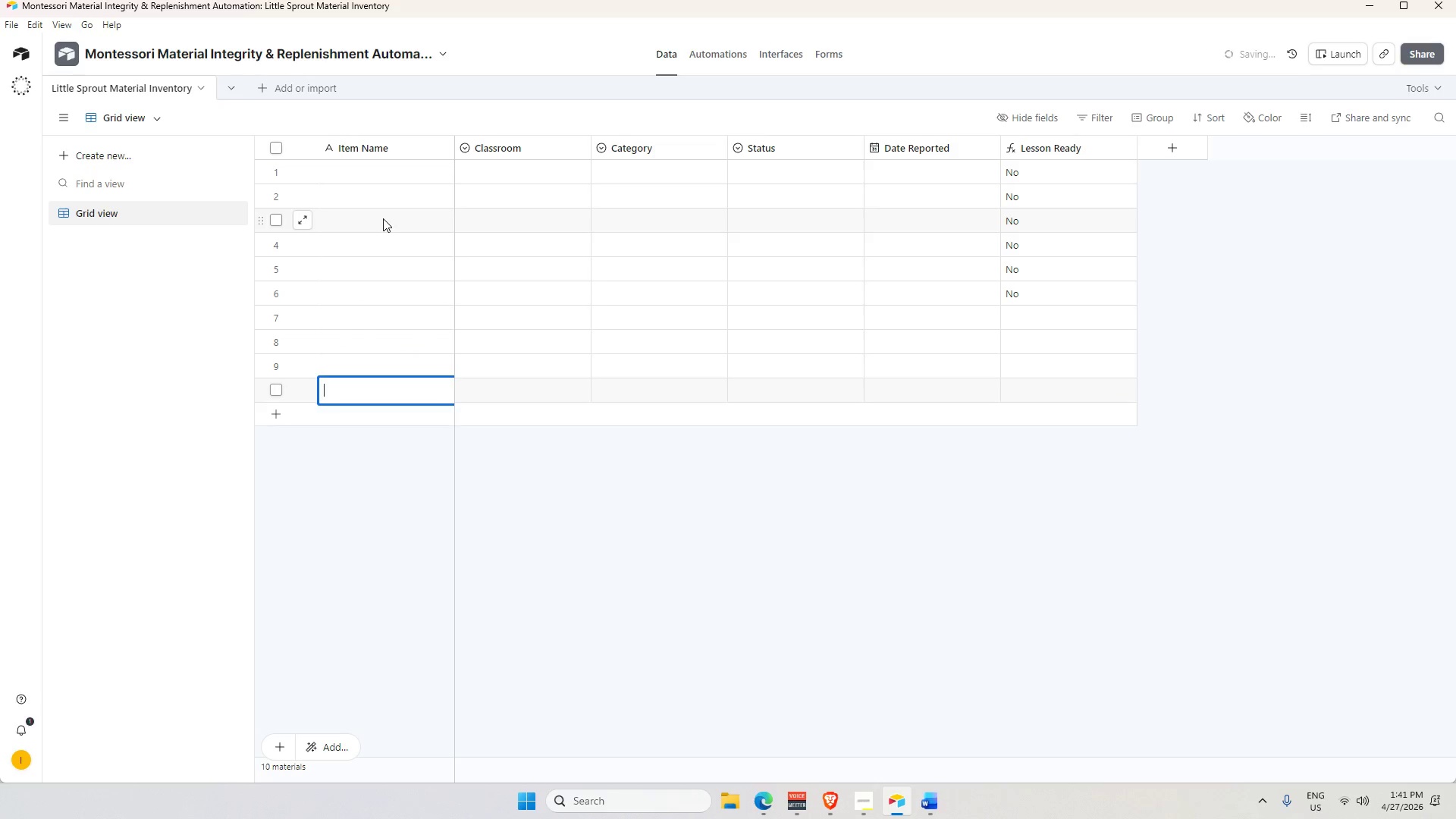 
key(Shift+Enter)
 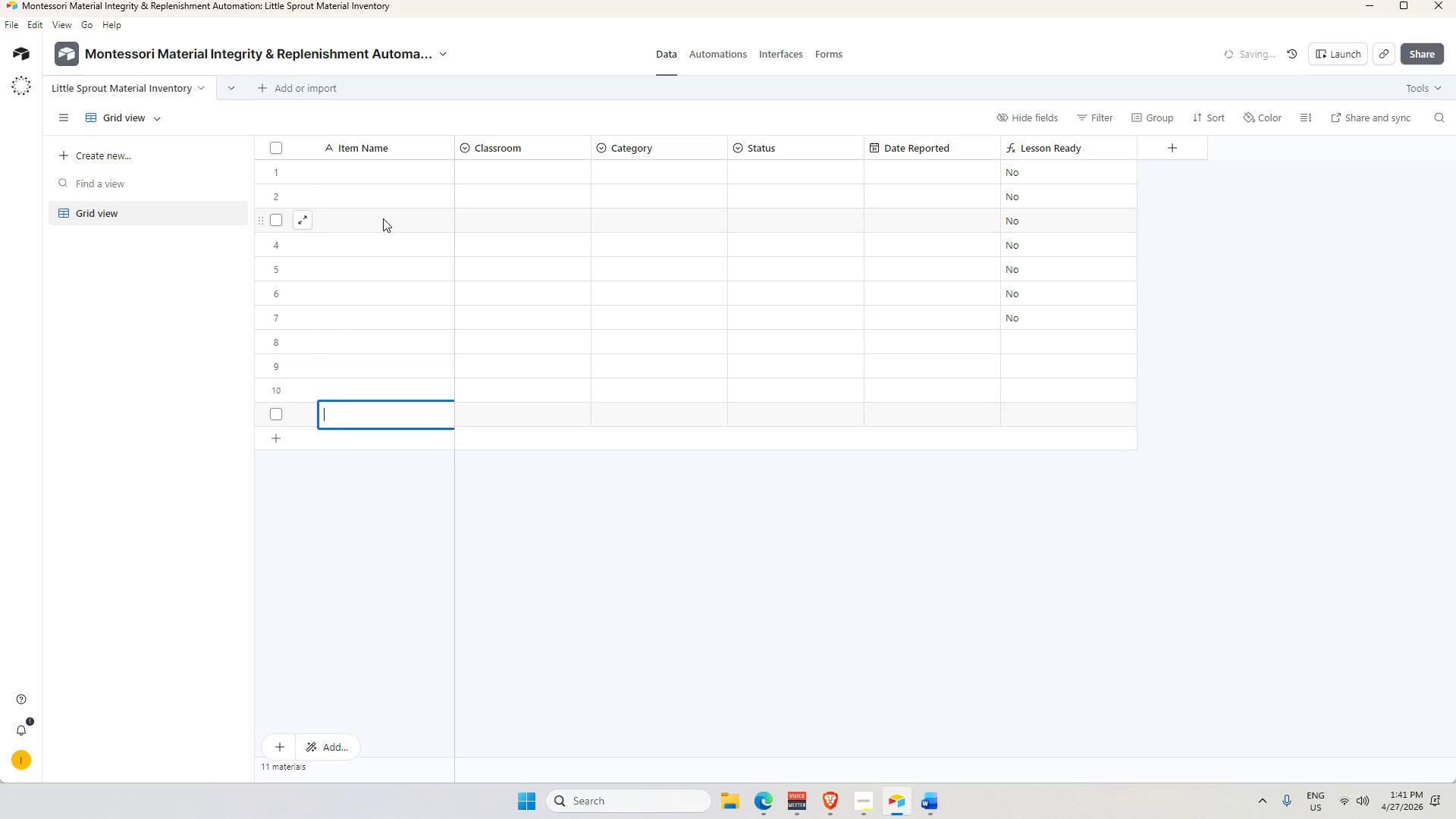 
key(Shift+Enter)
 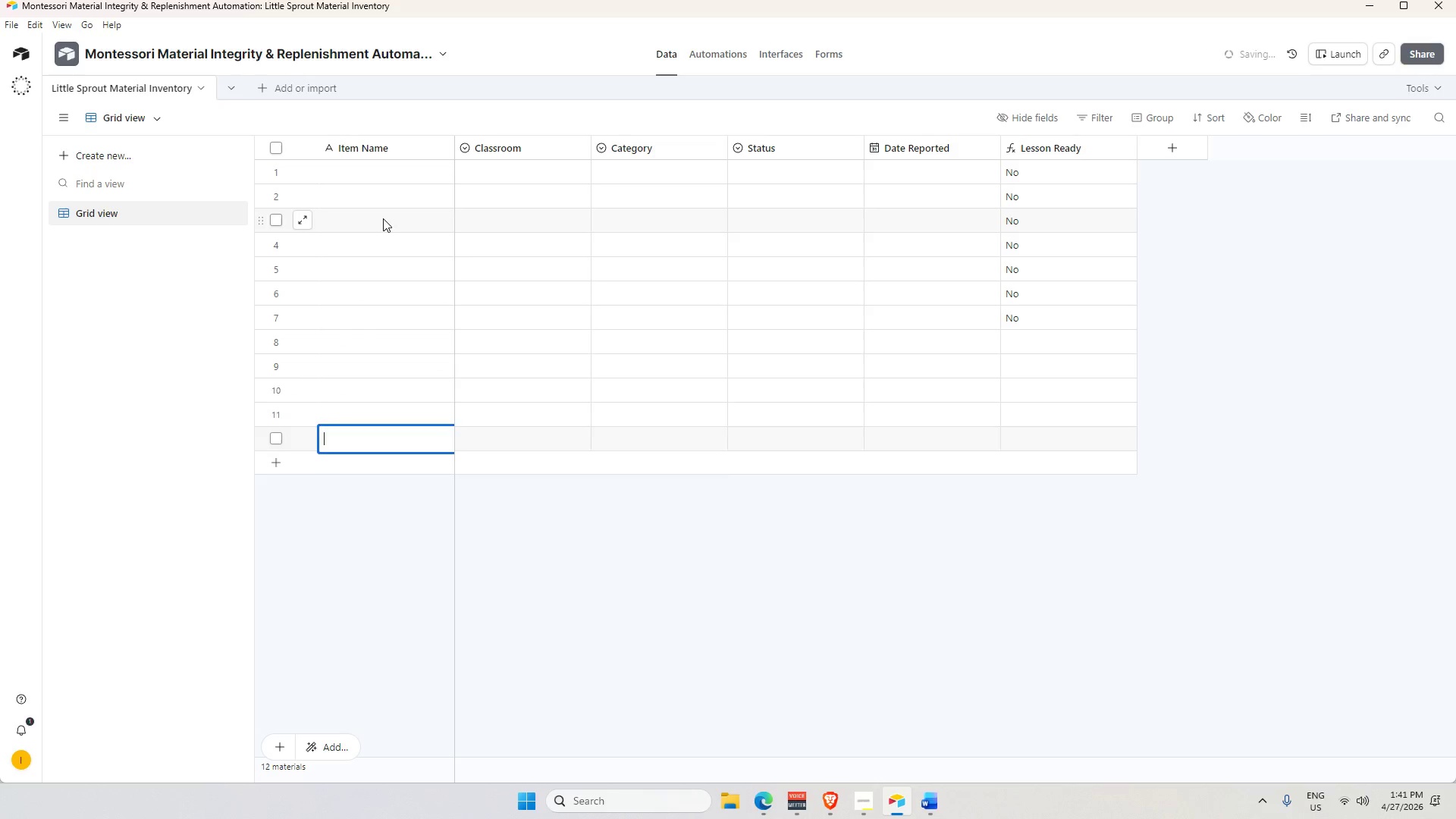 
key(Shift+Enter)
 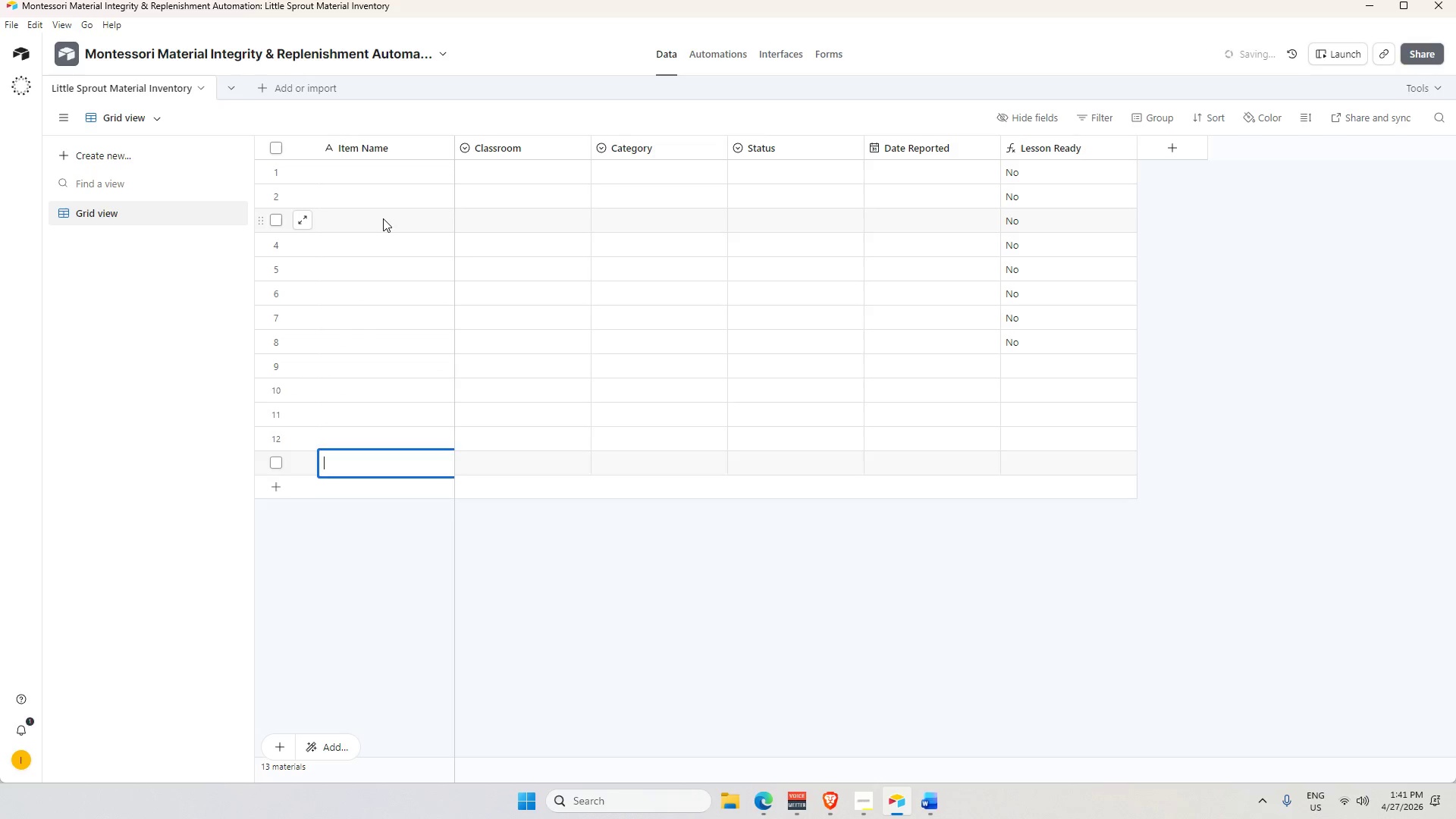 
key(Shift+Enter)
 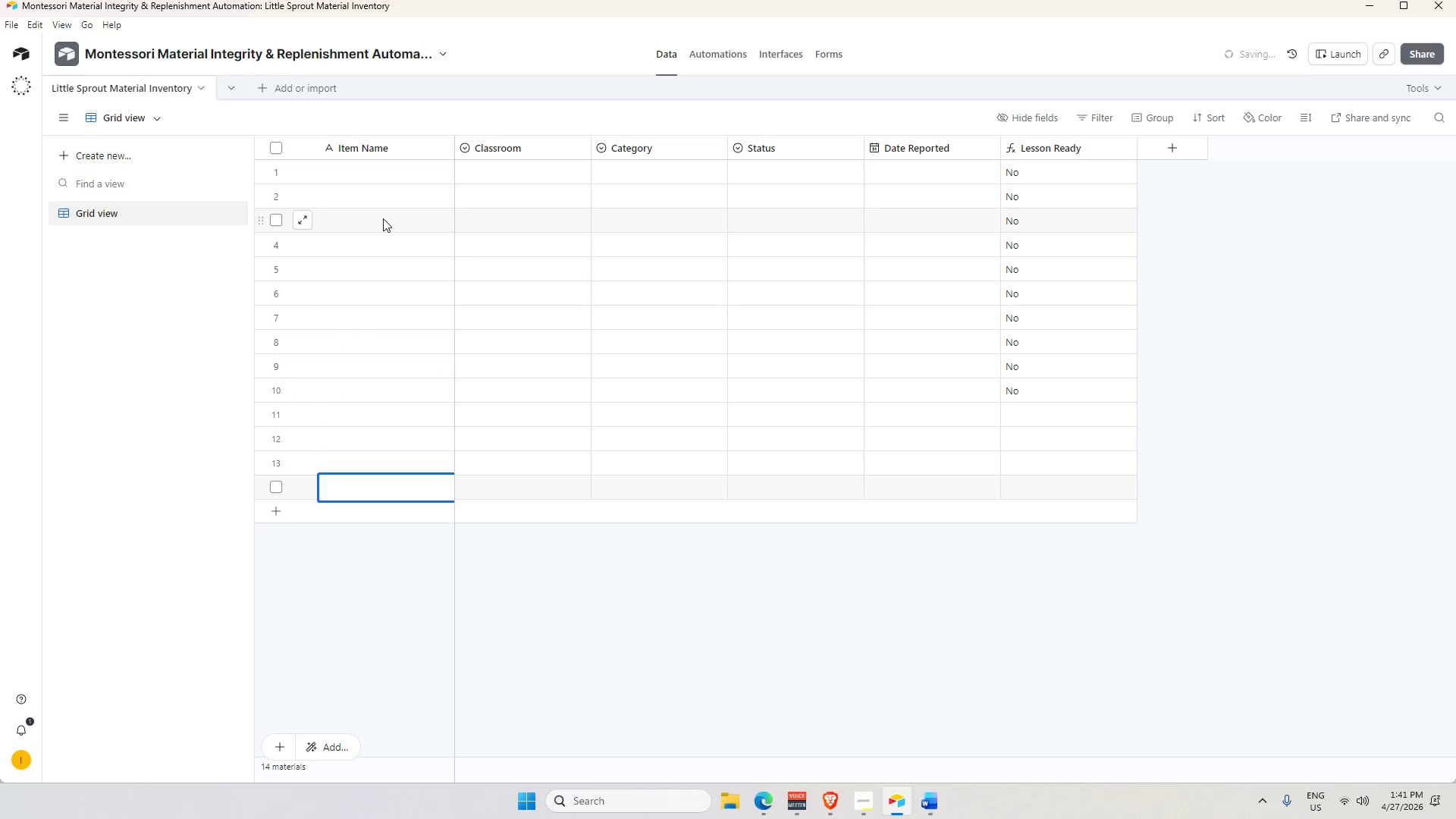 
key(Shift+Enter)
 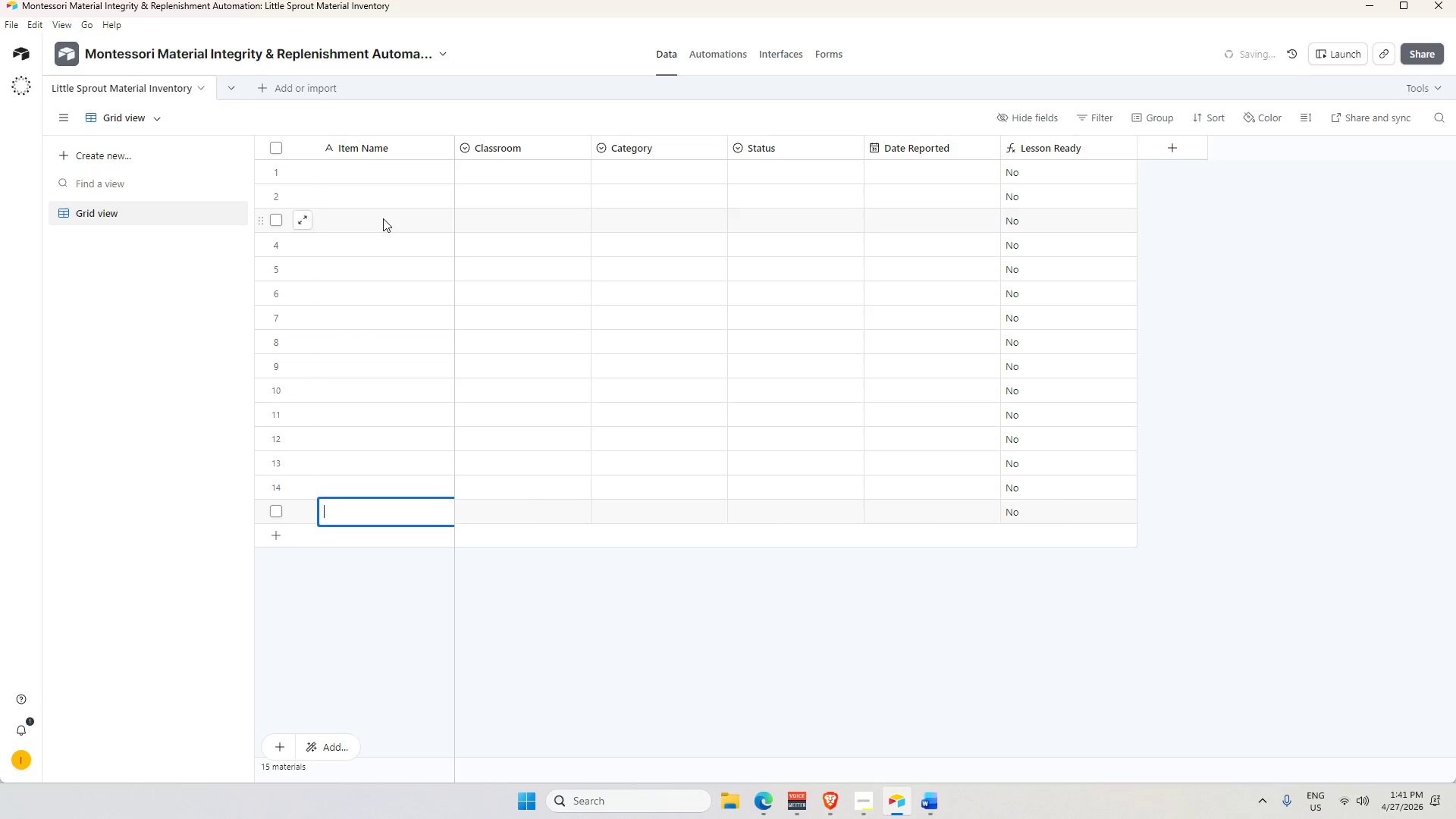 
left_click([373, 172])
 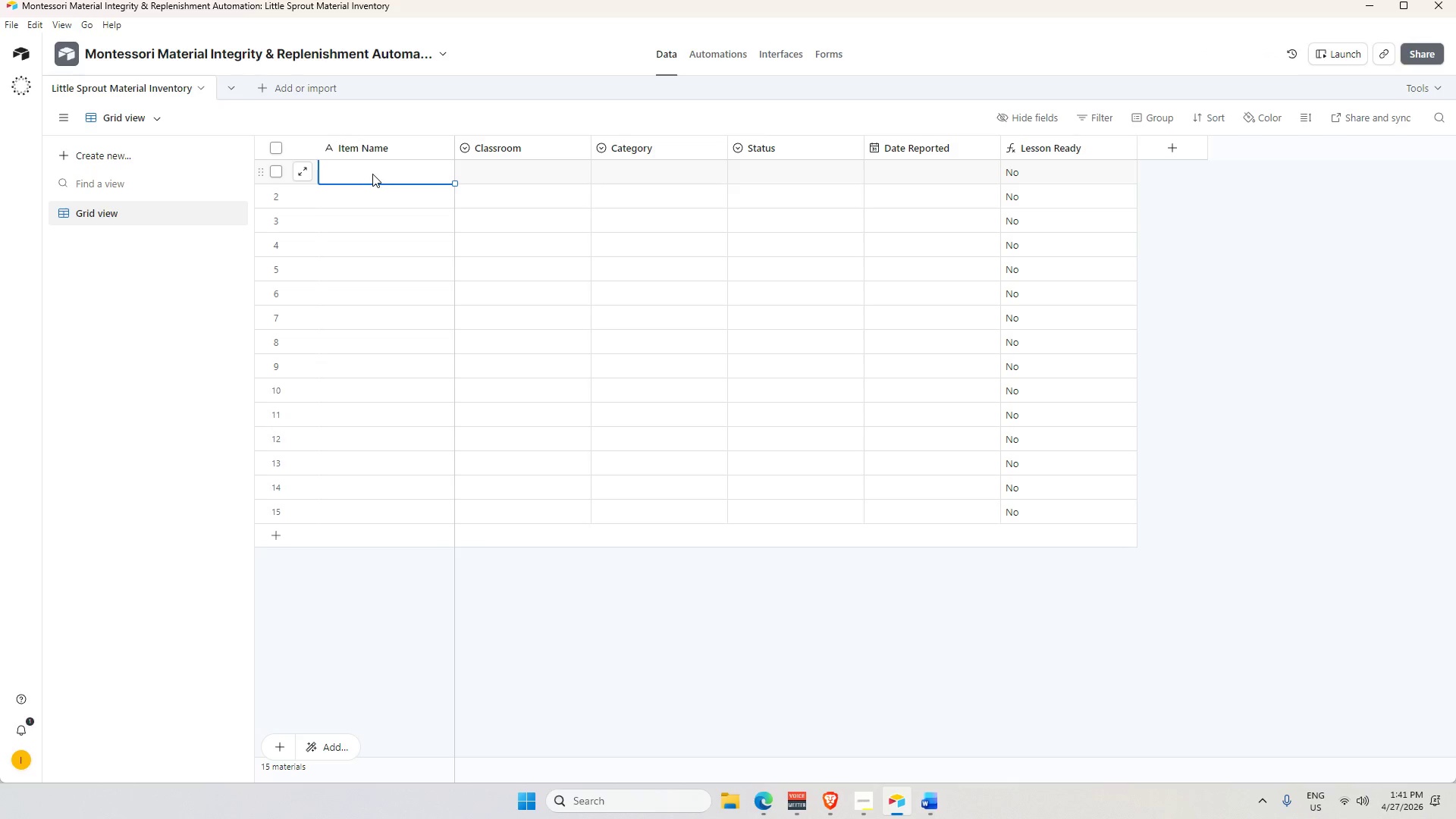 
wait(26.3)
 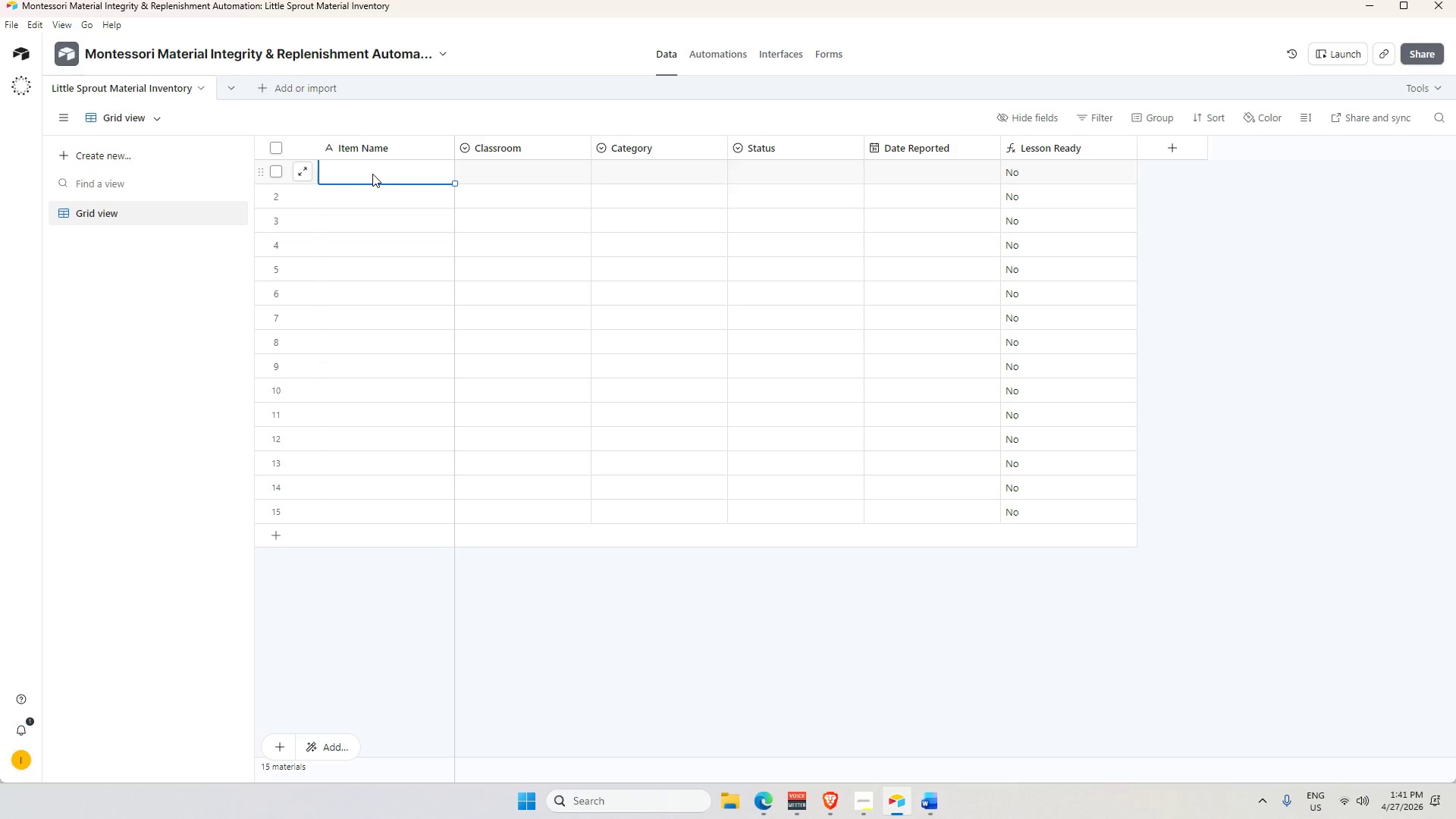 
double_click([389, 171])
 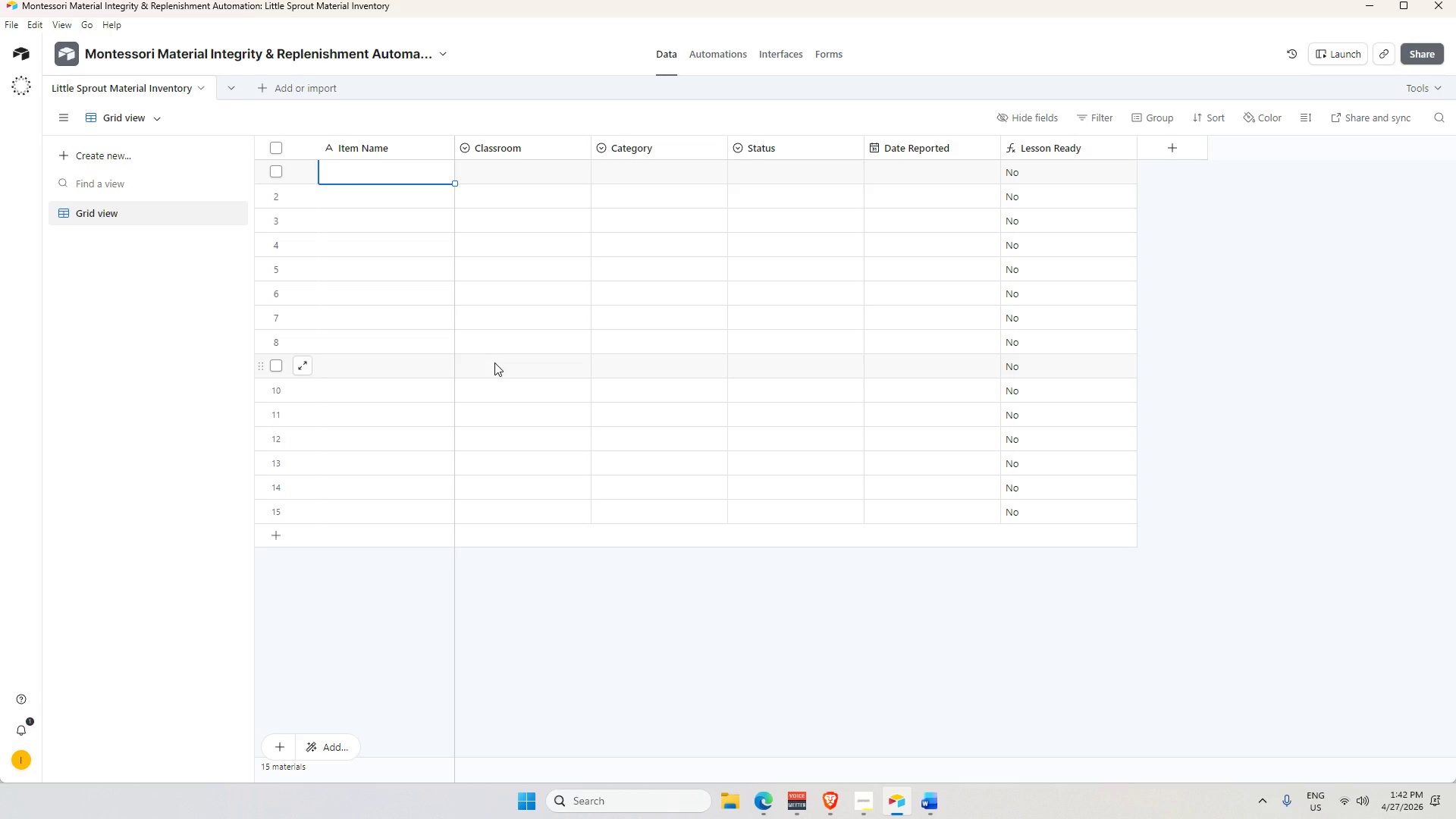 
wait(40.55)
 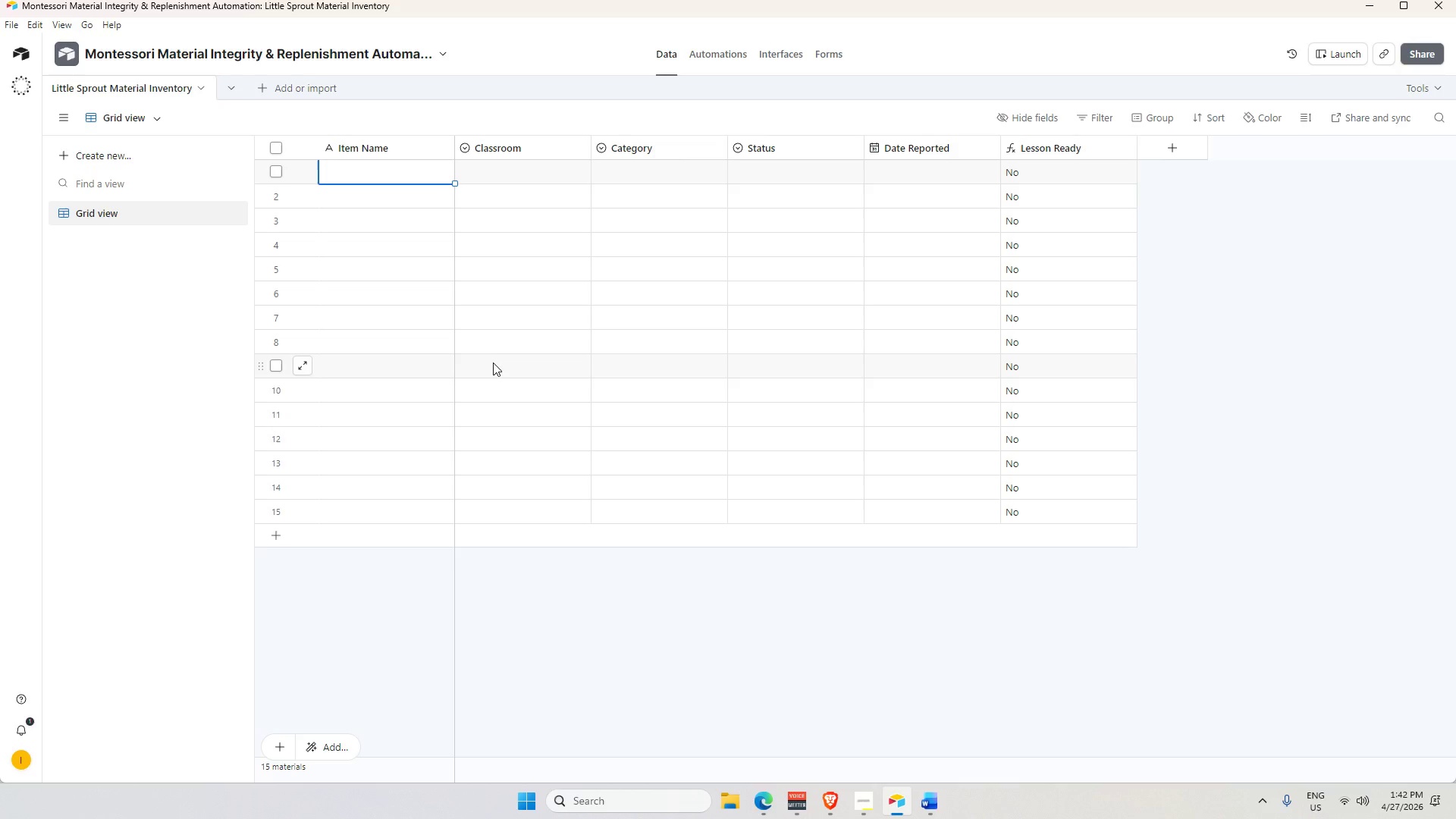 
type(Pink Tower)
 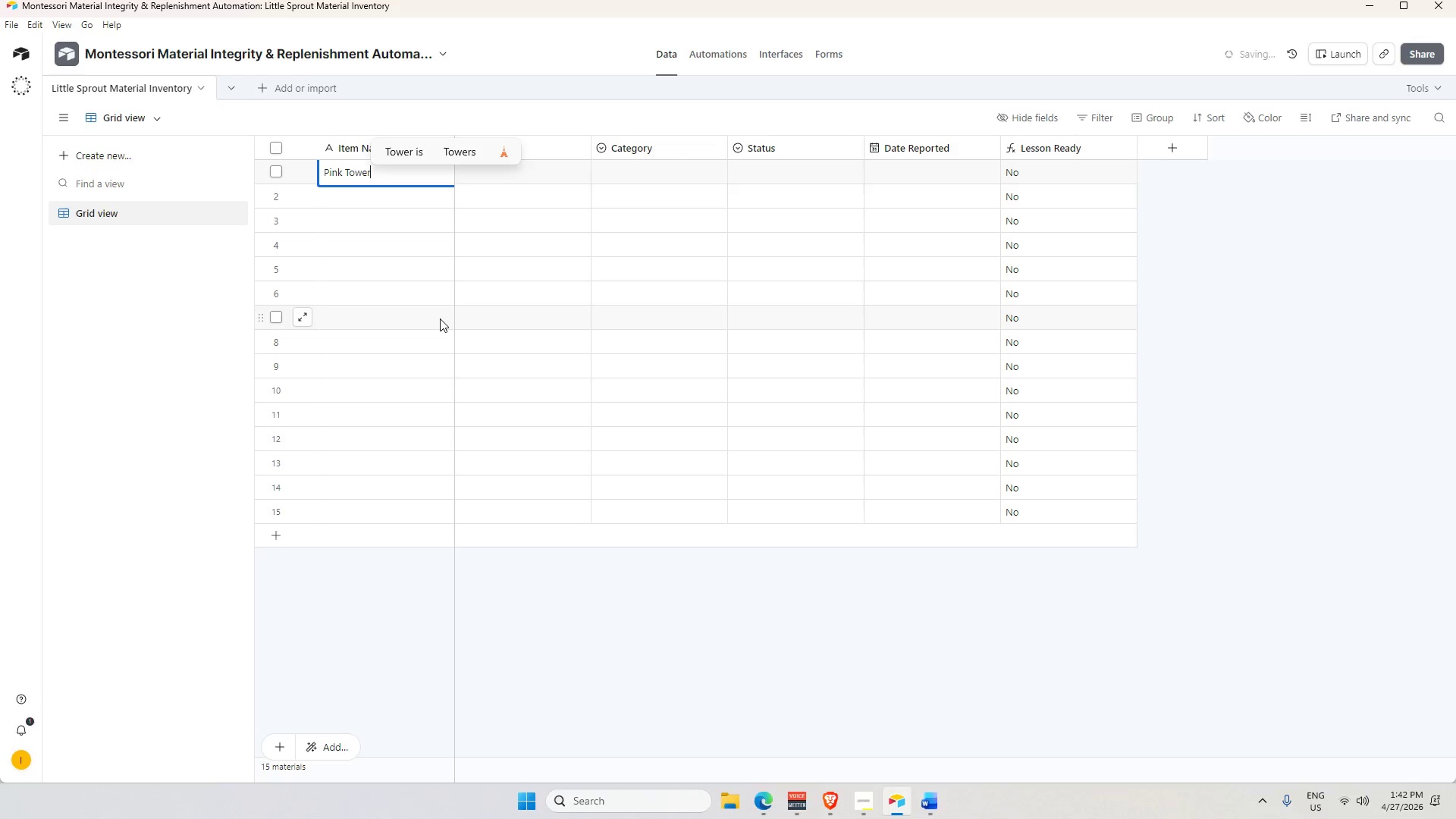 
wait(15.98)
 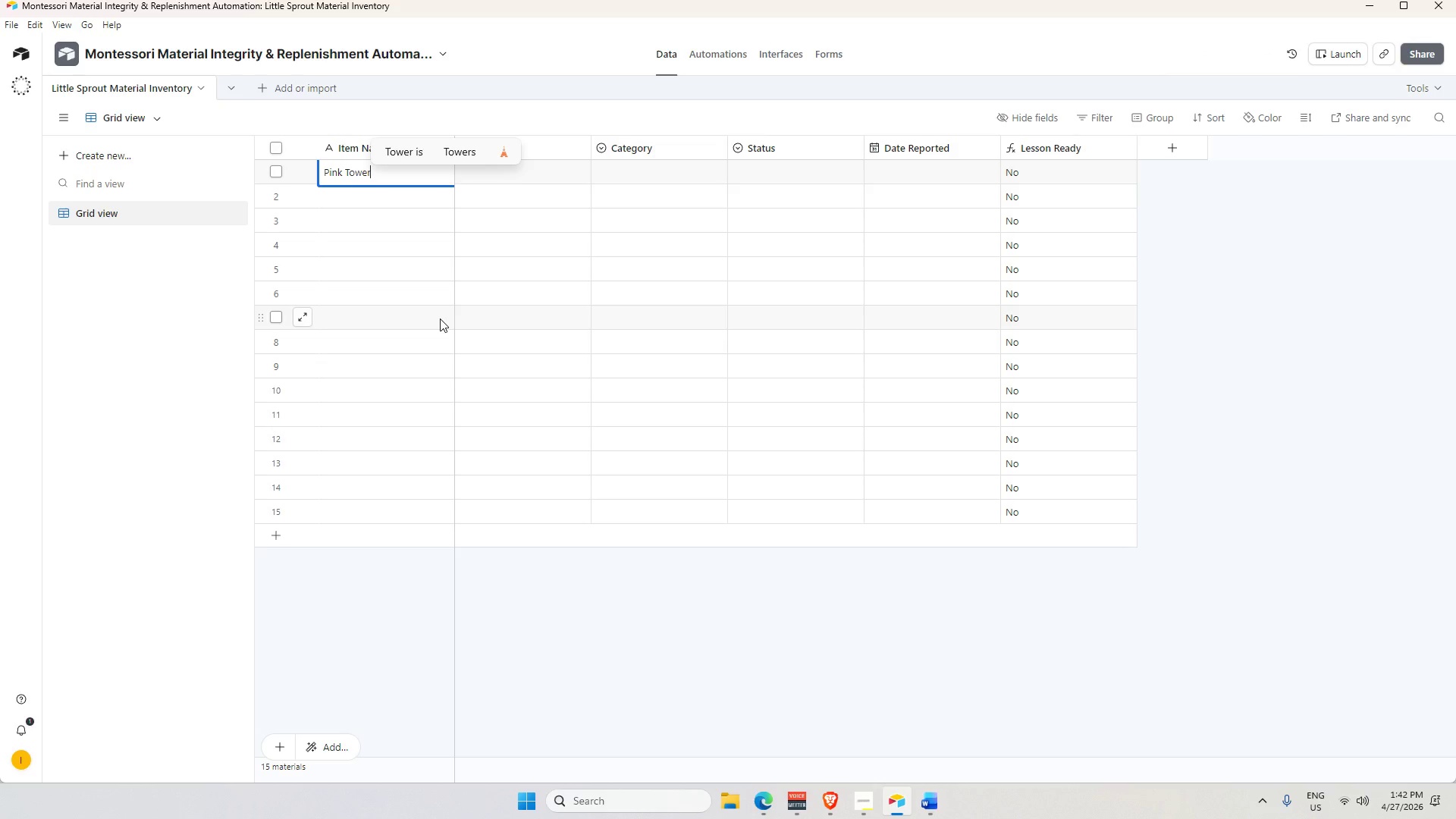 
left_click([874, 745])
 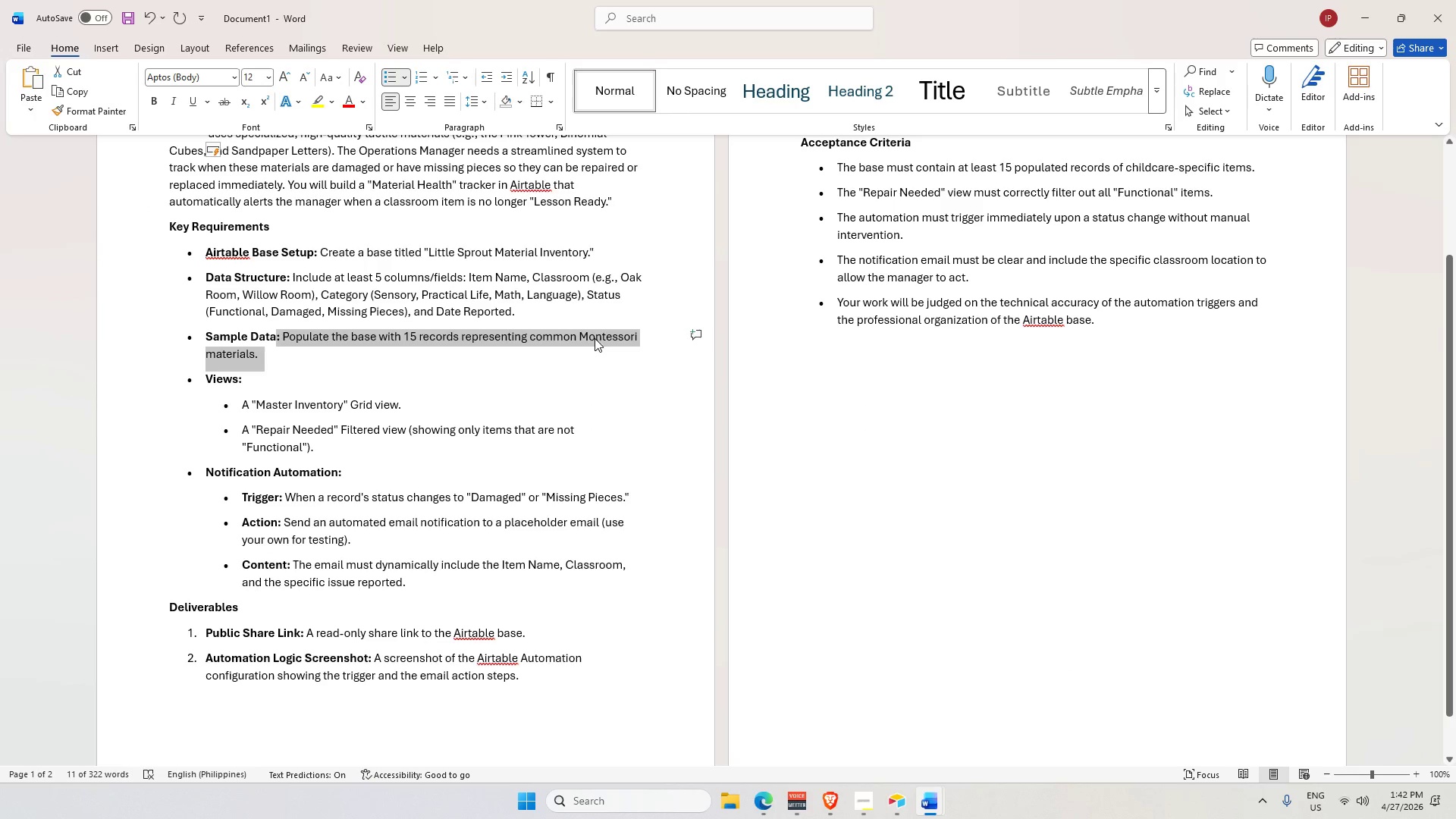 
left_click([595, 345])
 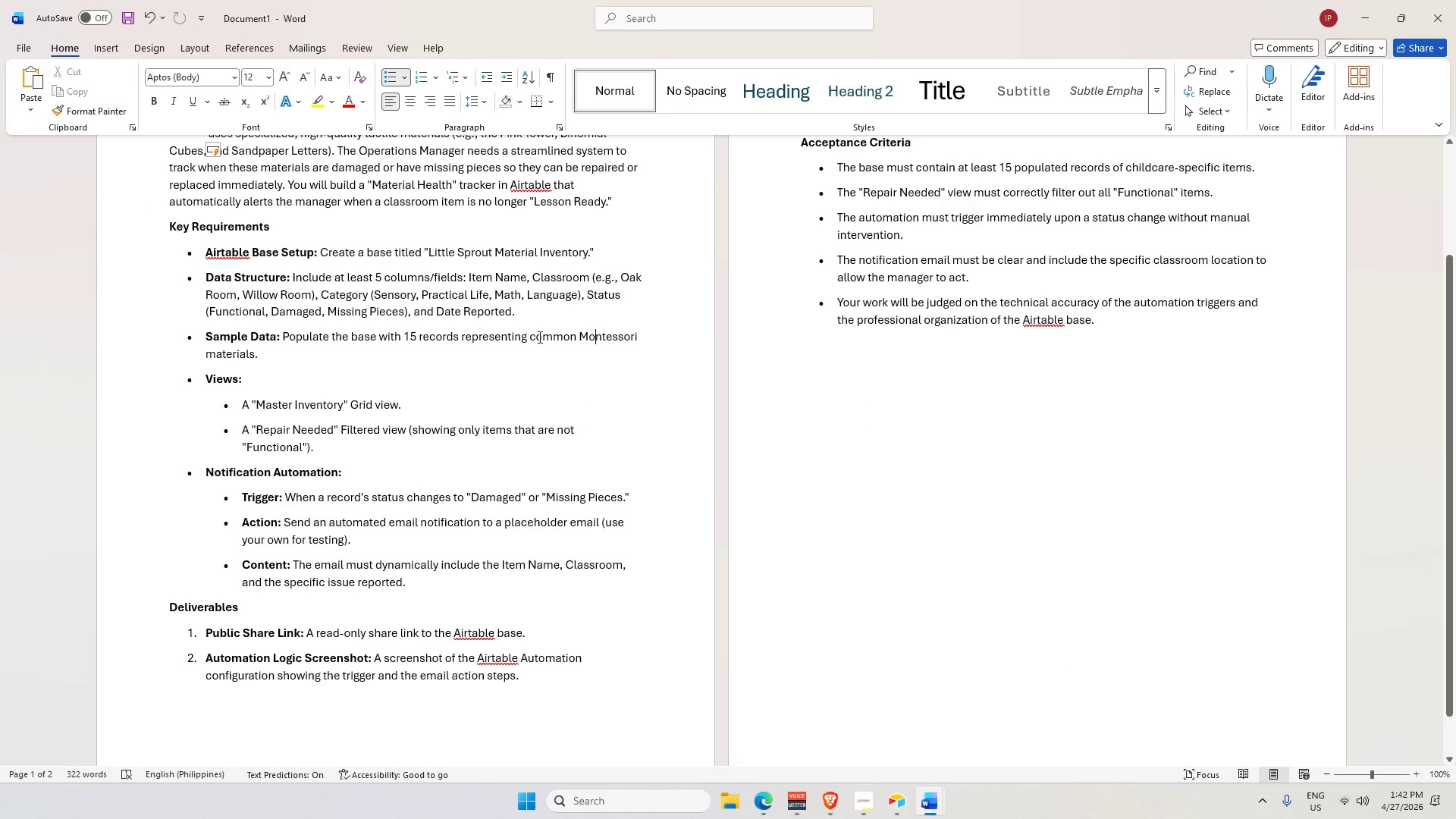 
left_click_drag(start_coordinate=[532, 337], to_coordinate=[563, 350])
 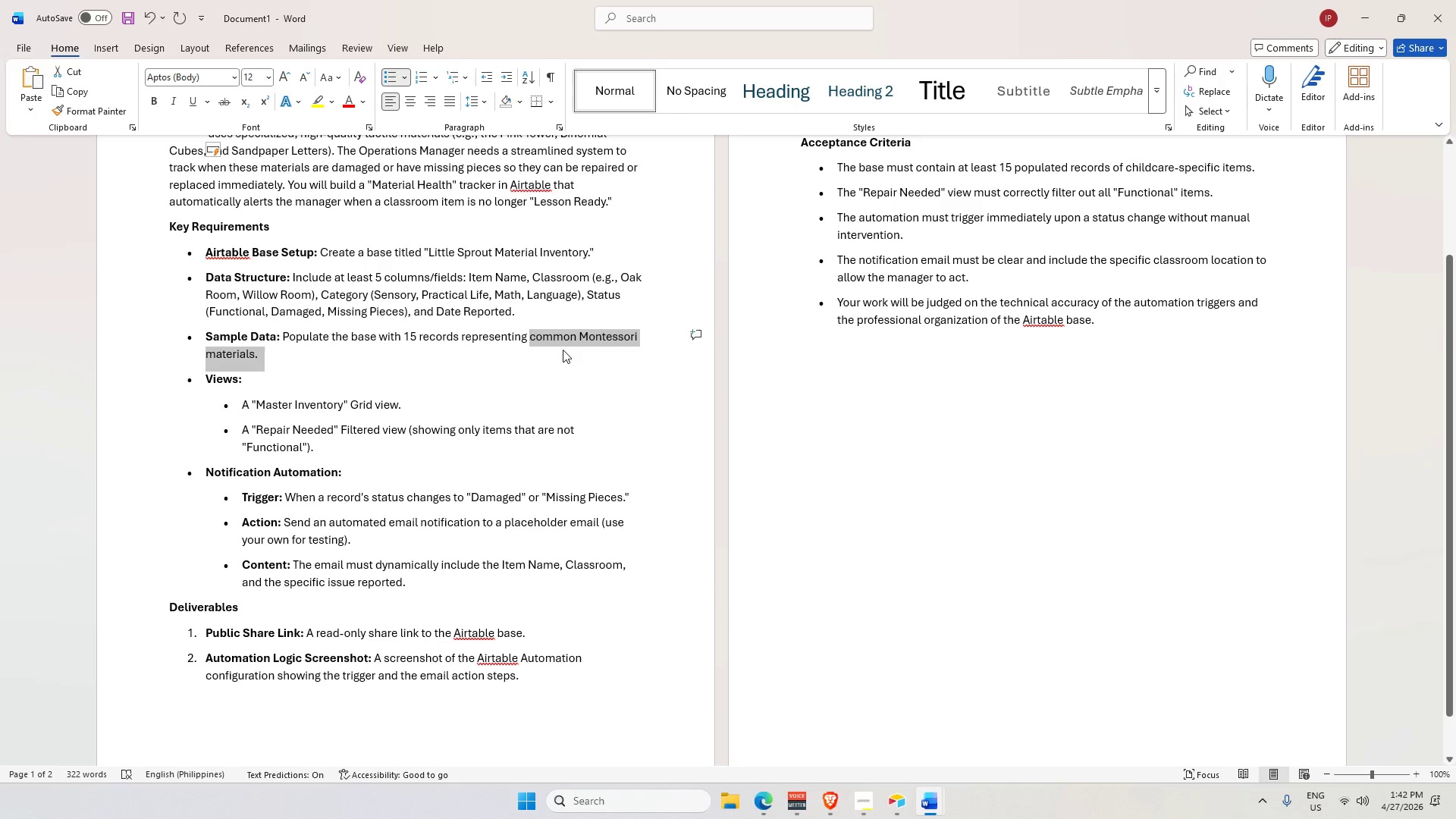 
hold_key(key=ControlLeft, duration=0.86)
 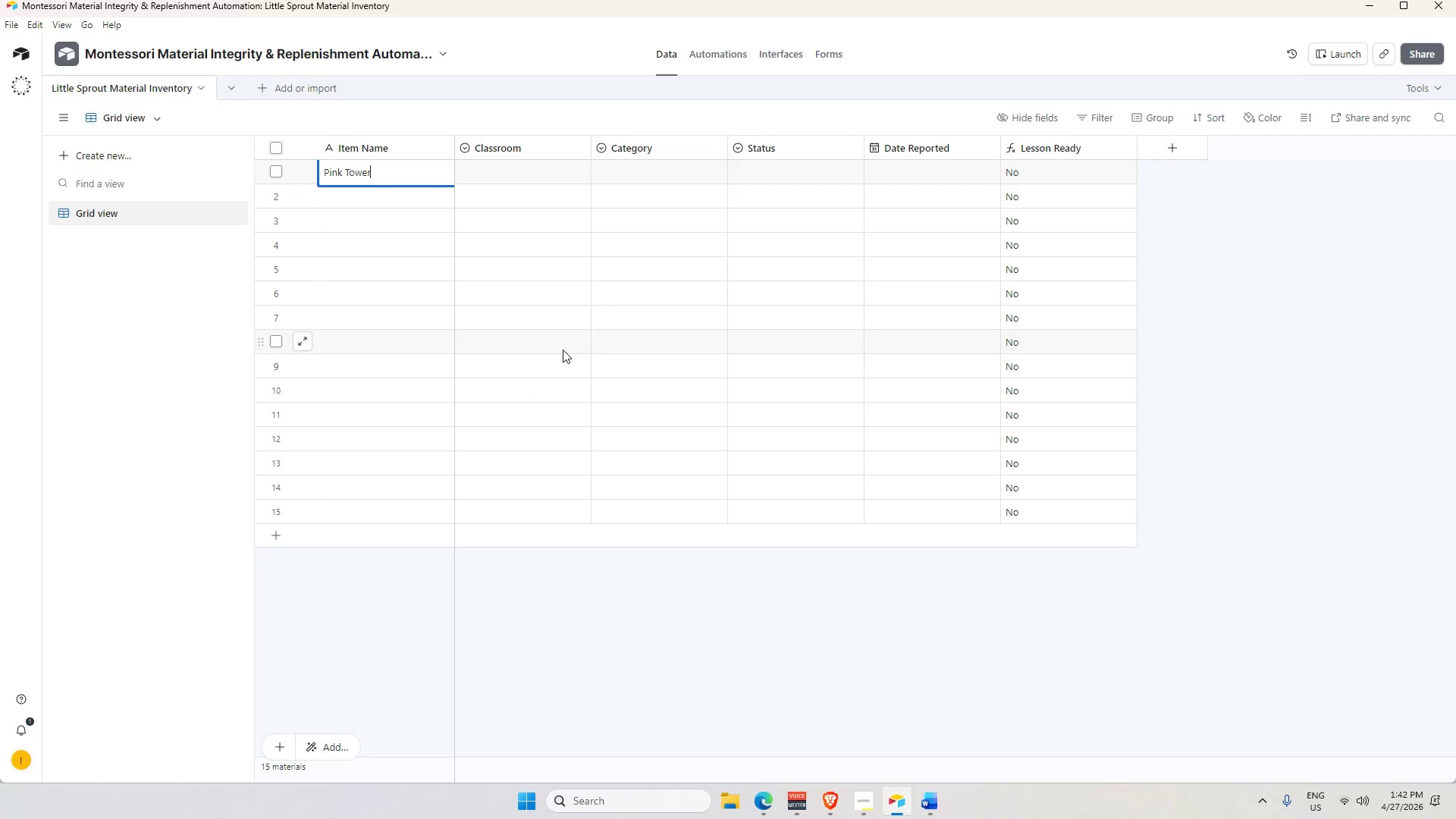 
key(C)
 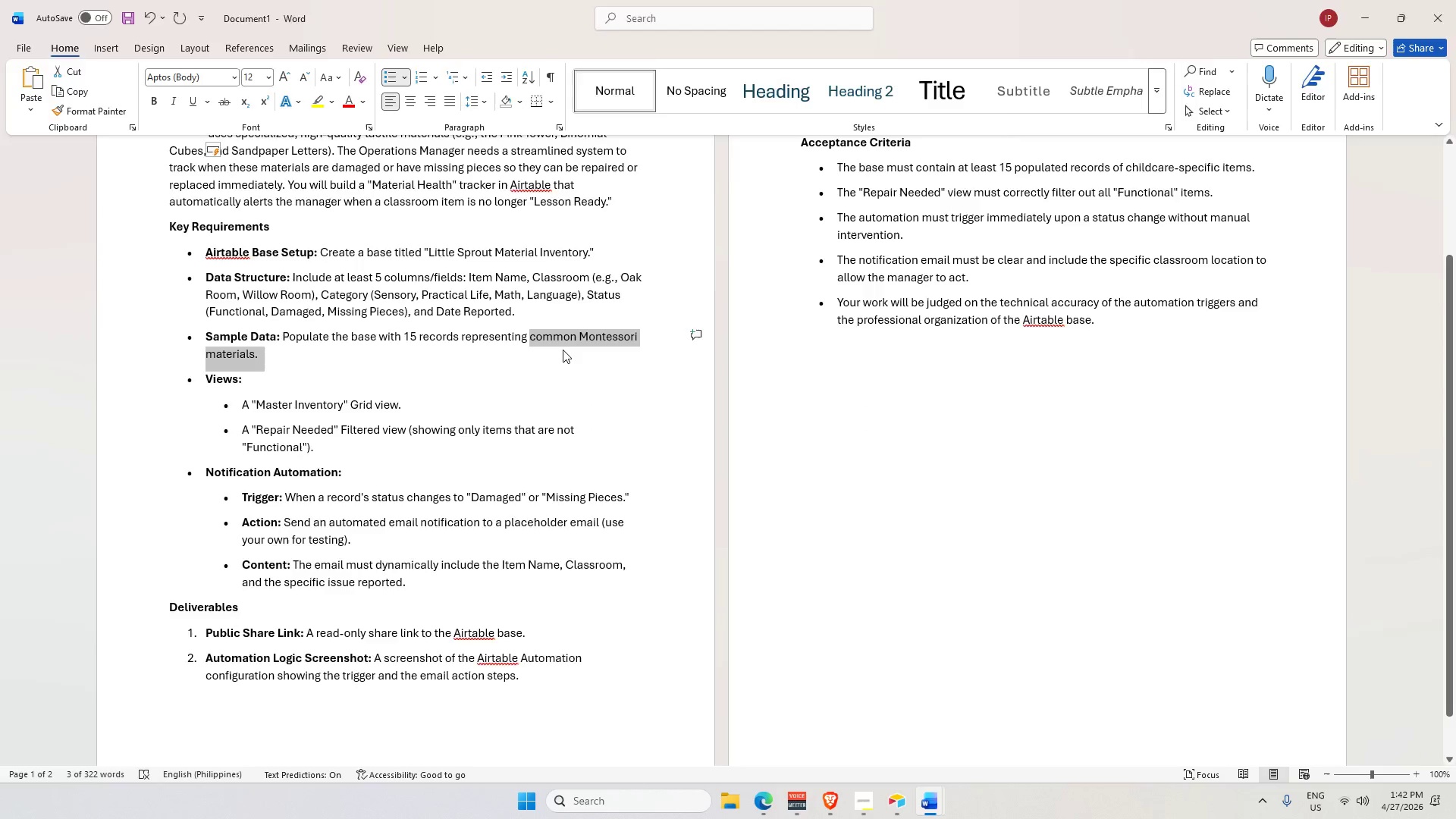 
key(Alt+AltLeft)
 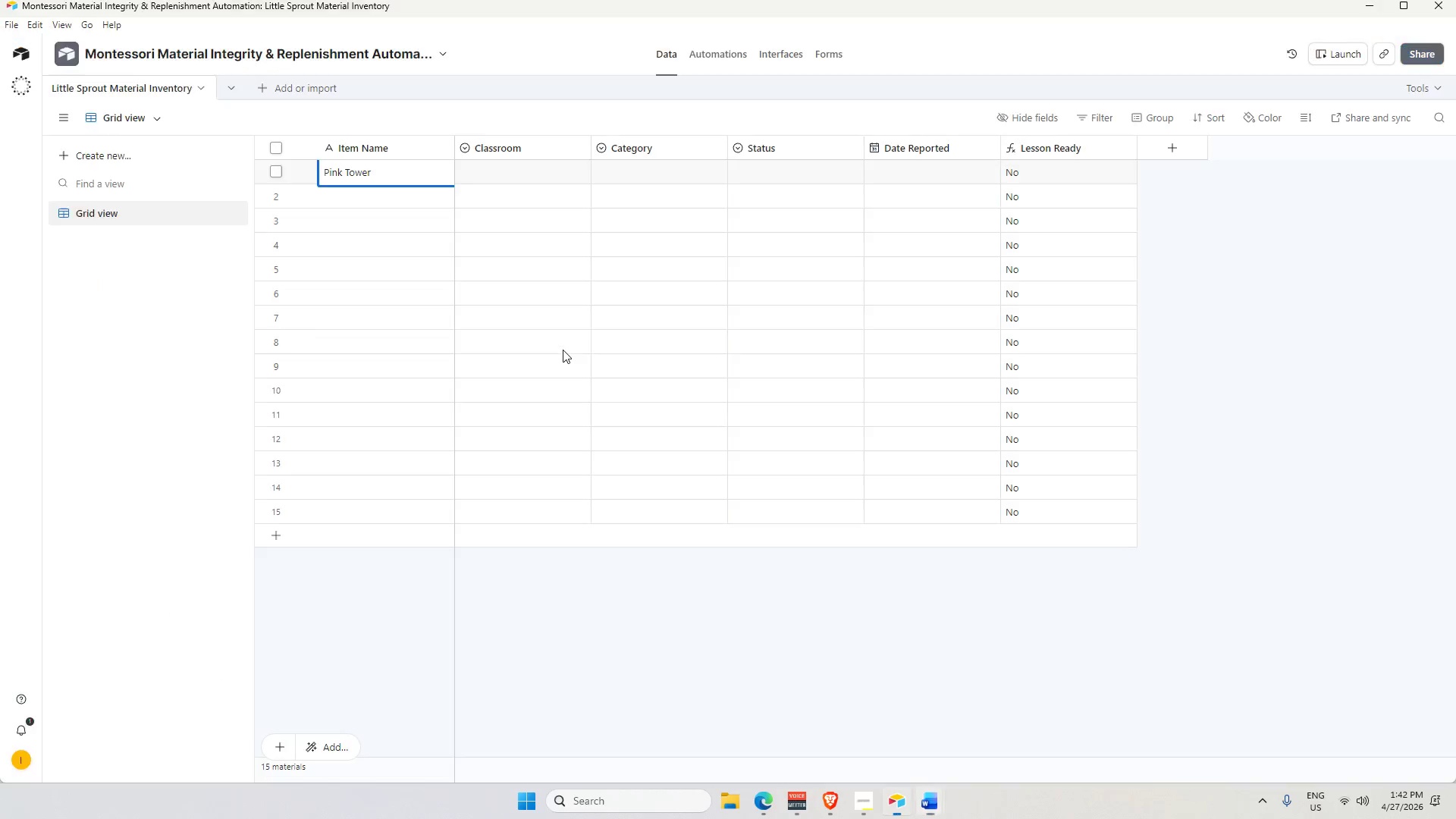 
key(Alt+Tab)
 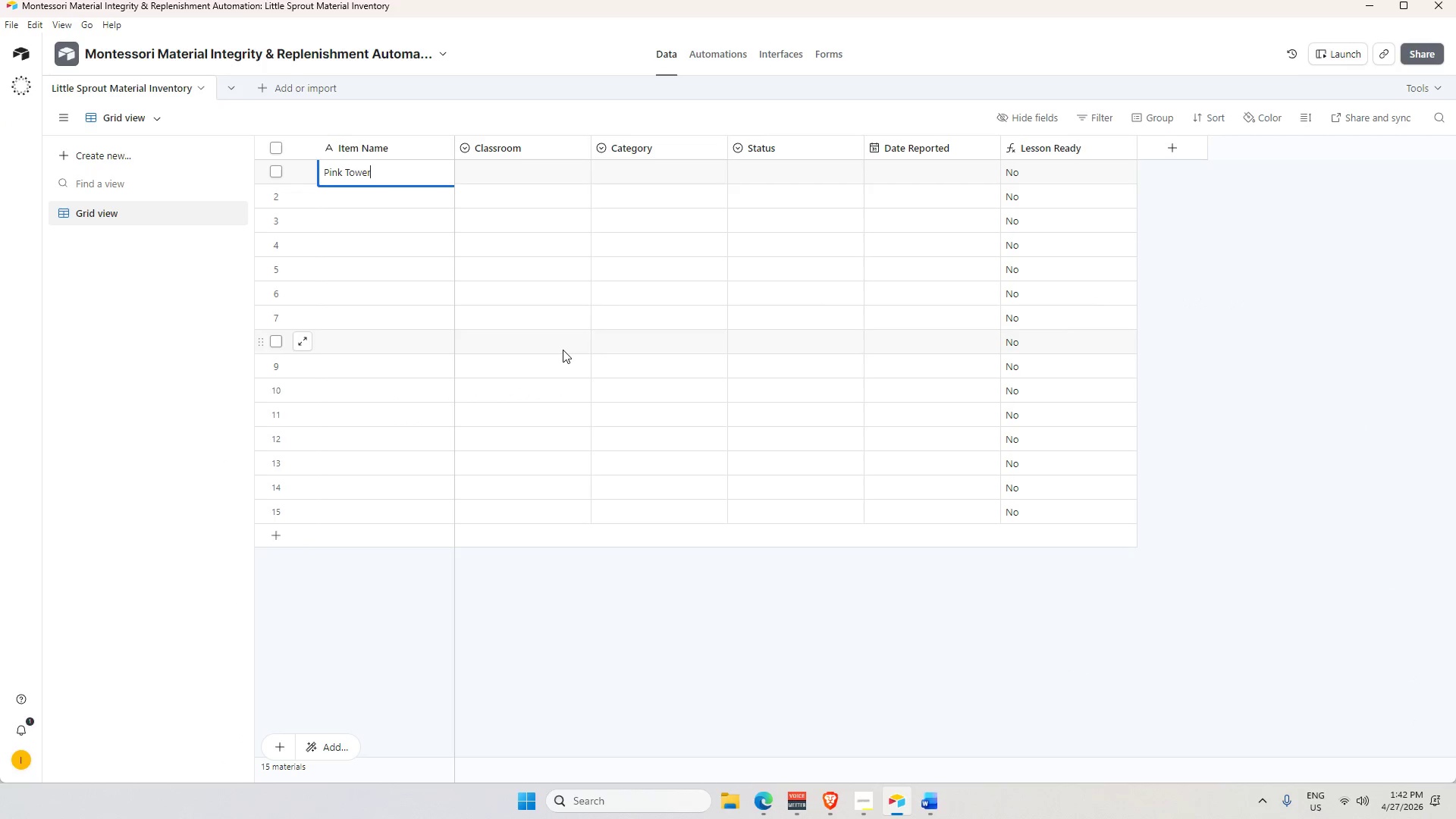 
key(Alt+Tab)
 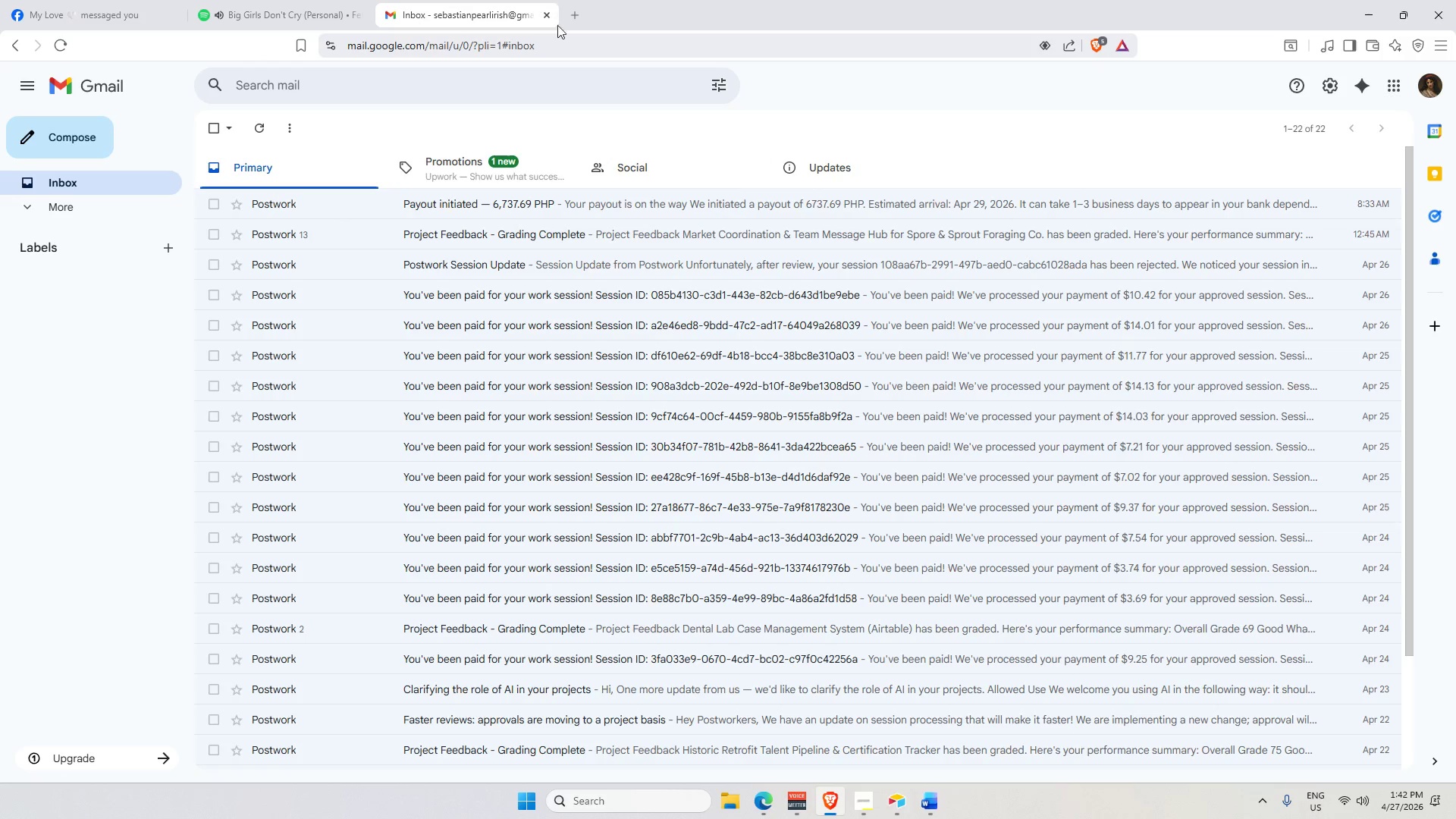 
double_click([562, 42])
 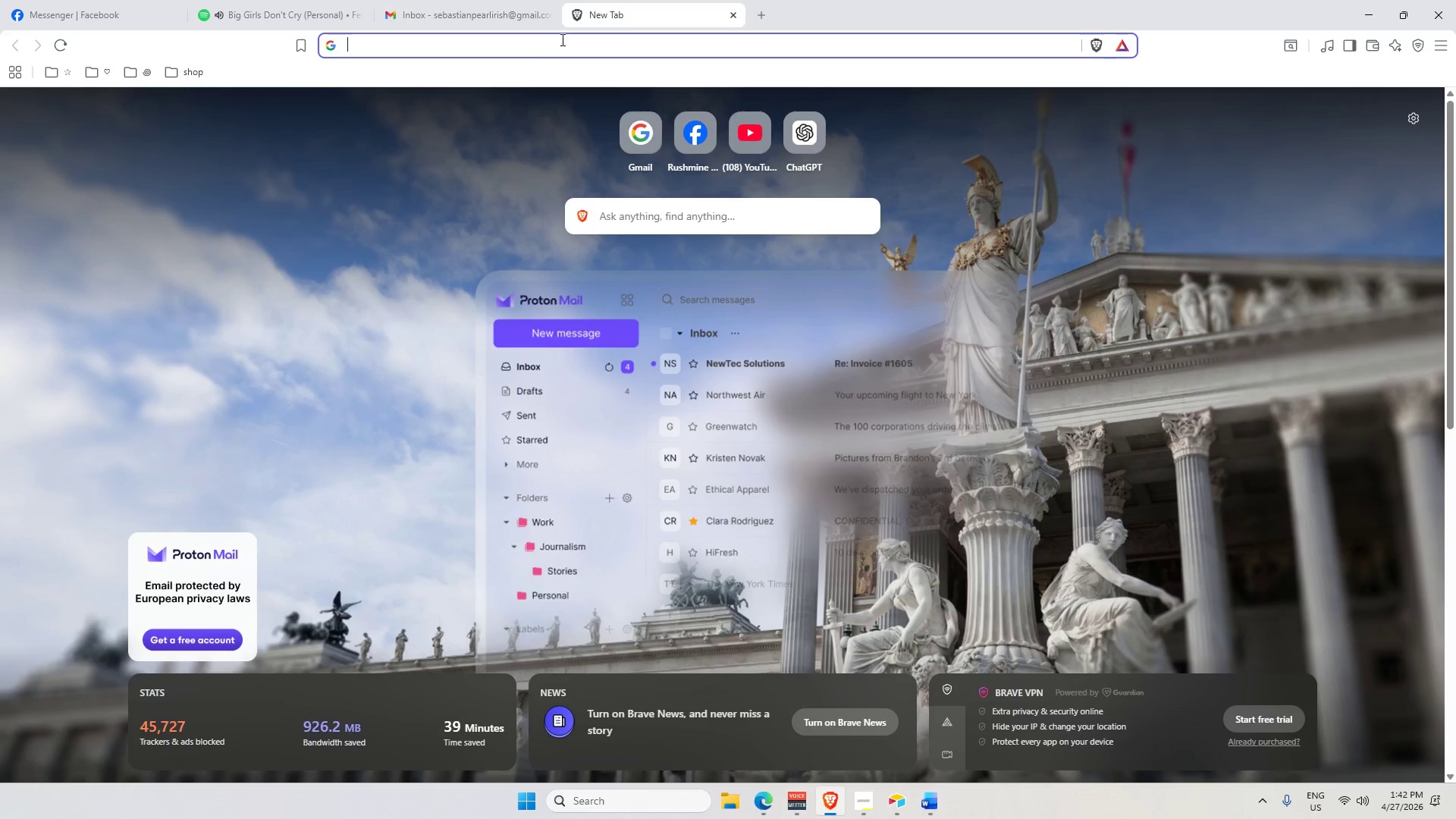 
key(Control+V)
 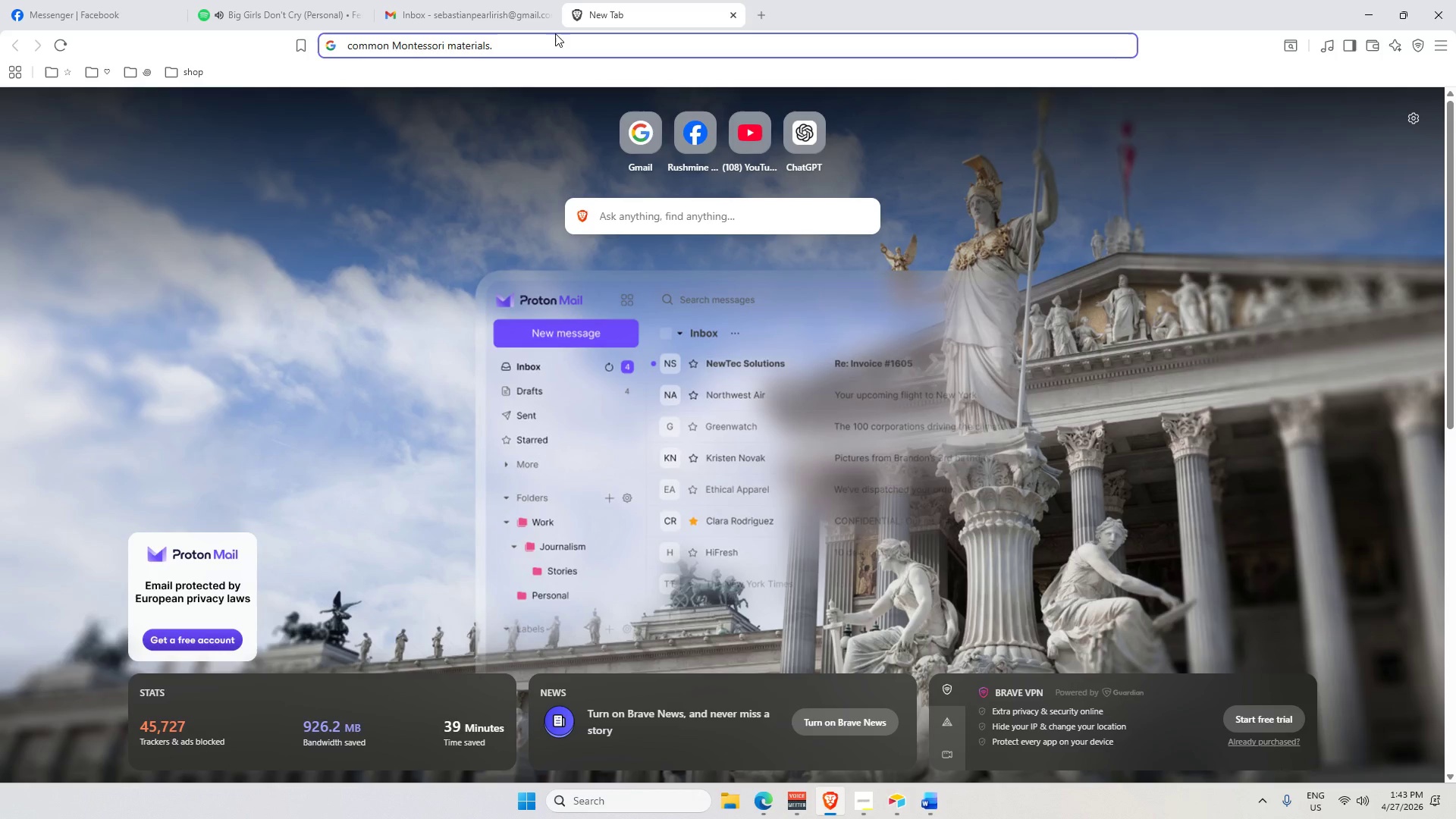 
key(Enter)
 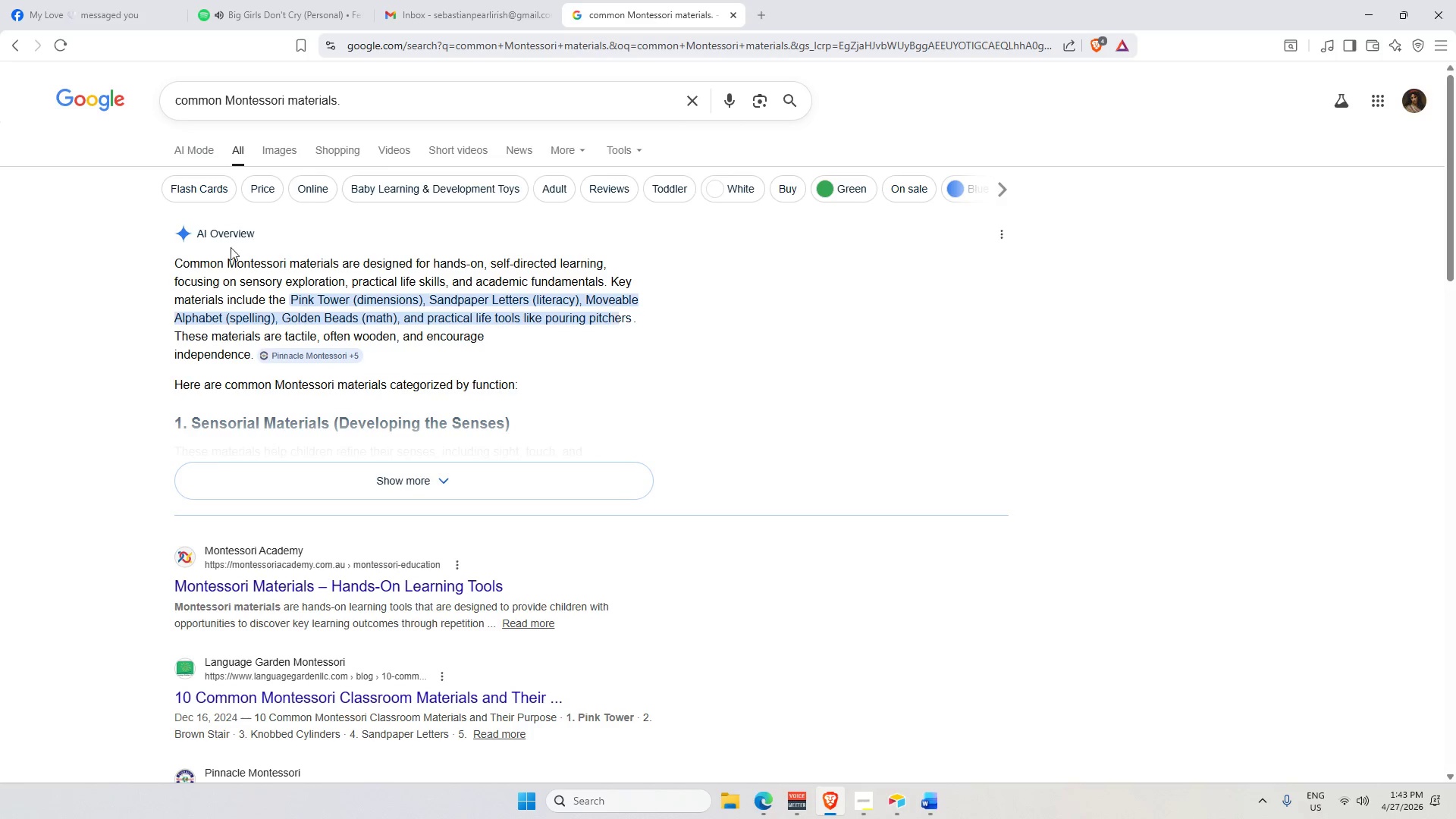 
left_click_drag(start_coordinate=[170, 262], to_coordinate=[176, 263])
 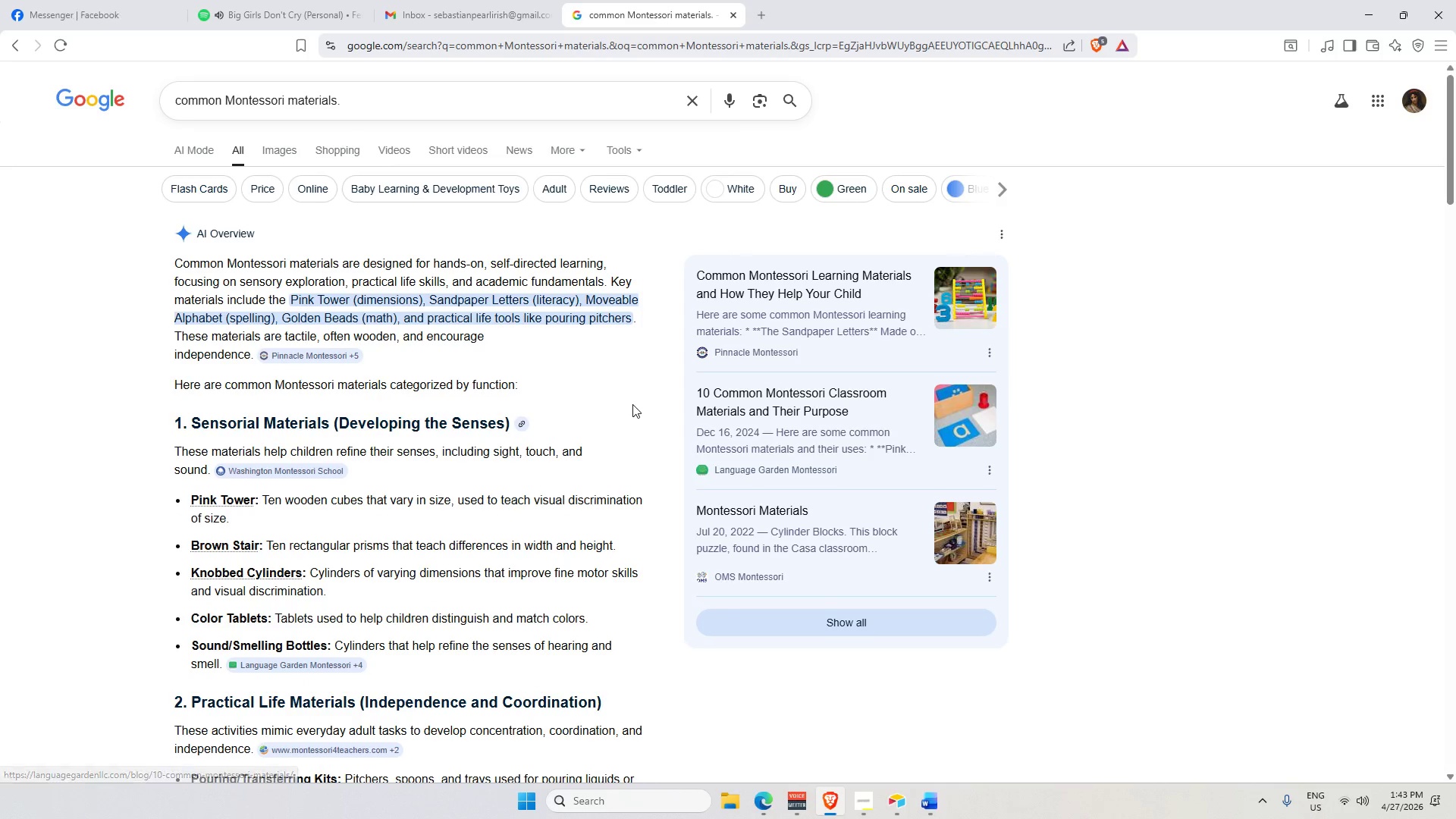 
scroll: coordinate [652, 425], scroll_direction: down, amount: 2.0
 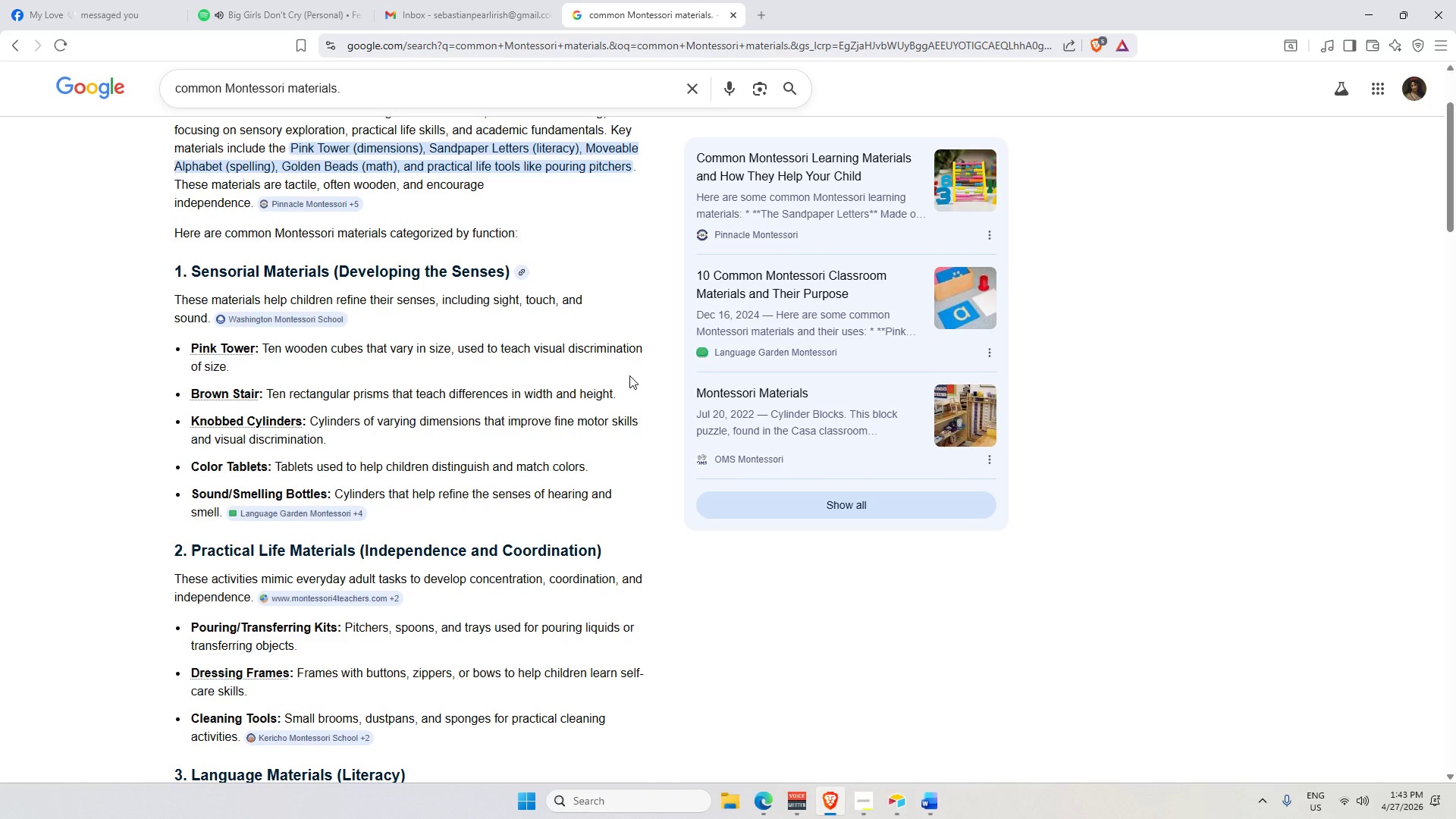 
wait(9.24)
 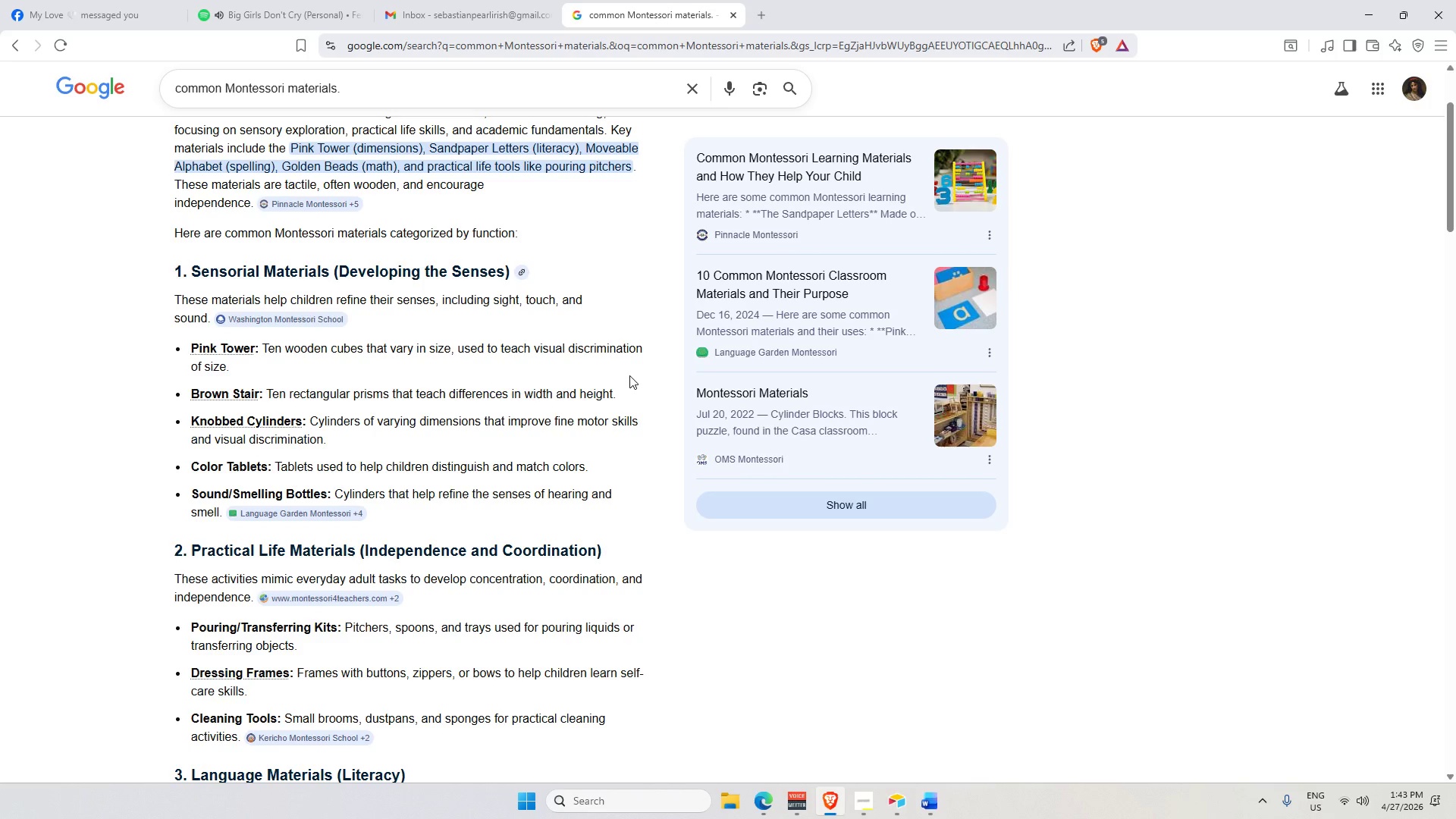 
key(ArrowLeft)
 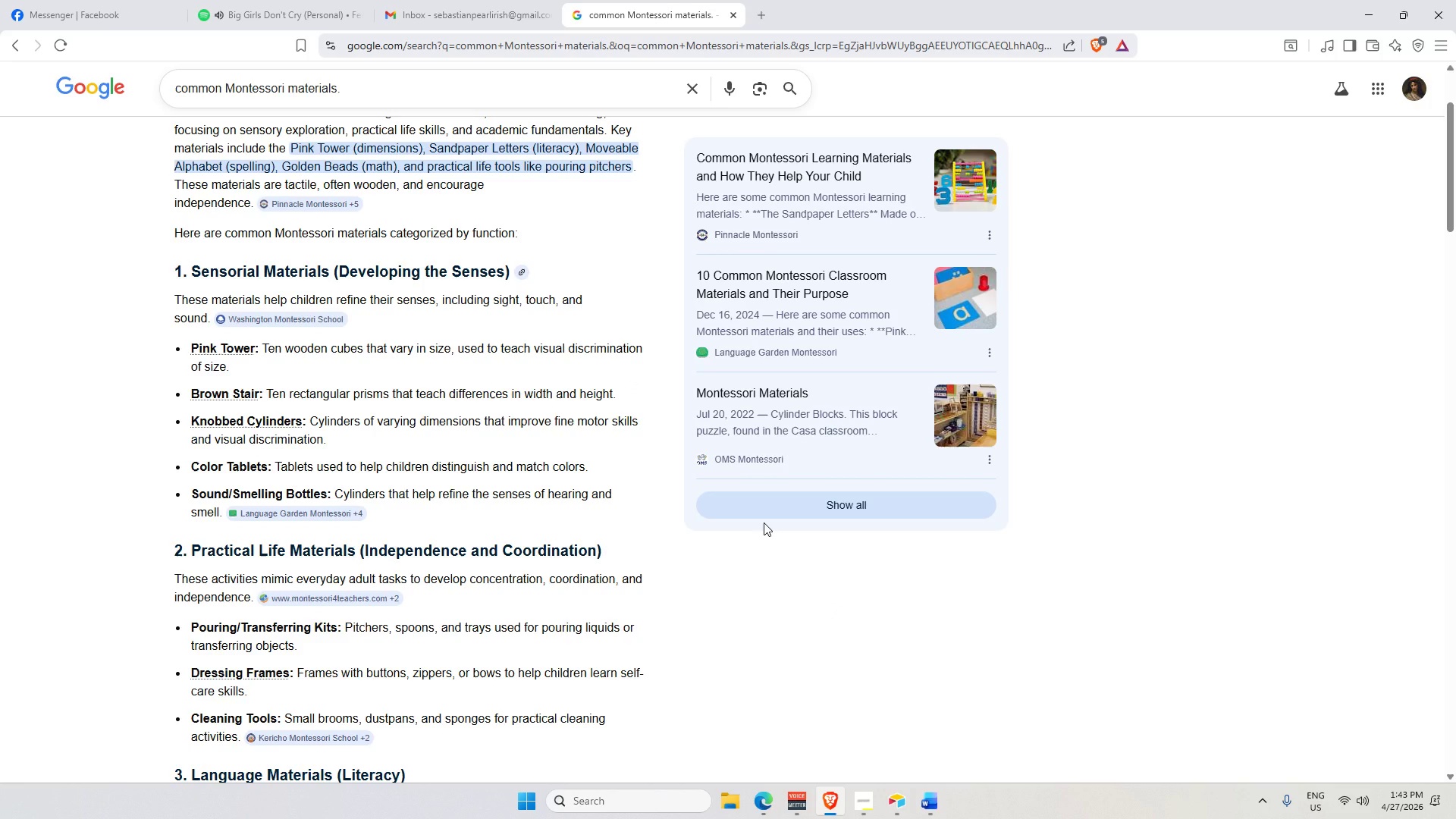 
wait(10.72)
 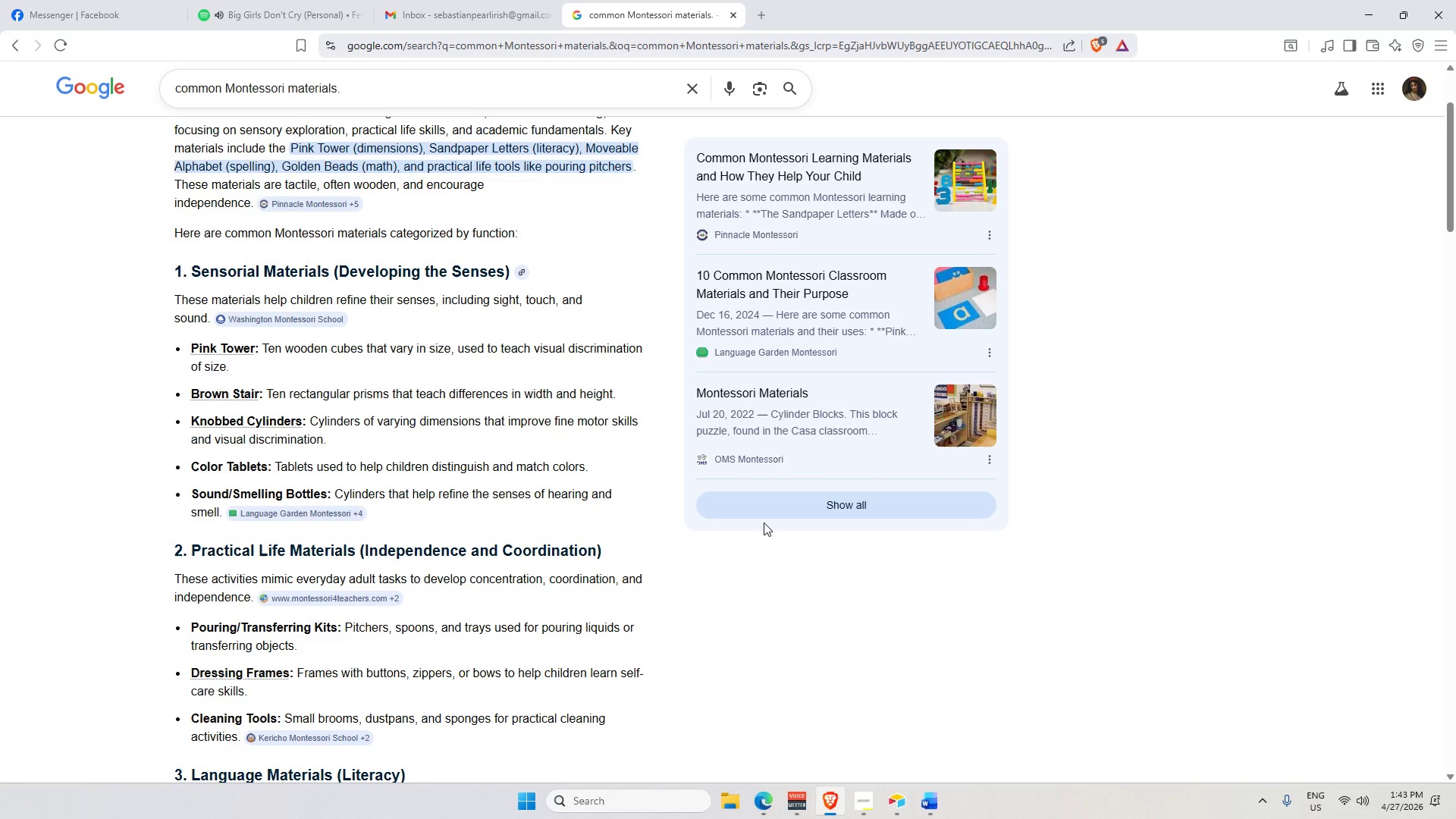 
left_click([869, 814])
 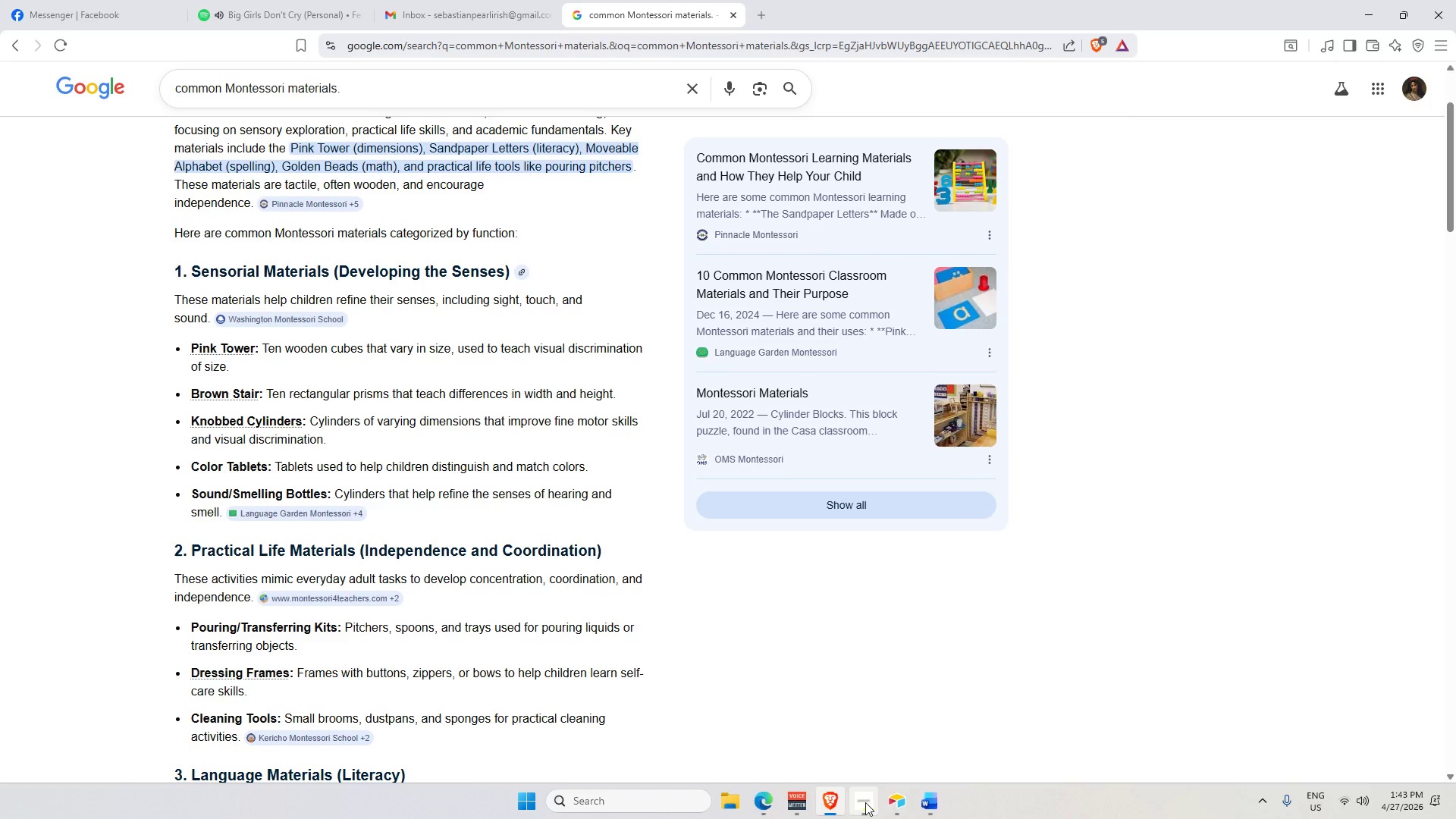 
left_click([868, 724])
 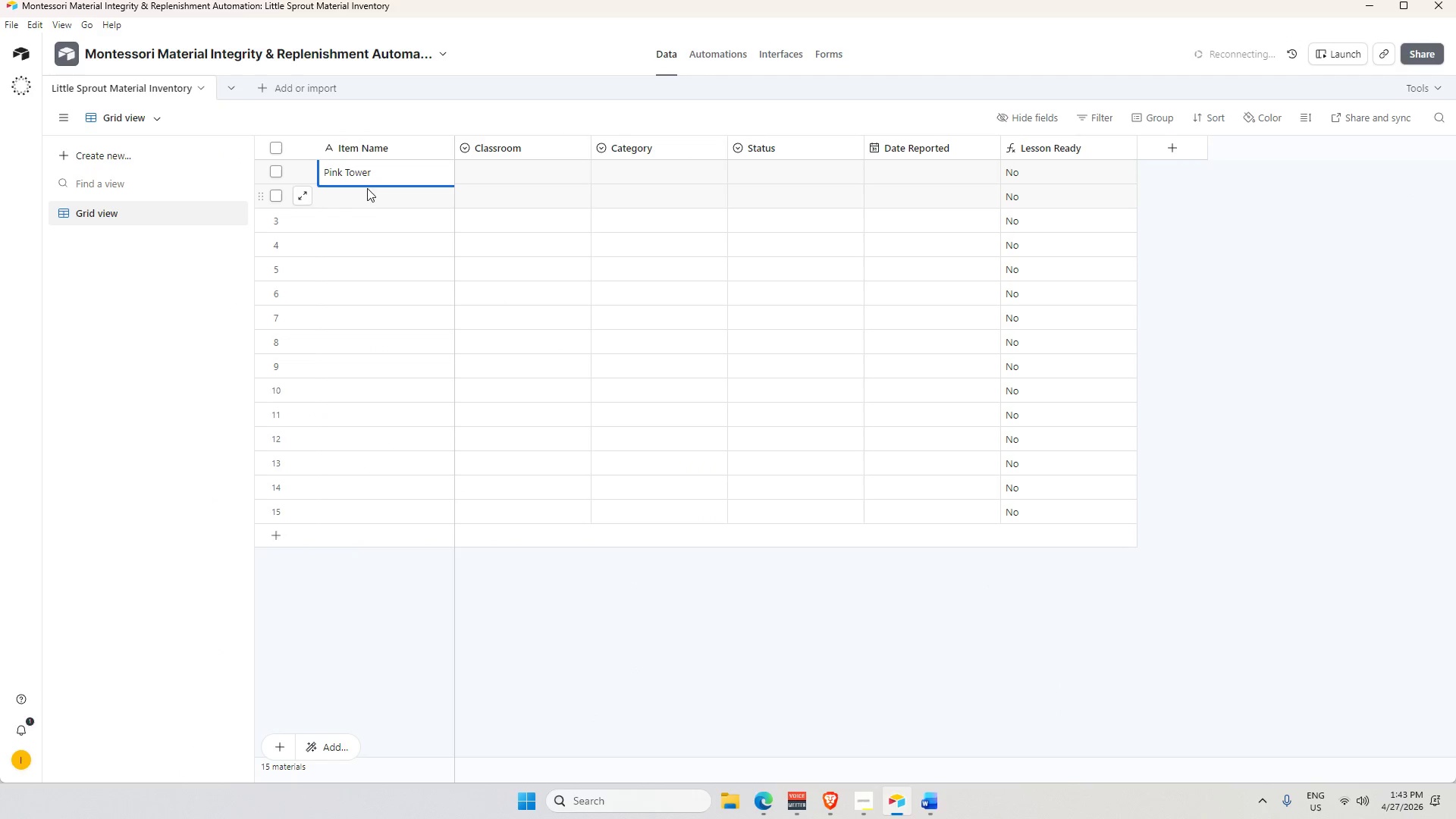 
left_click([367, 204])
 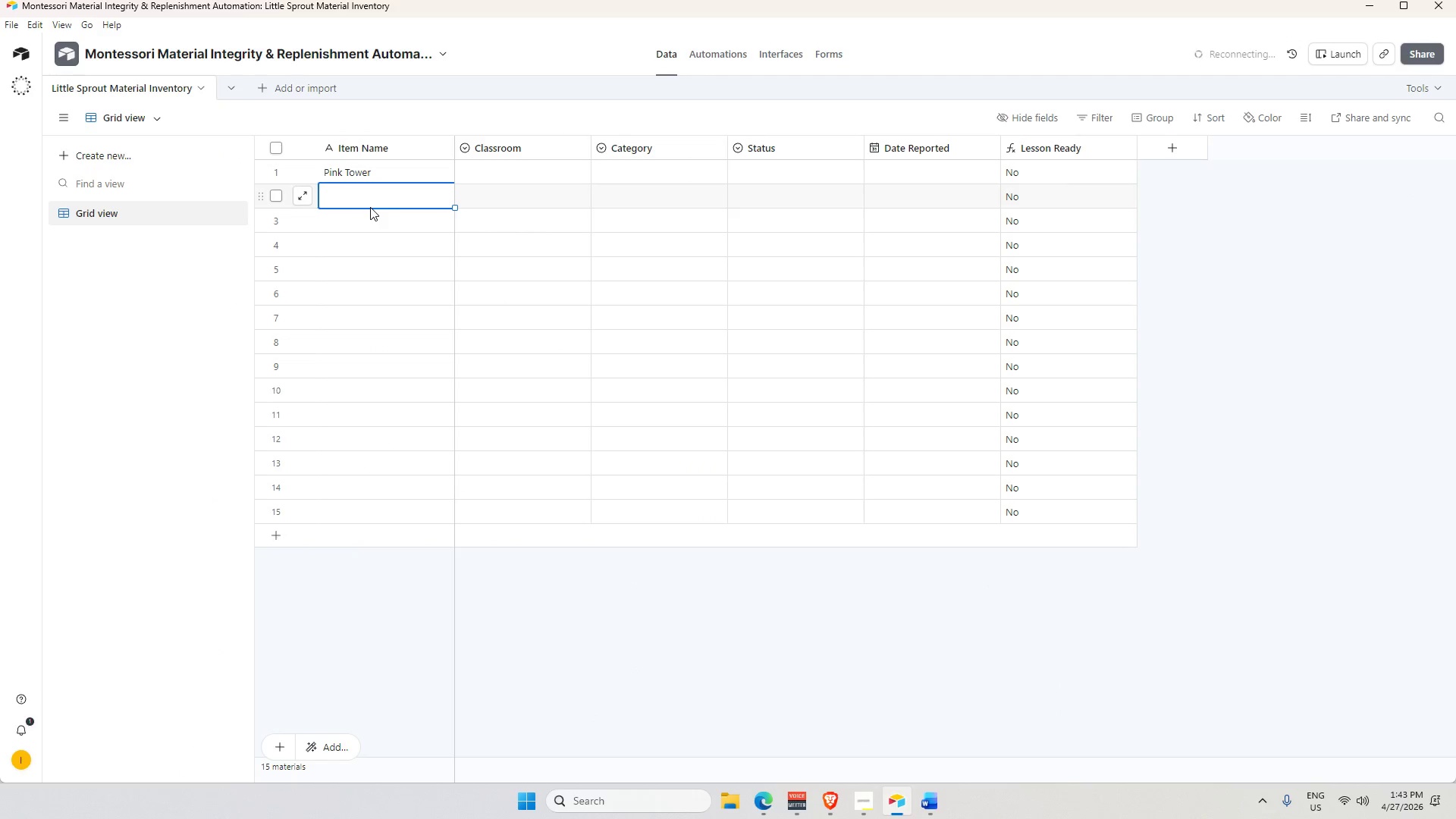 
type(Brown Stair)
 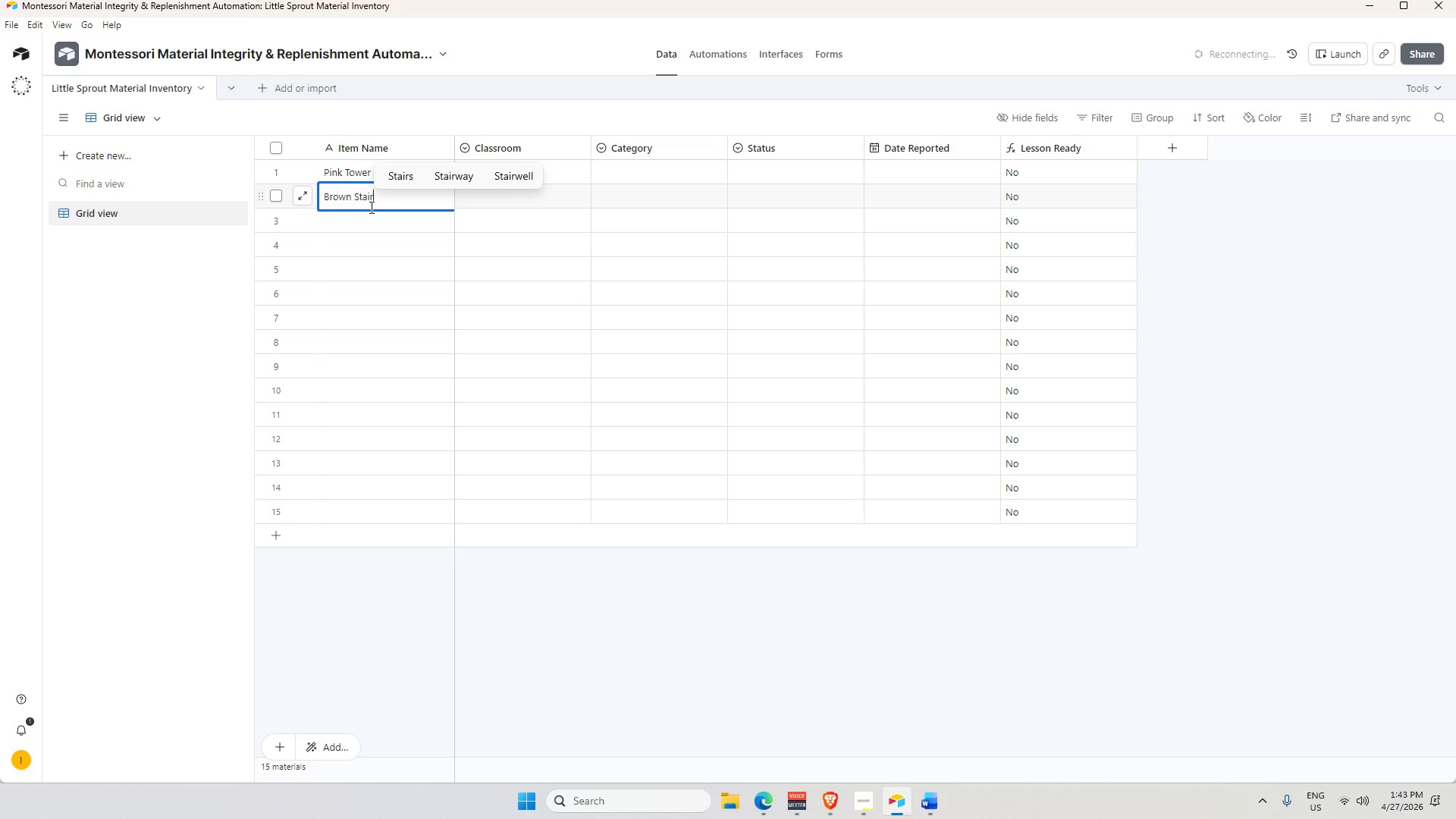 
 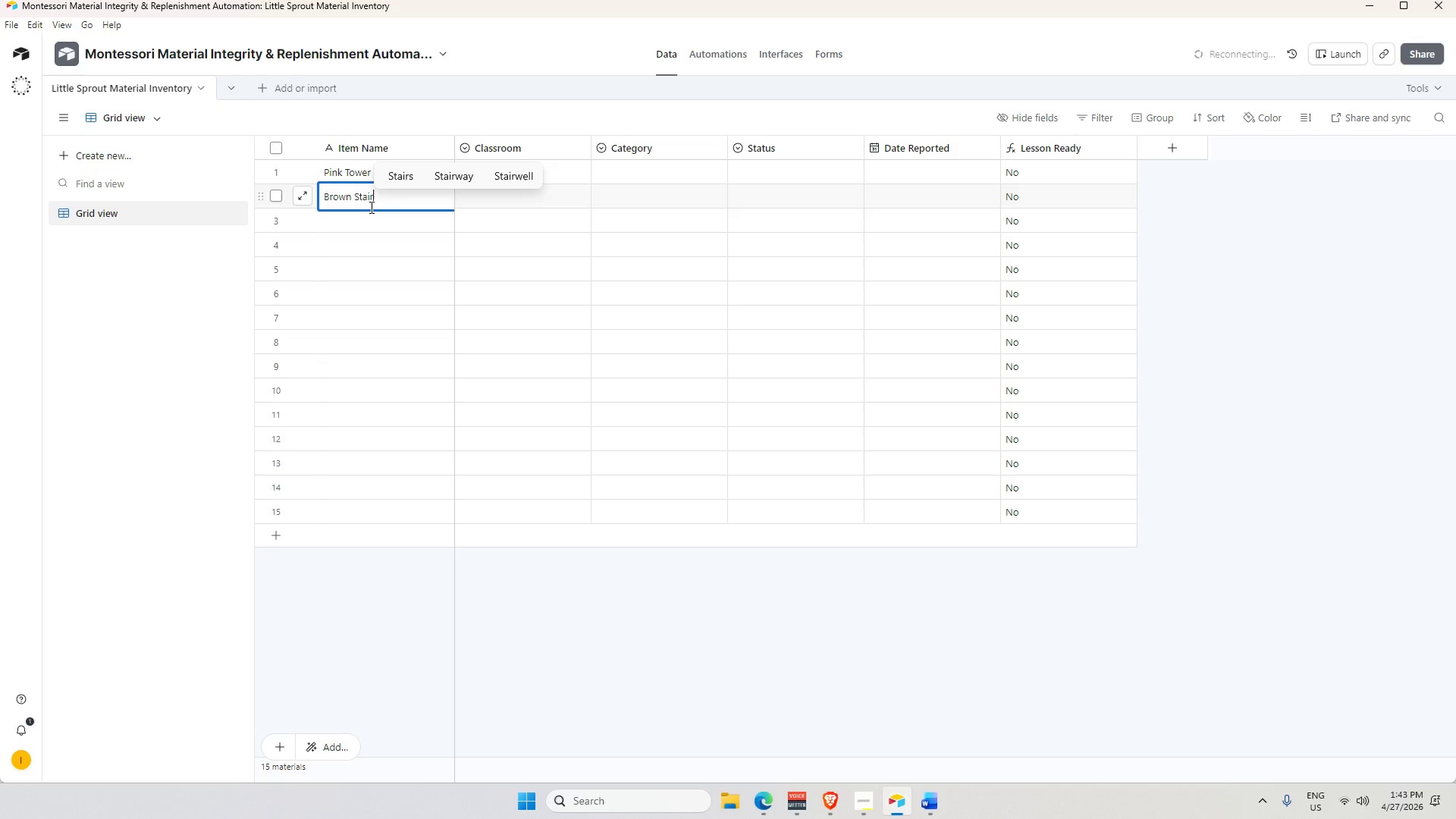 
key(Enter)
 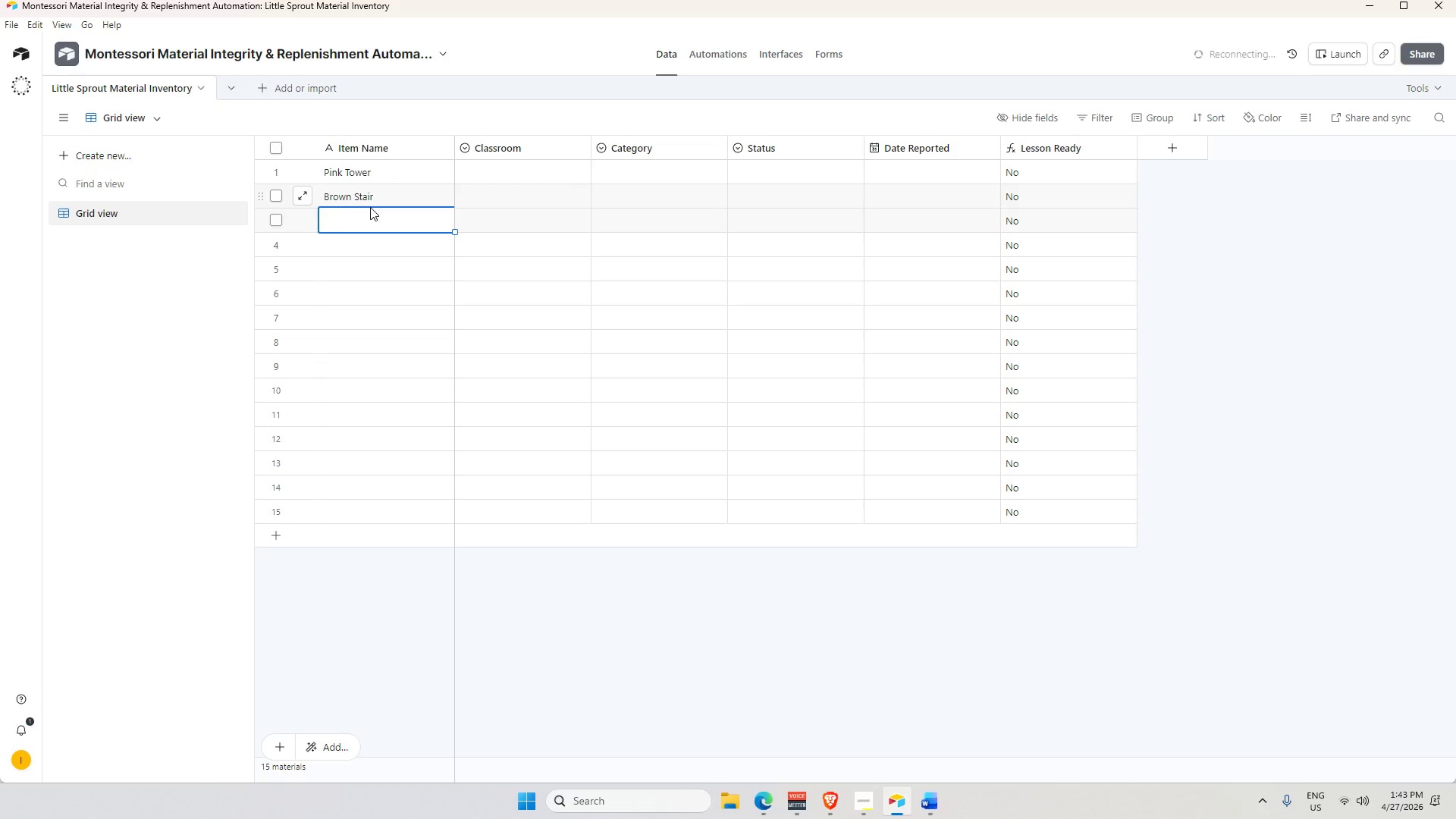 
type(Red Rods)
 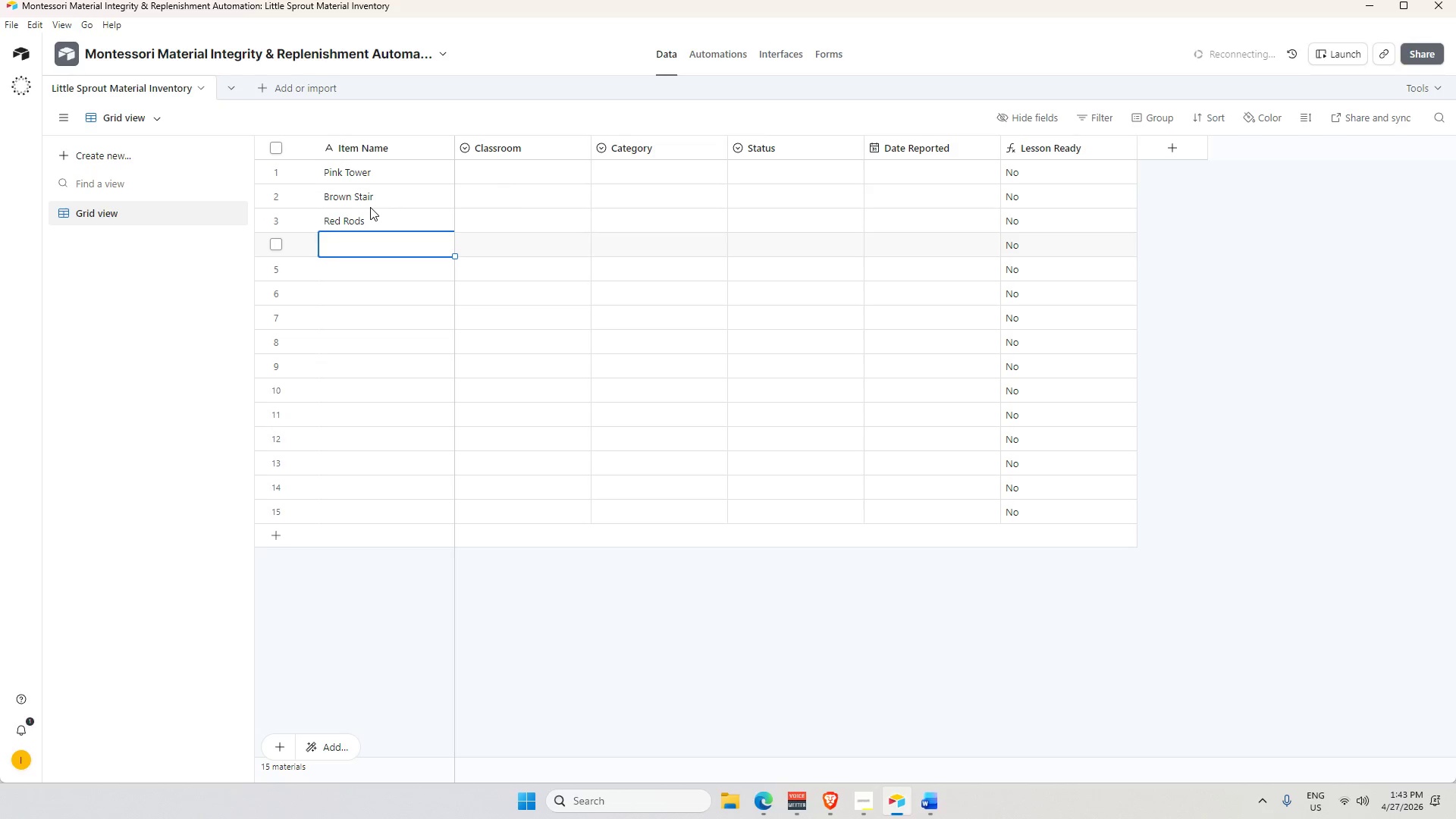 
 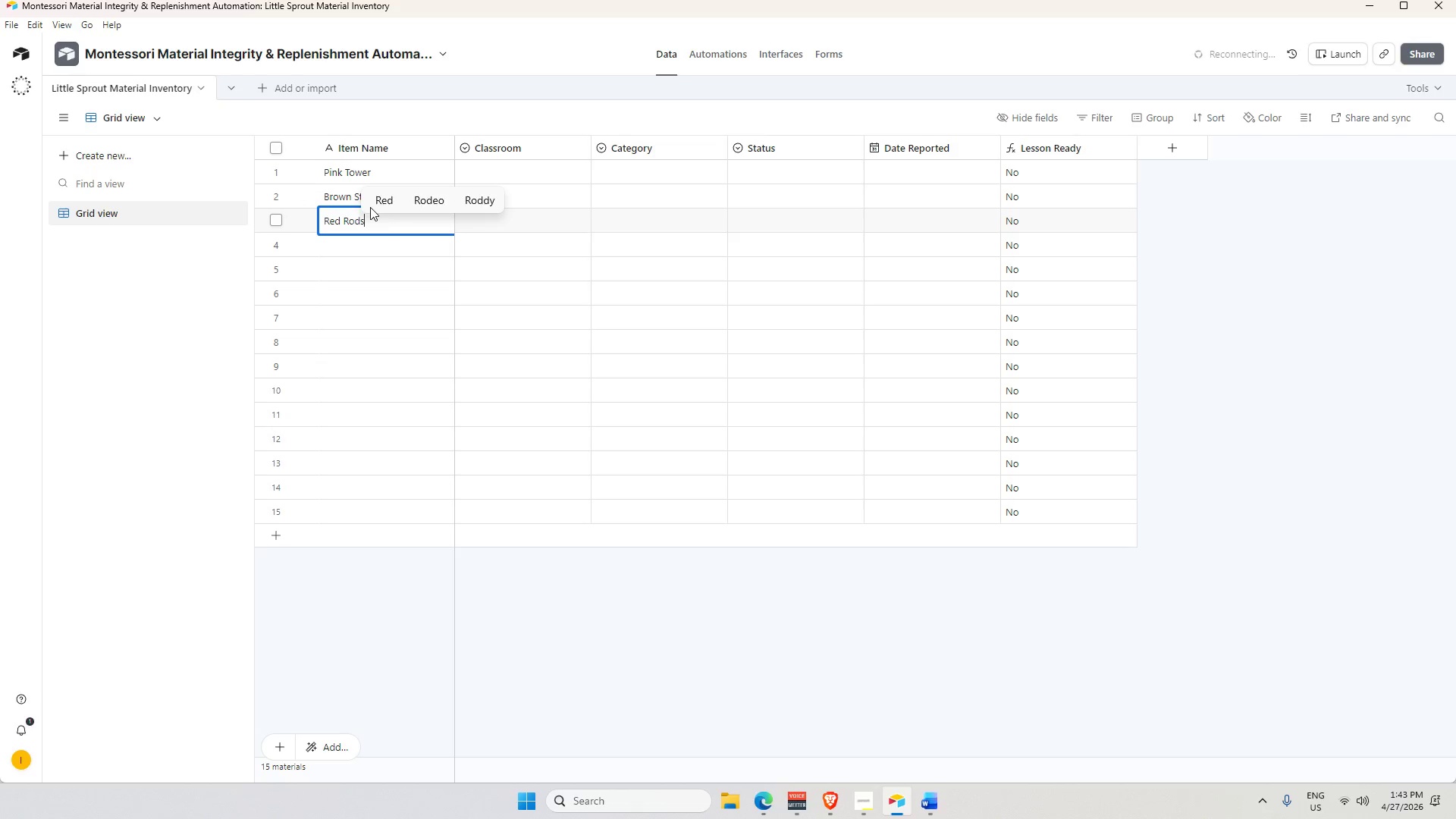 
key(Enter)
 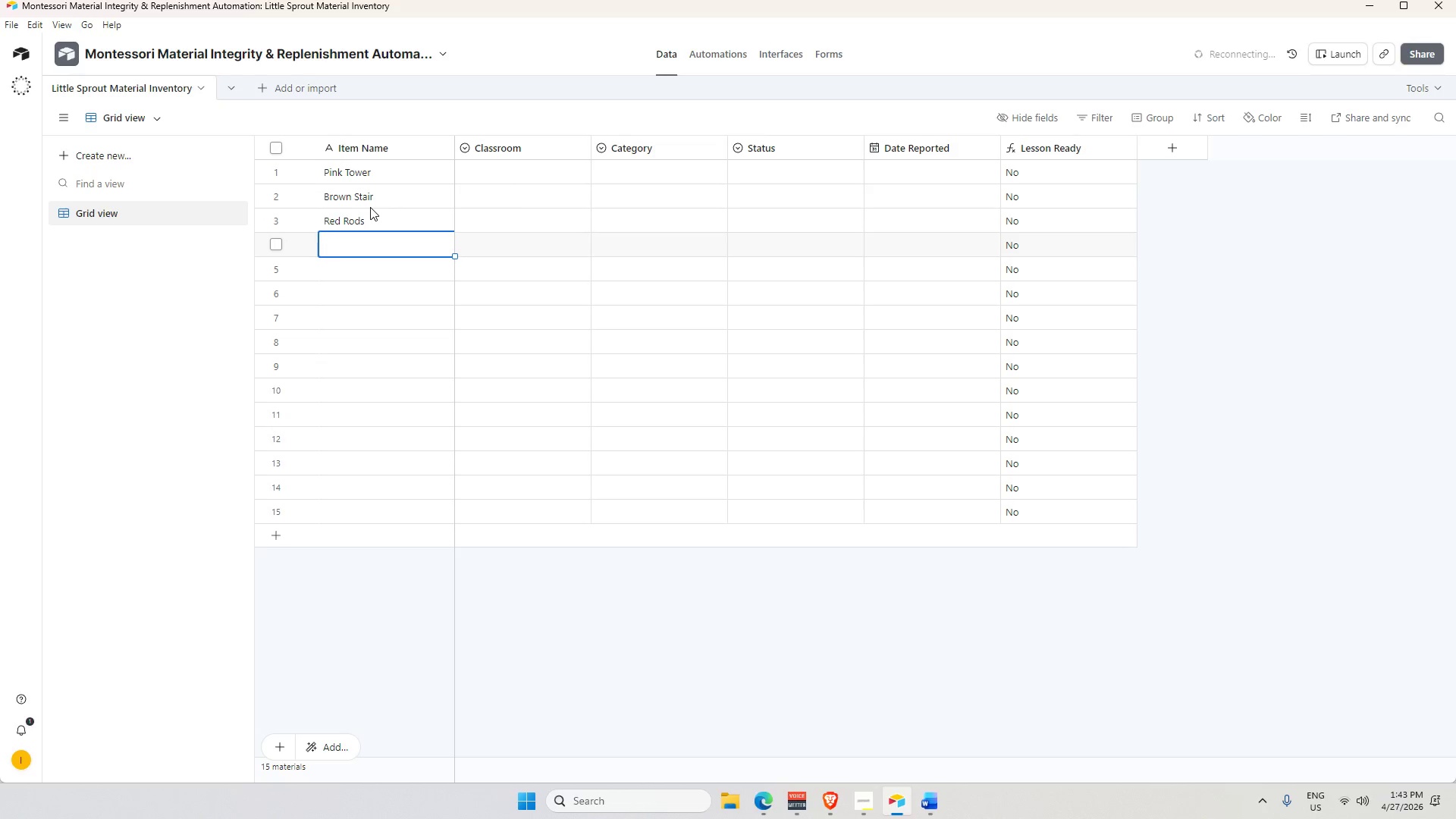 
type(Knoob)
key(Backspace)
key(Backspace)
type(bbed Cylinders)
 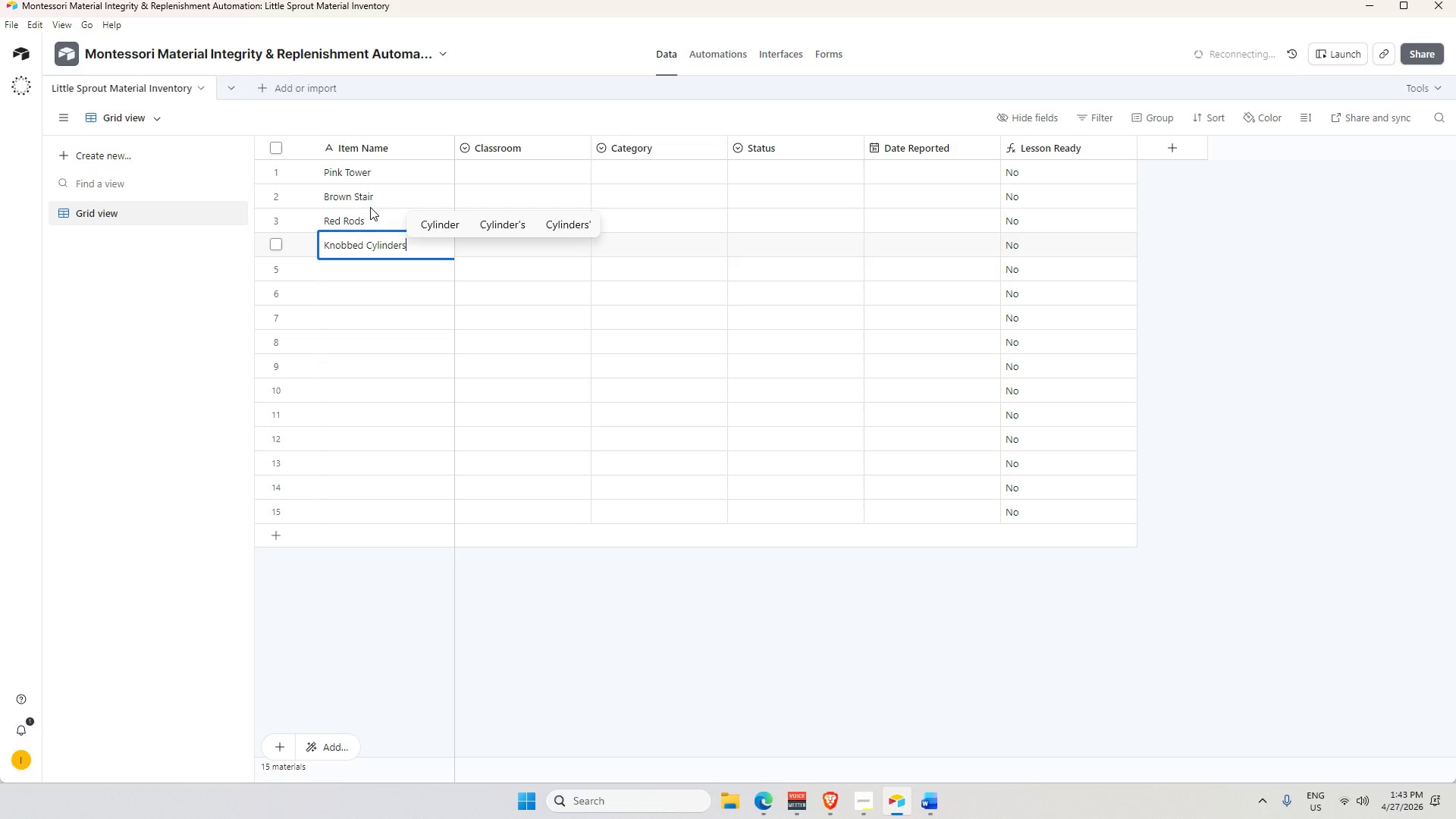 
key(Enter)
 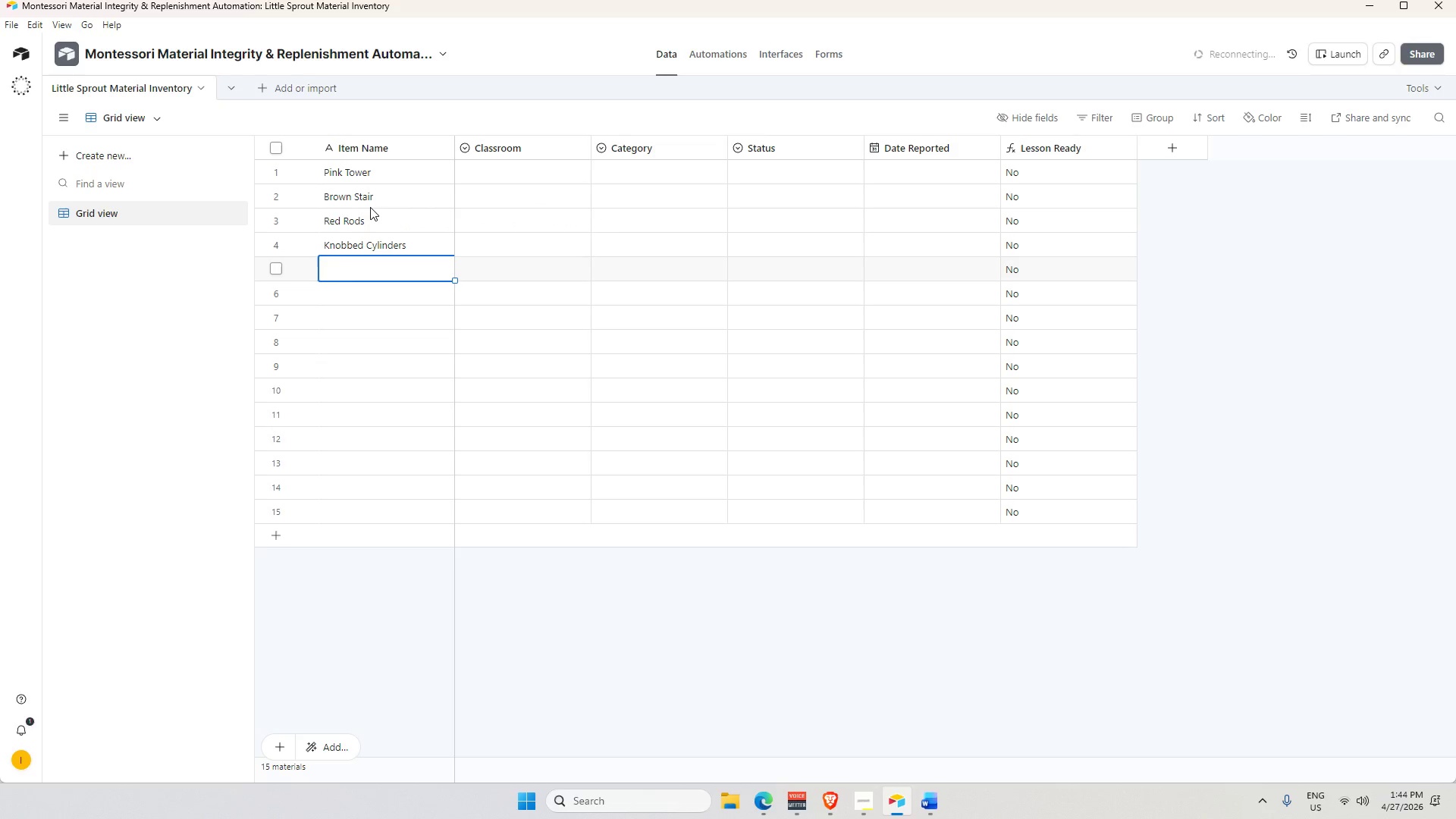 
type(Sandpaper Letters)
 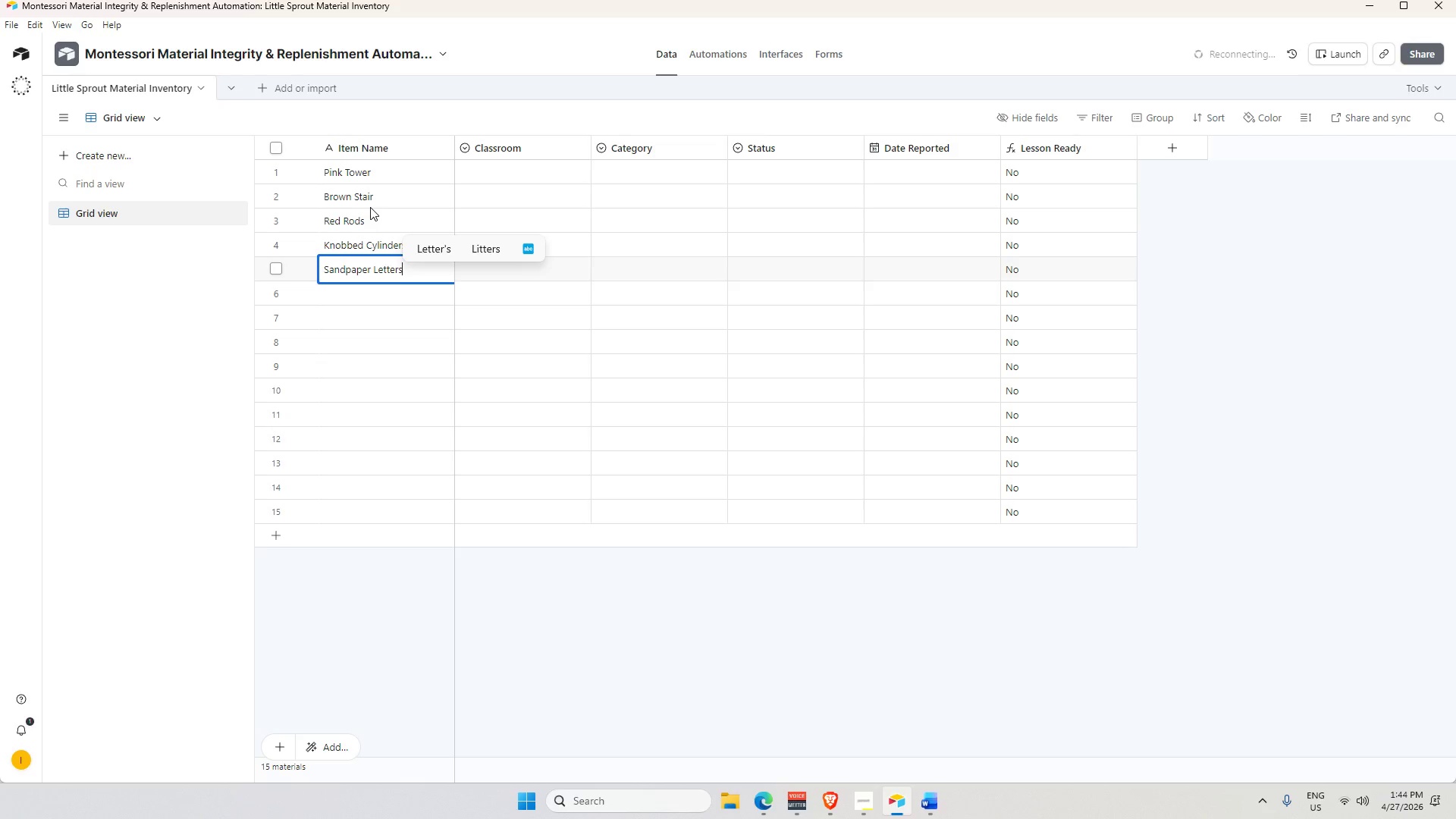 
key(Enter)
 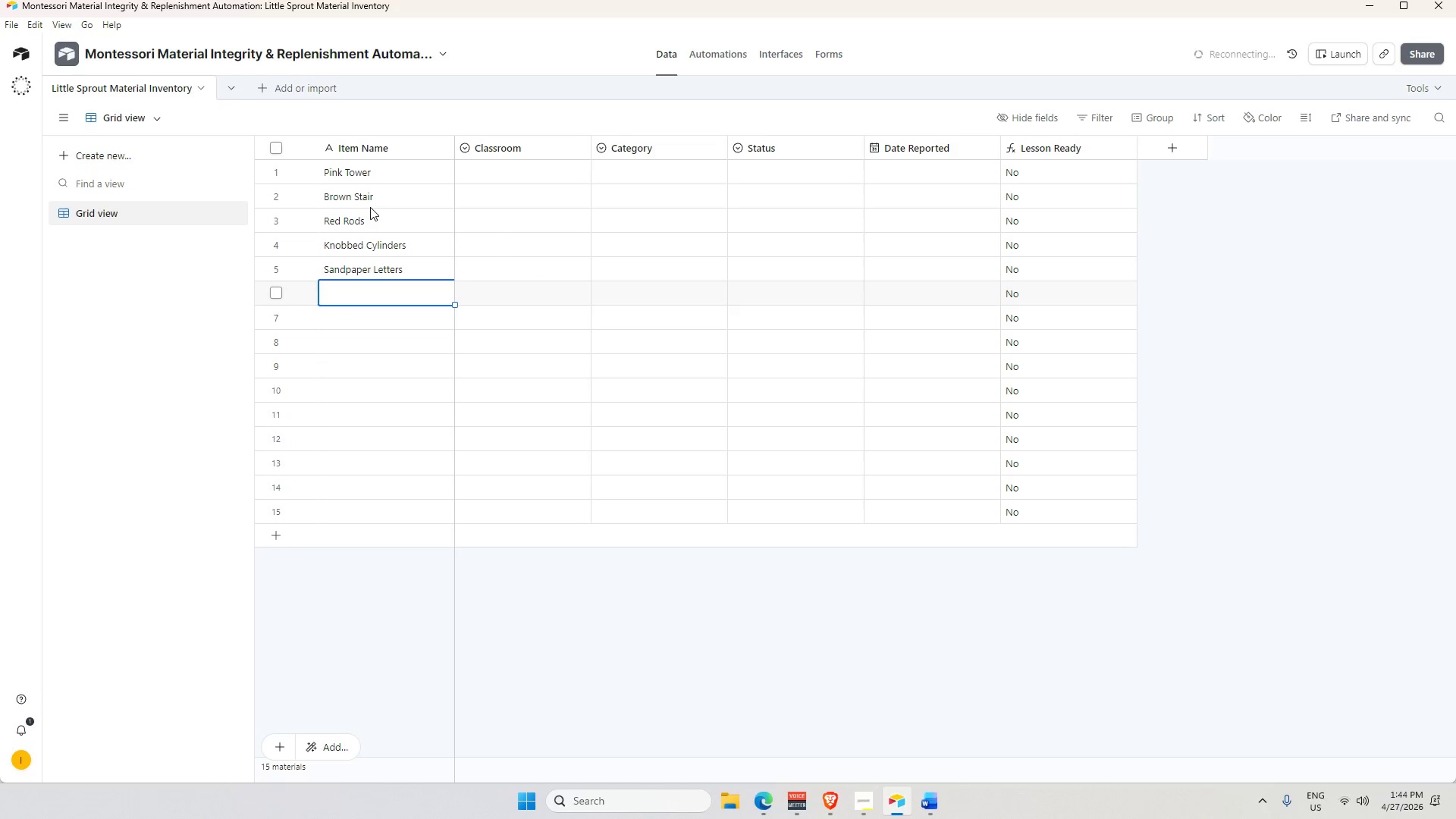 
type(Moveable)
 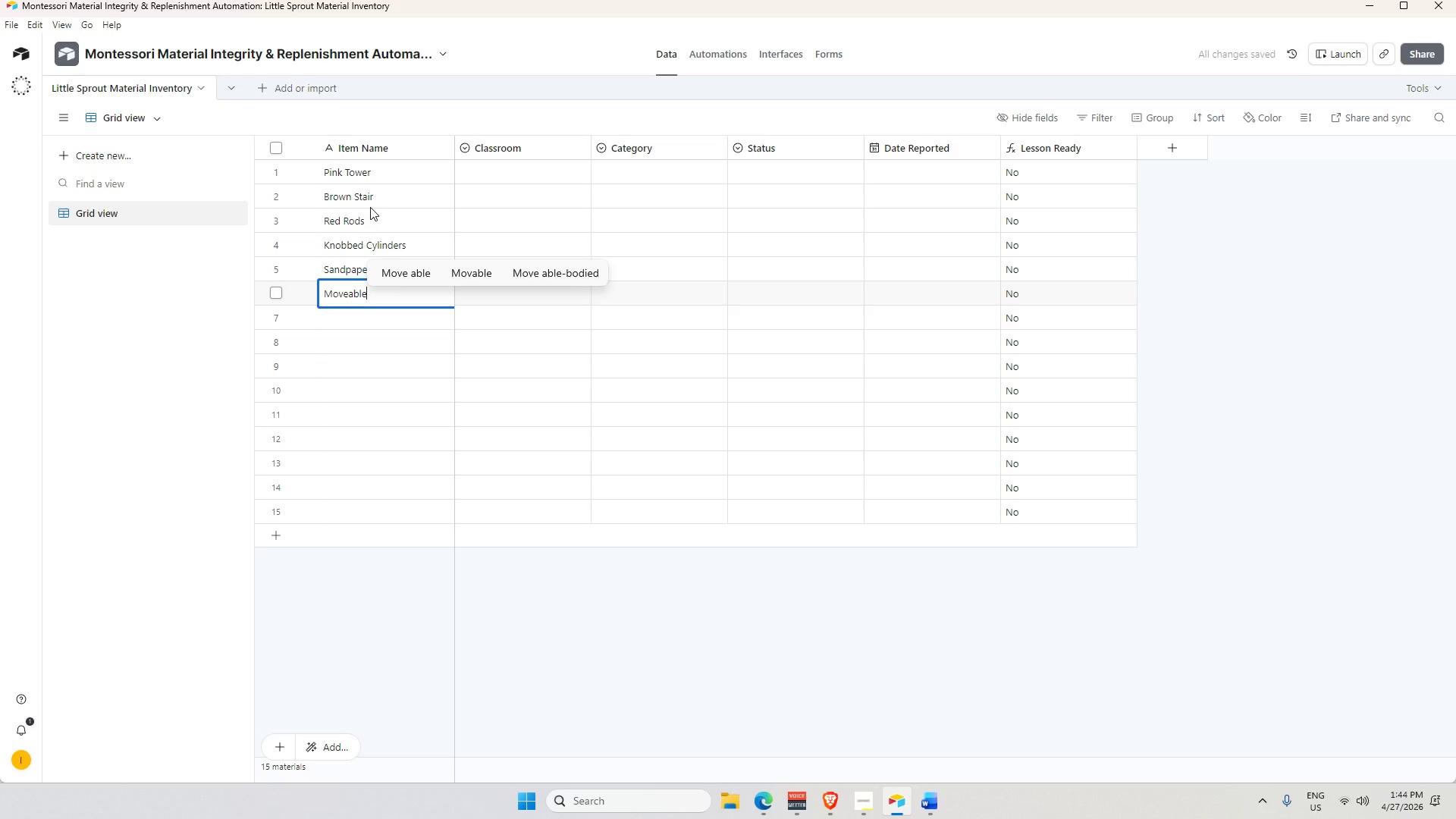 
type( Alphabet)
 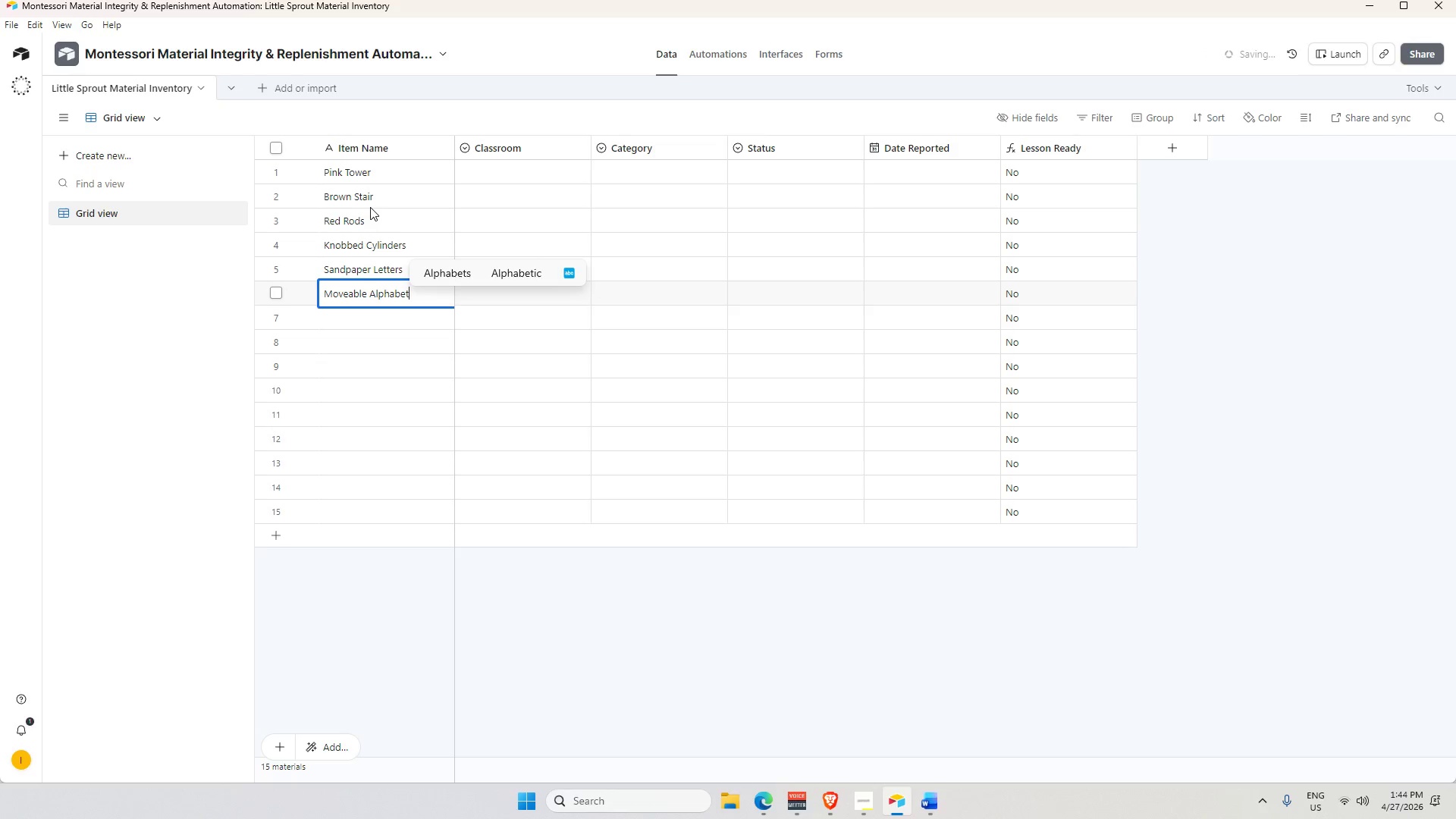 
key(Enter)
 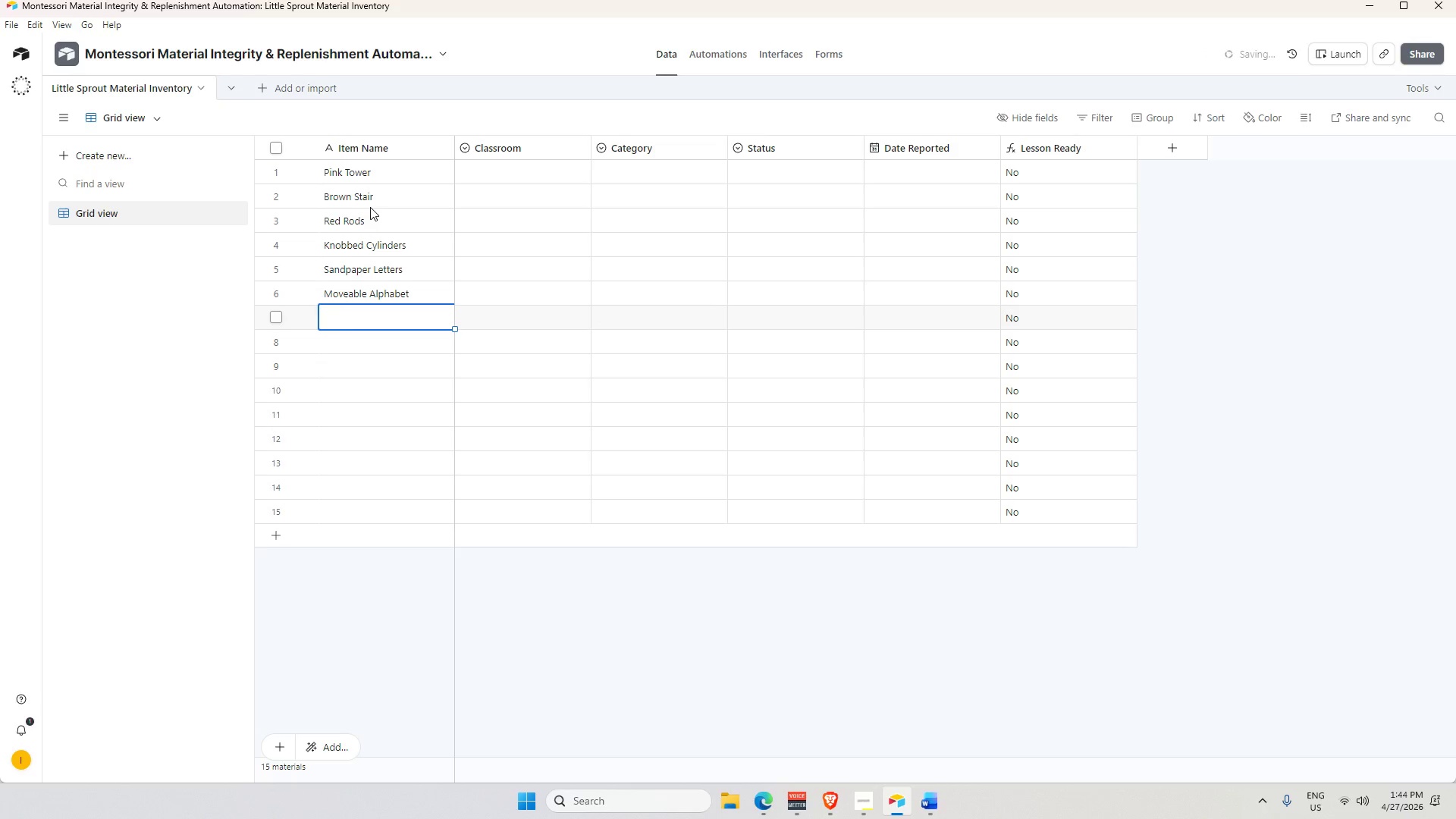 
type(Metal Insets)
 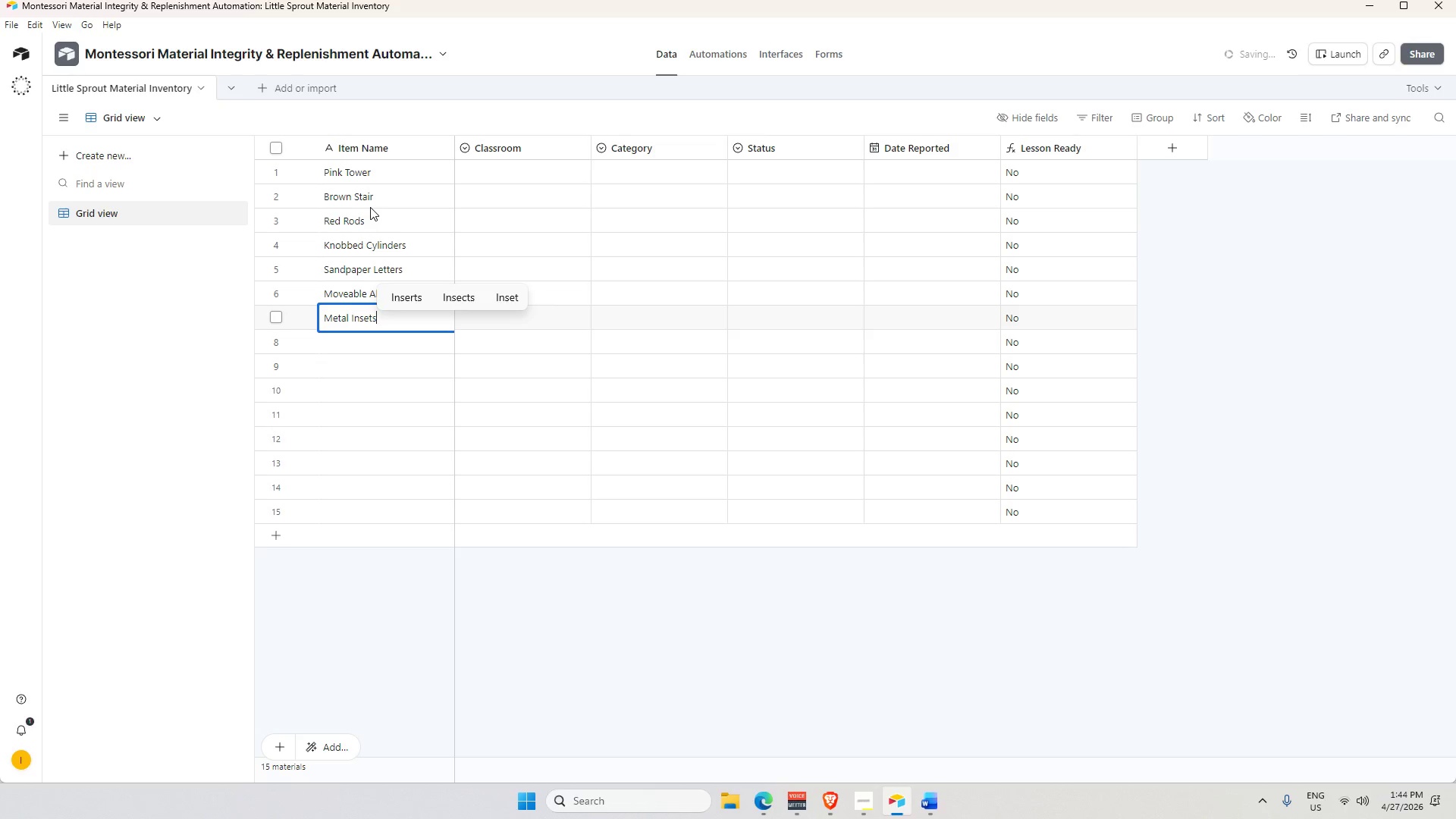 
key(Enter)
 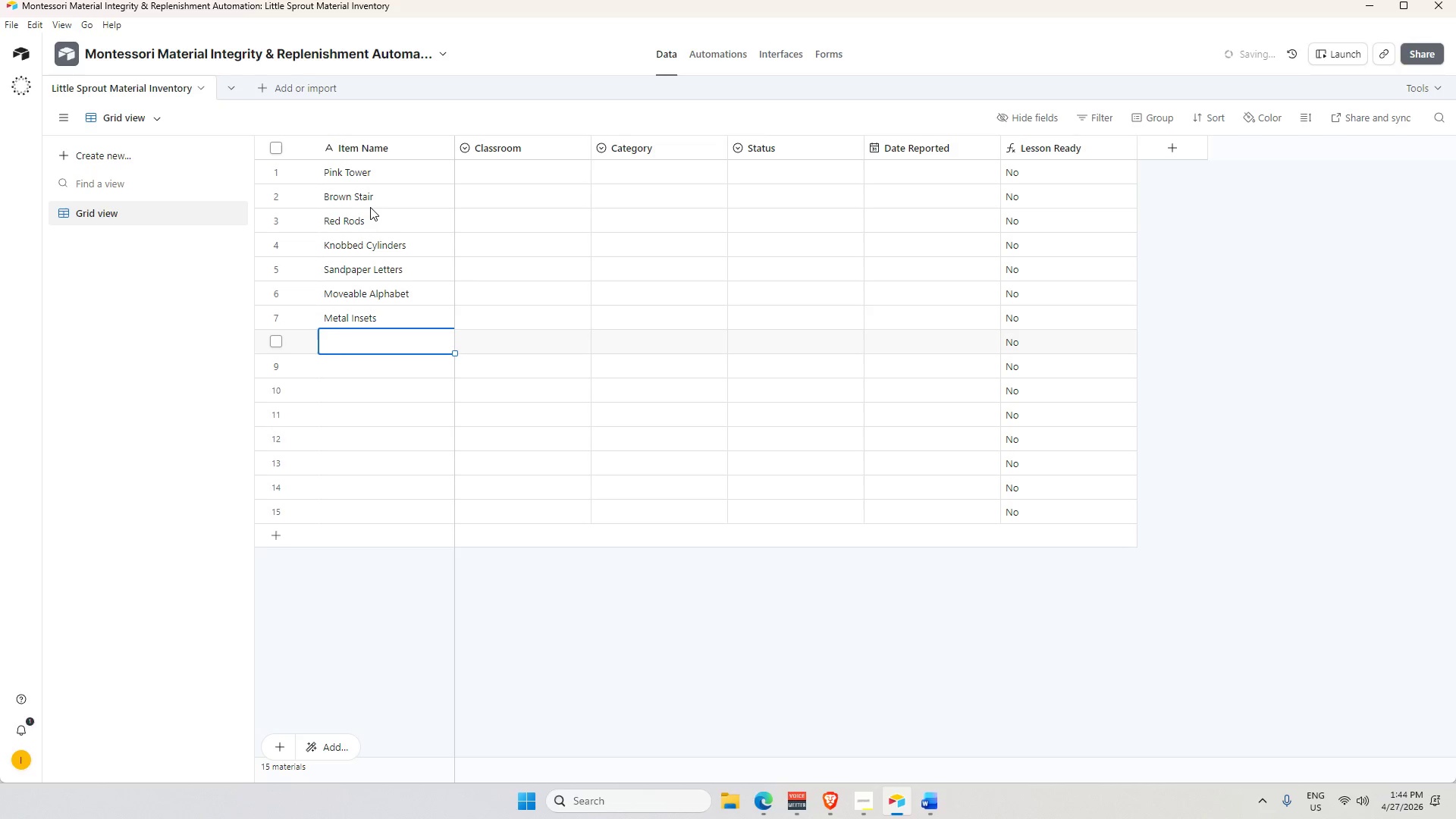 
type(Golden Beads)
 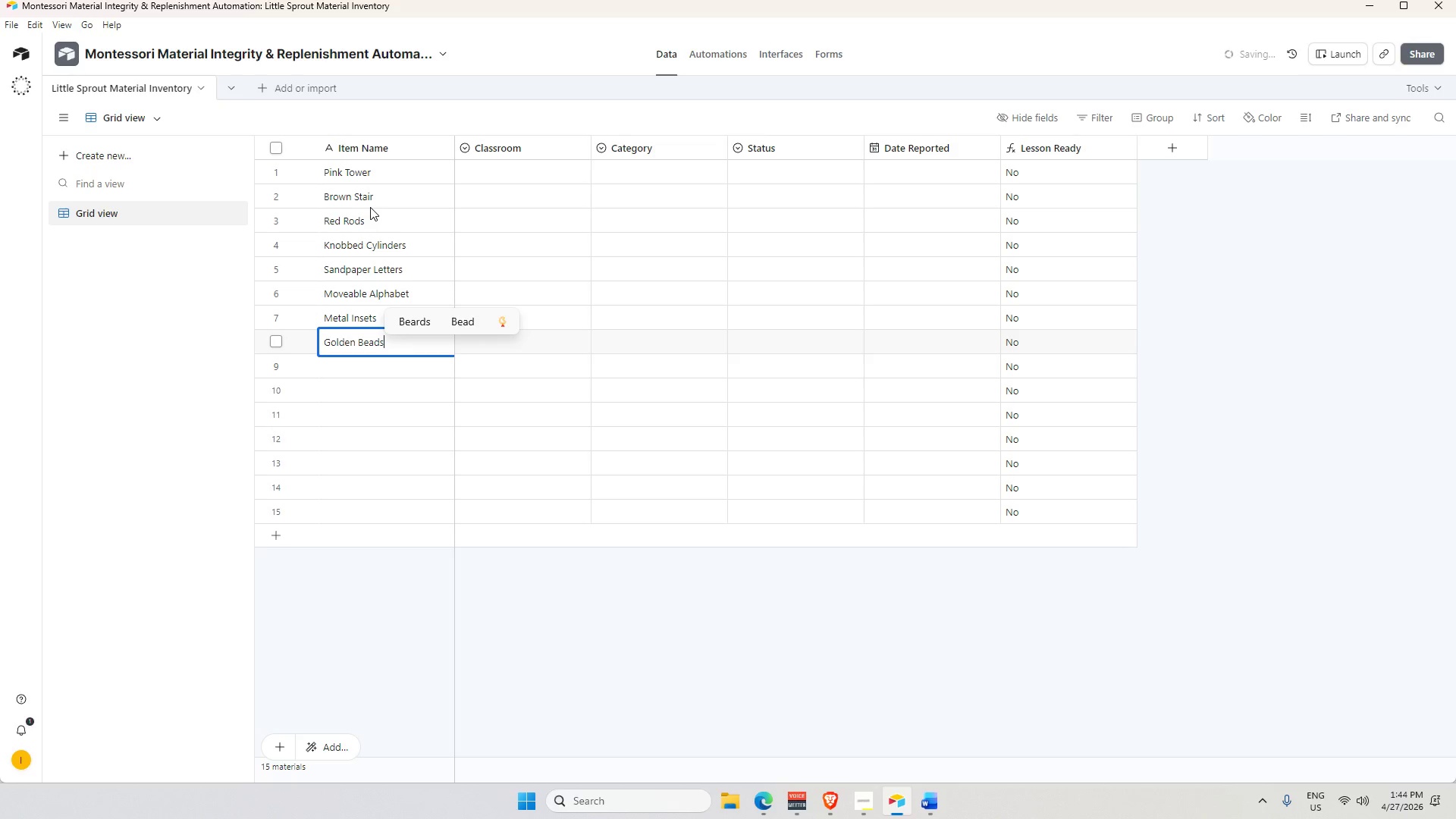 
key(Enter)
 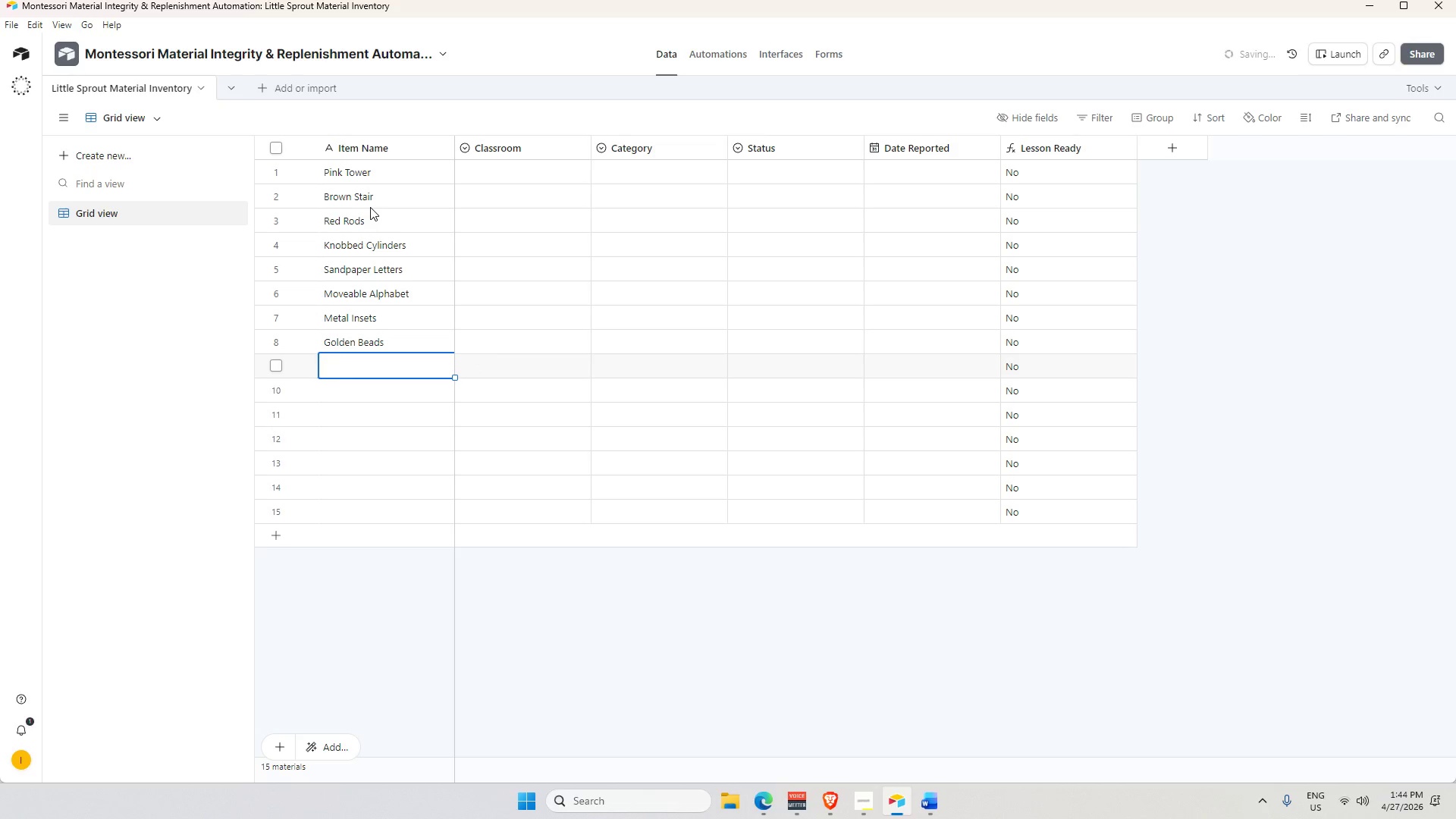 
type(Number Rods)
 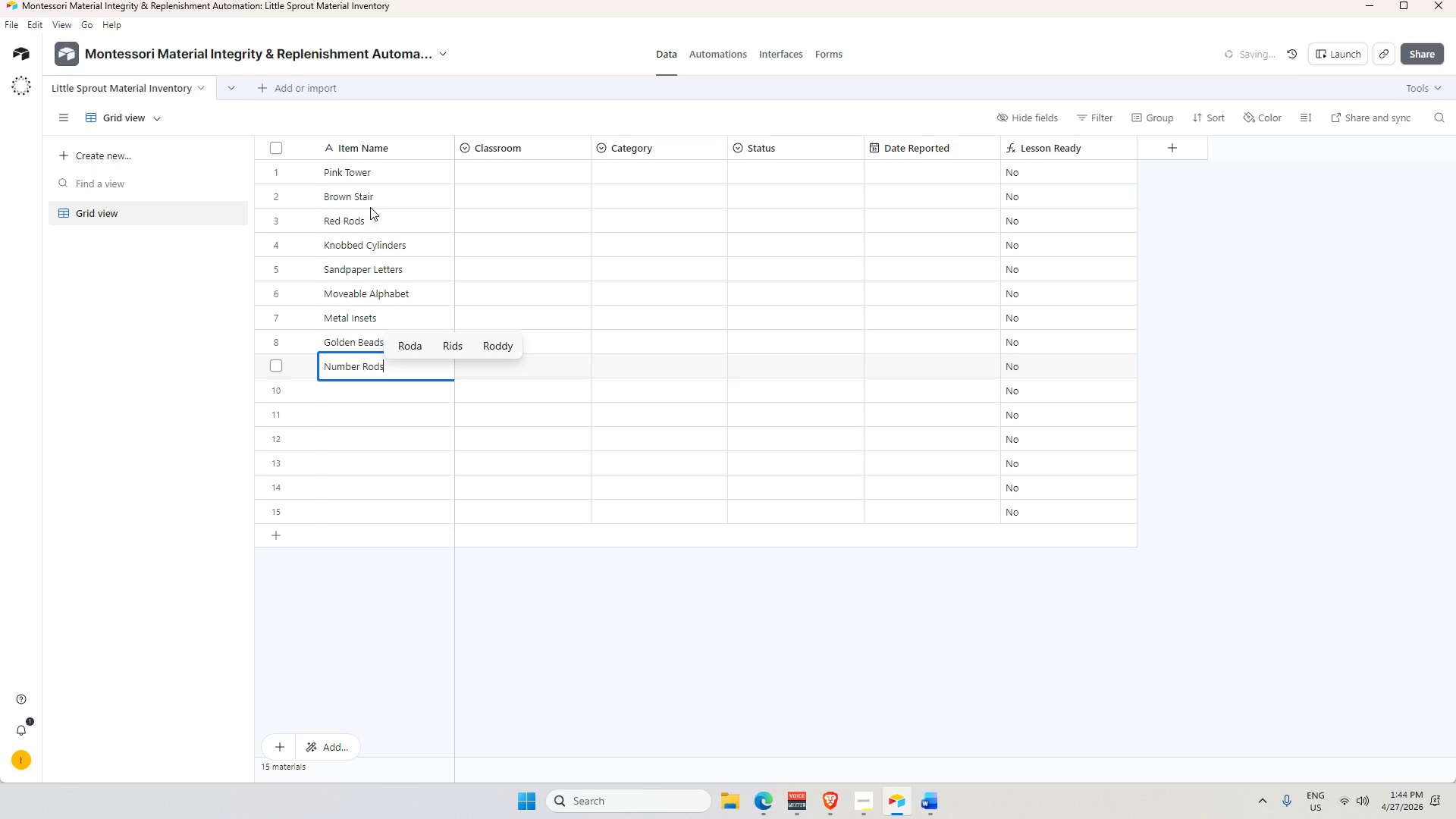 
key(Enter)
 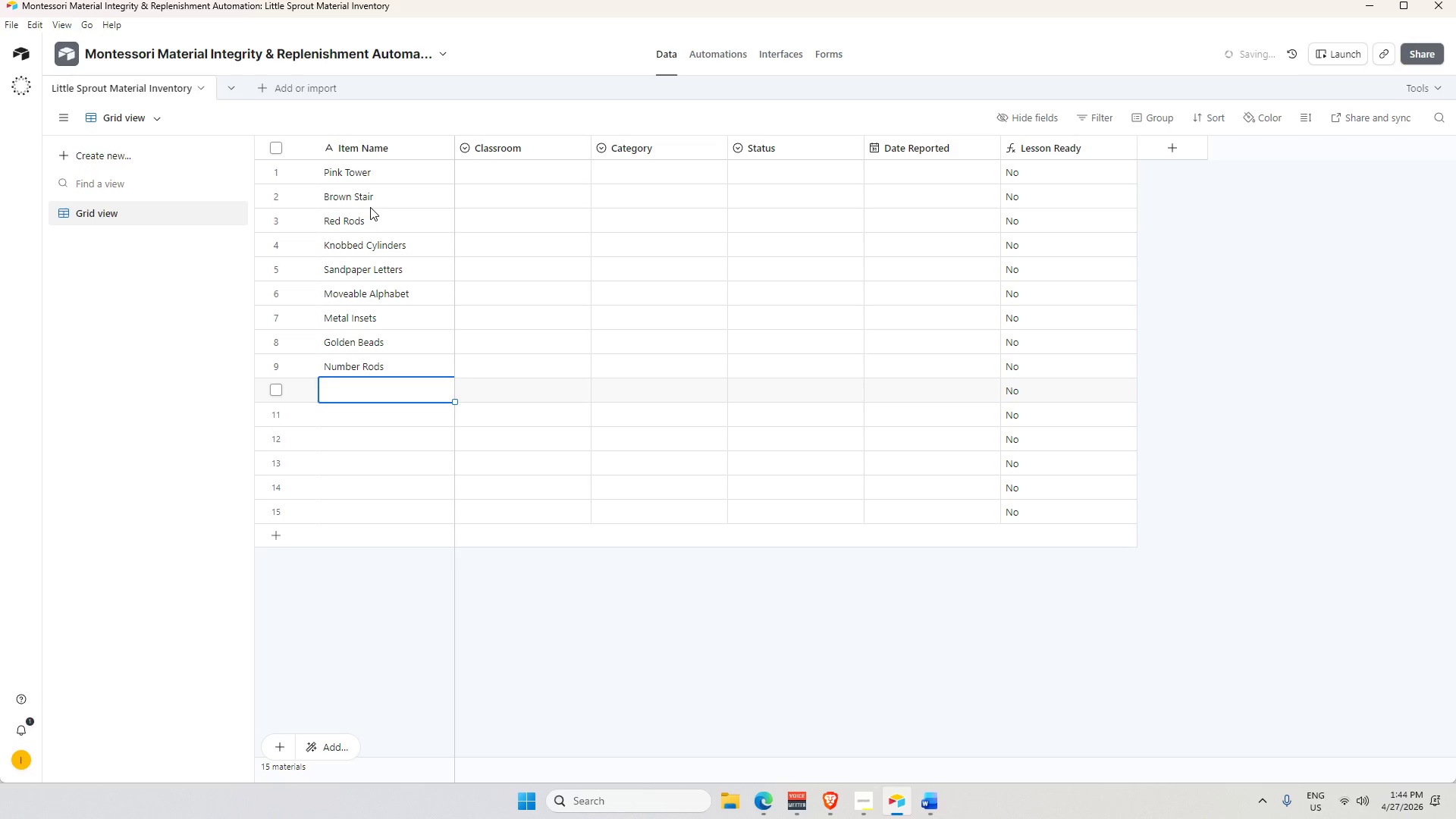 
type(Sprindle Box)
 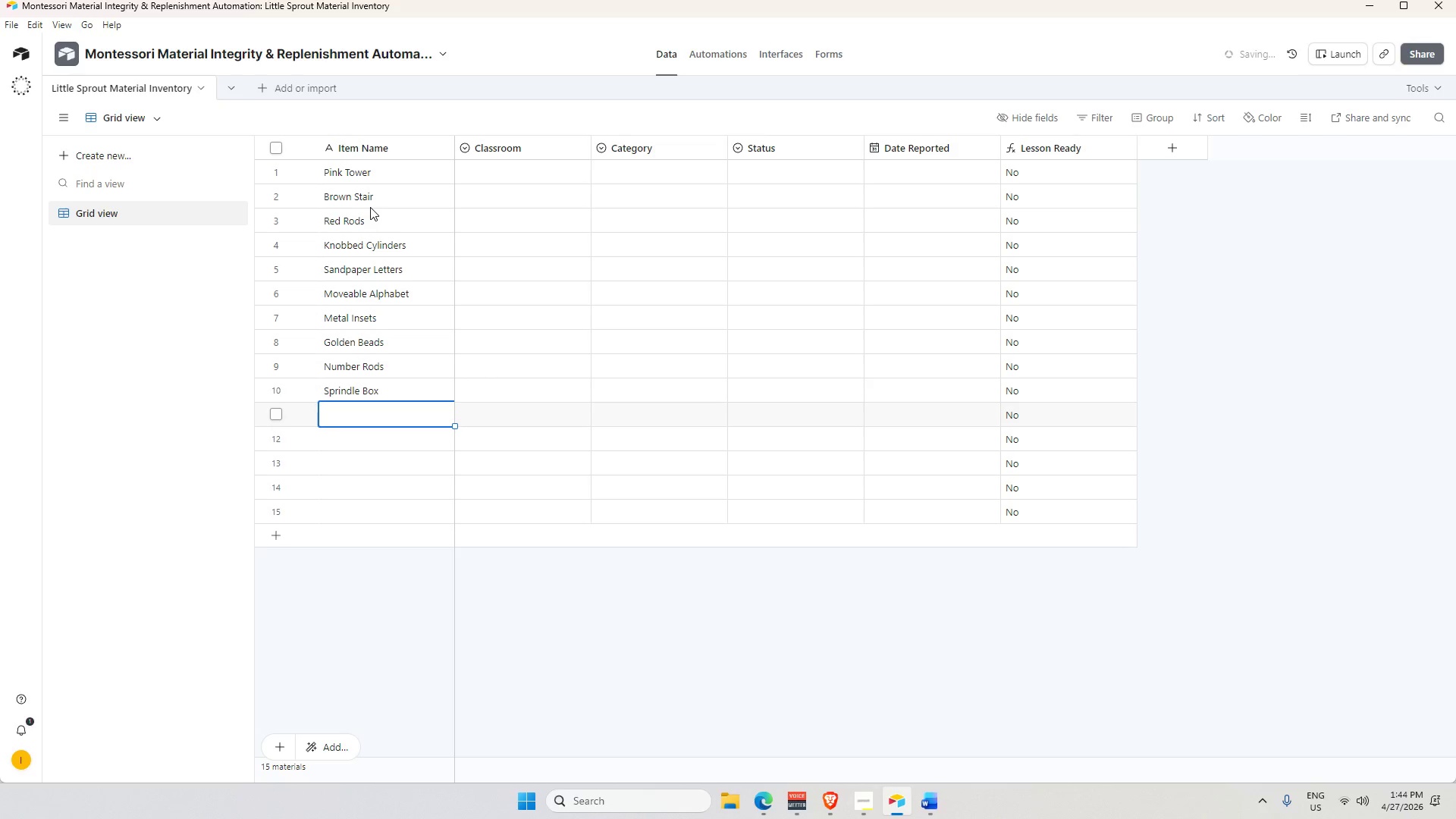 
 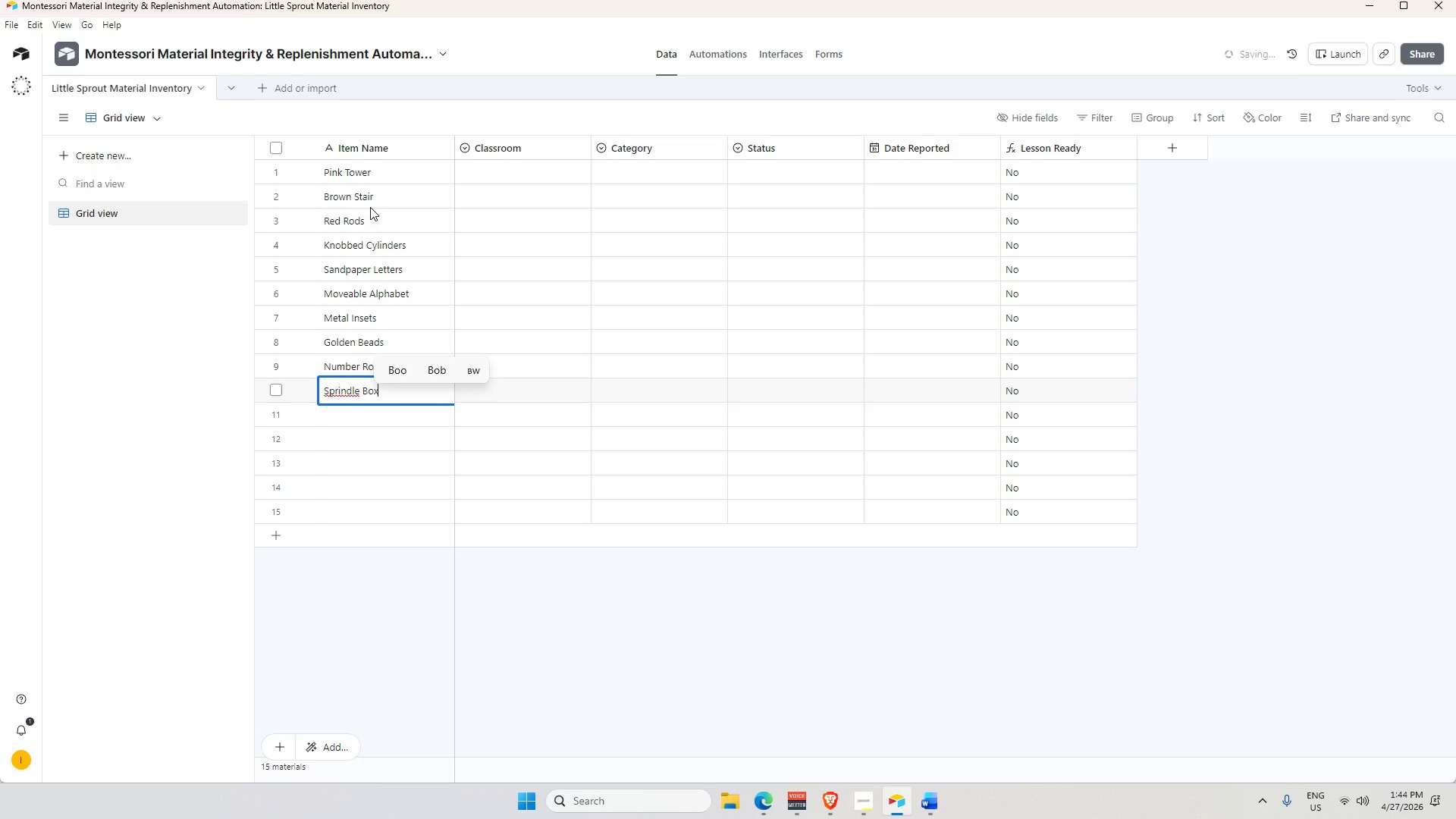 
key(Enter)
 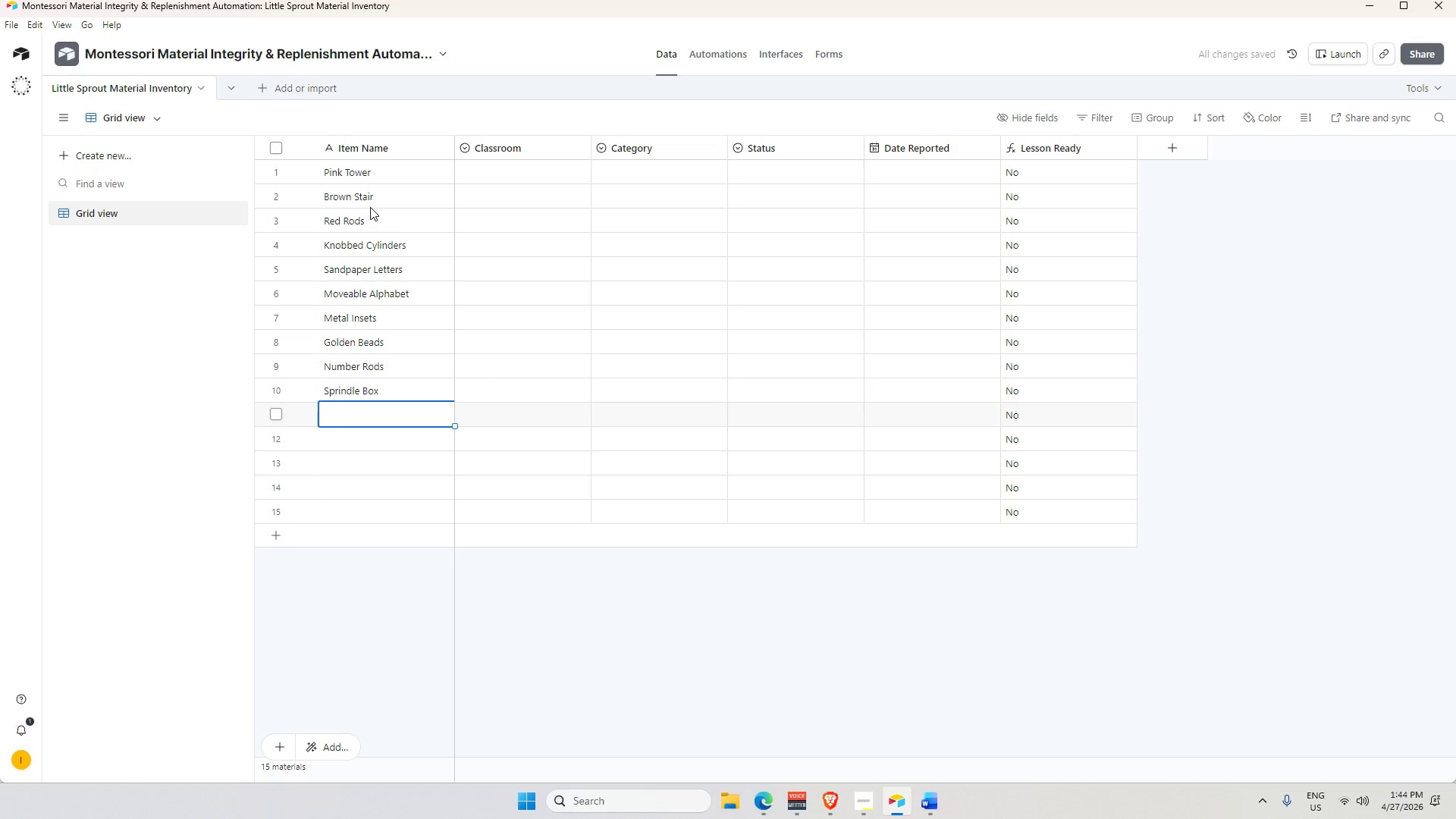 
type(Dressing Frames)
 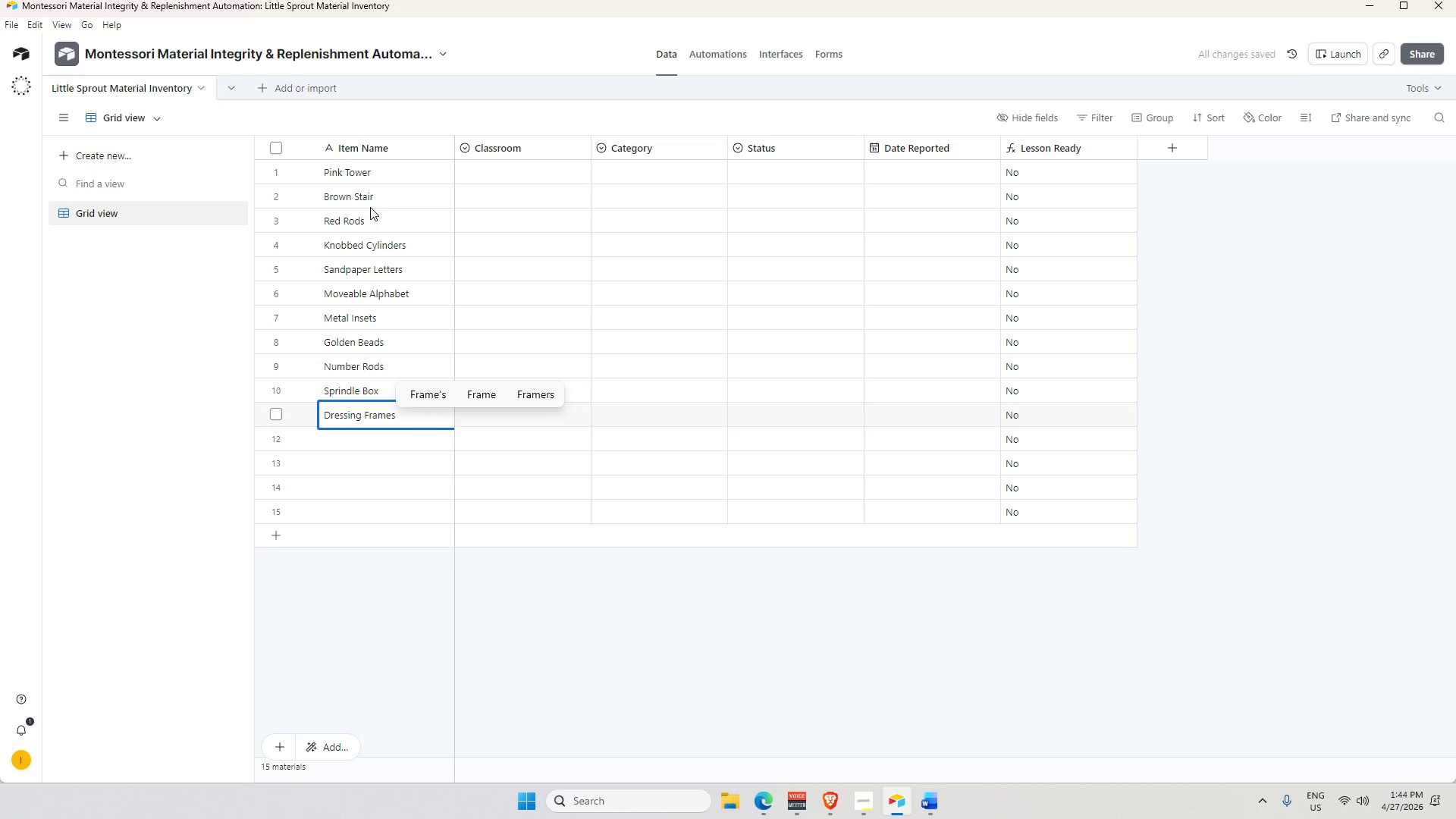 
key(Enter)
 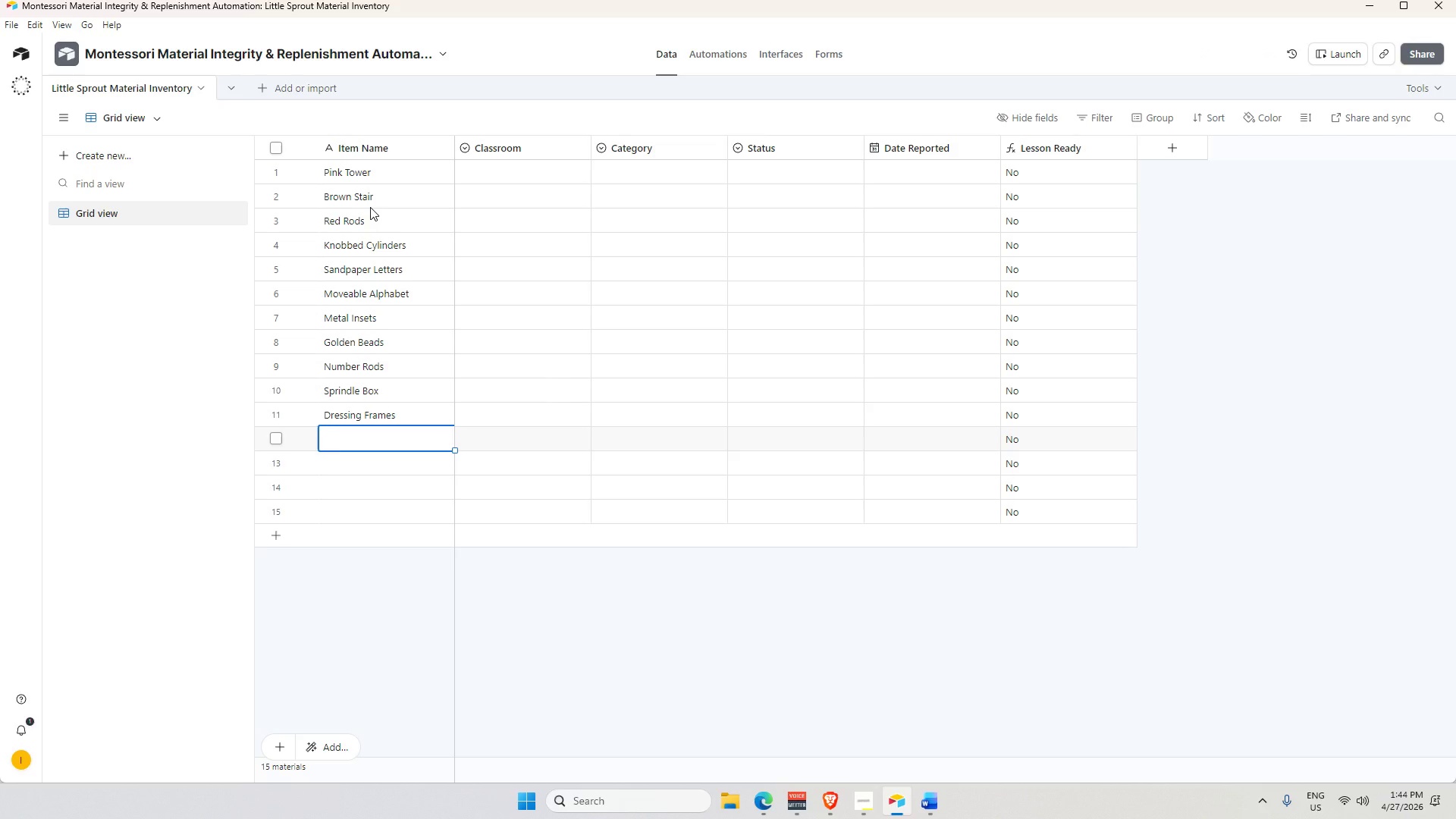 
type(Pouring Set)
 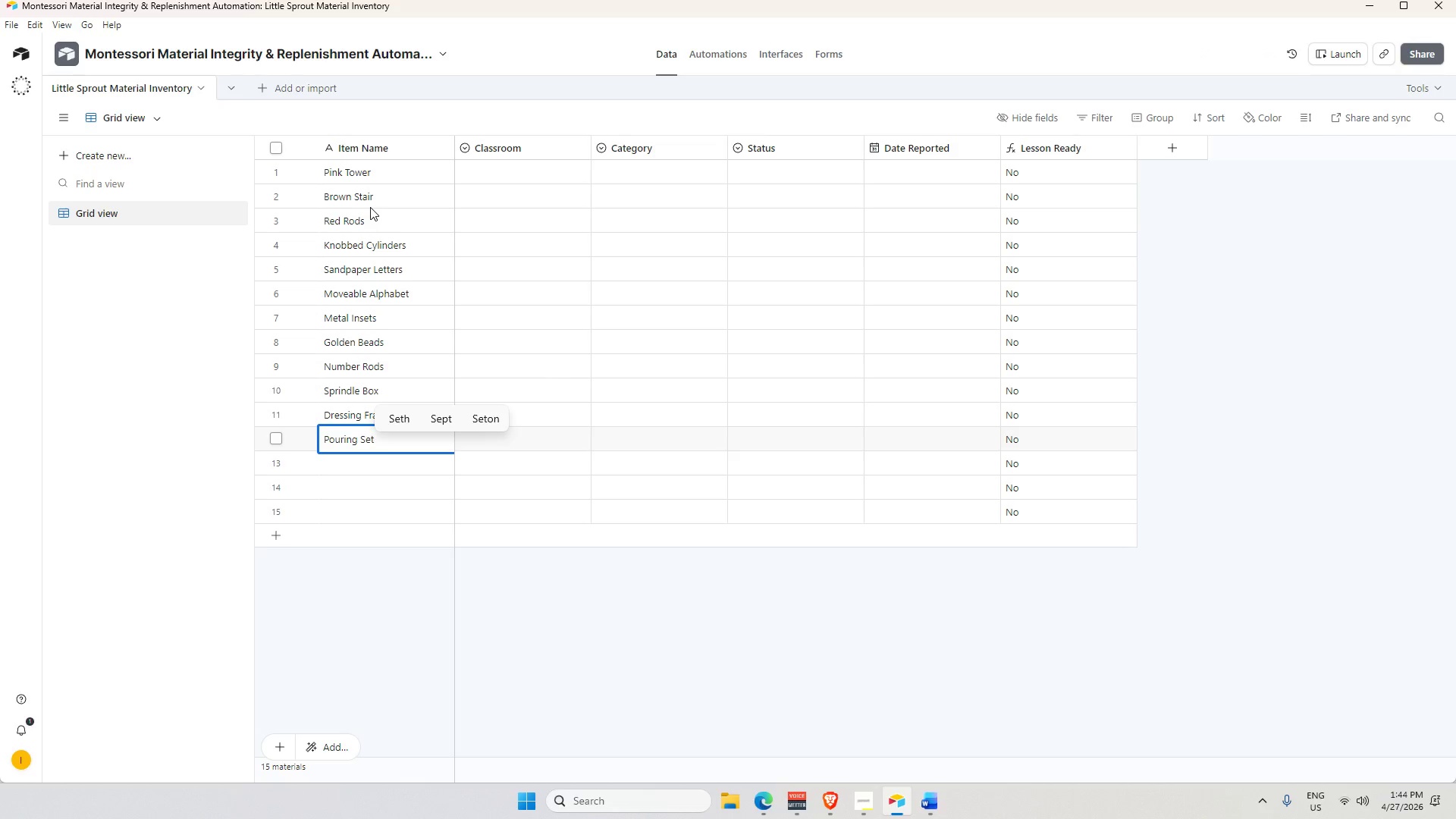 
key(Enter)
 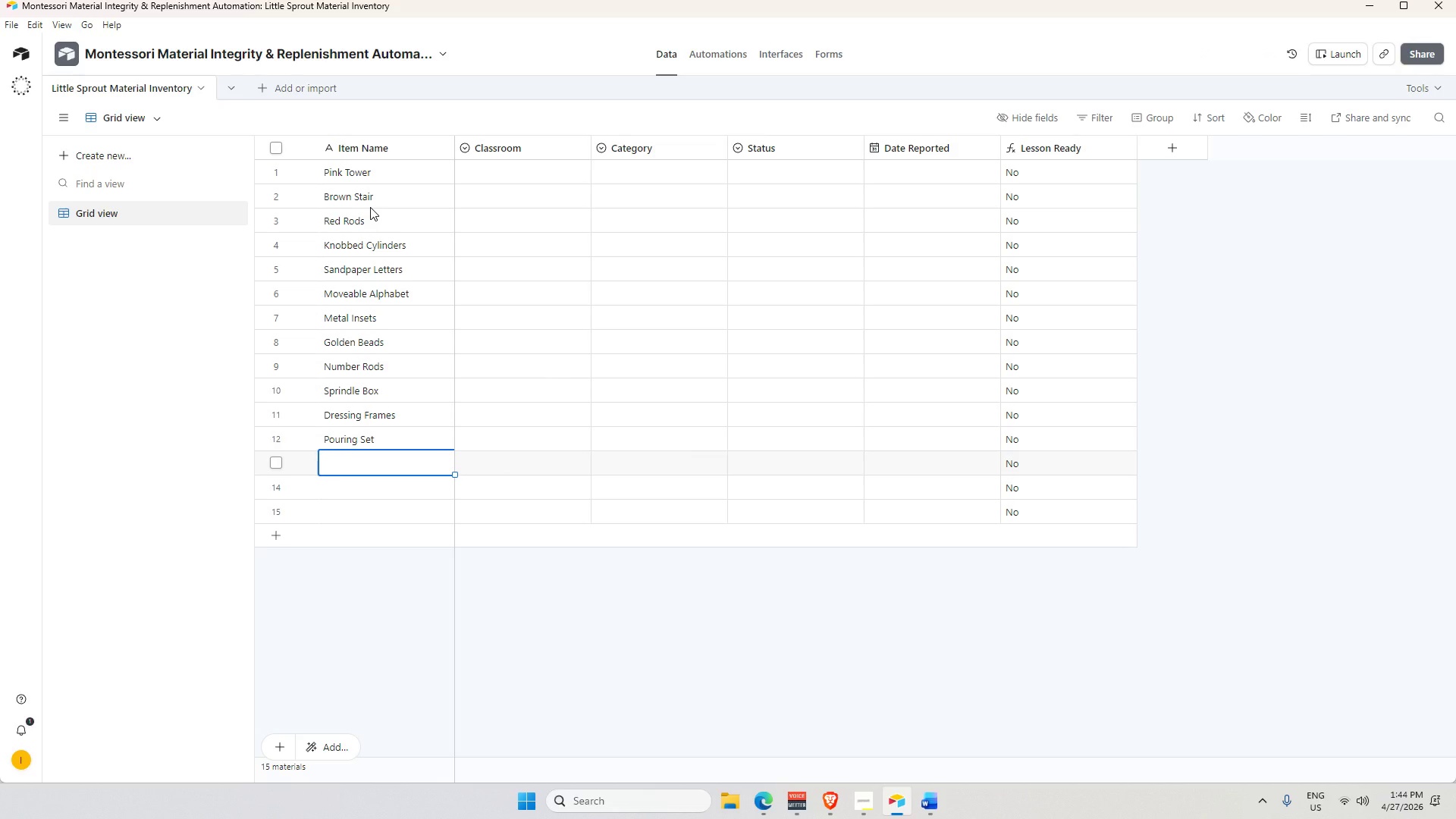 
type(Sweeping Kit)
 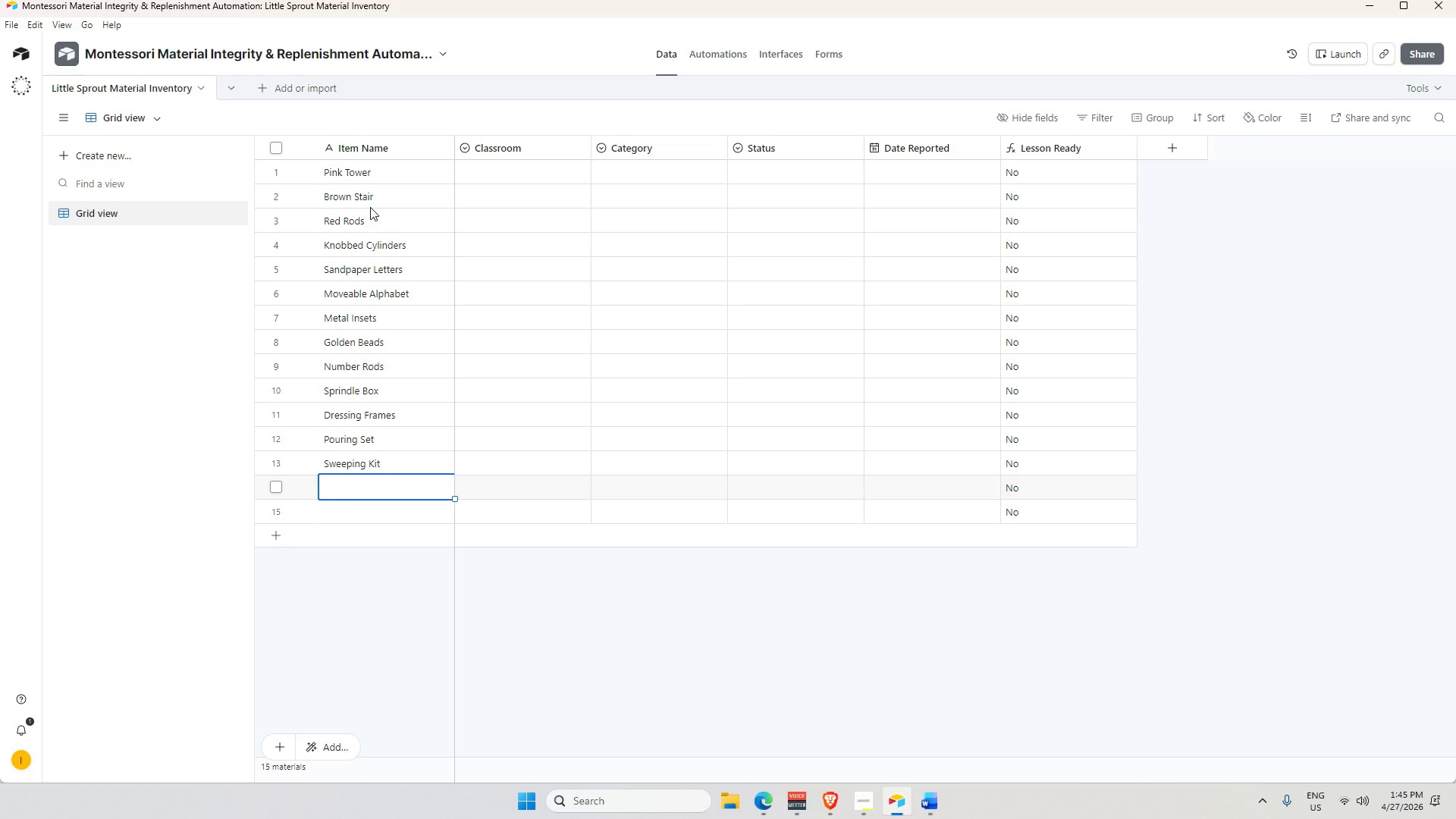 
 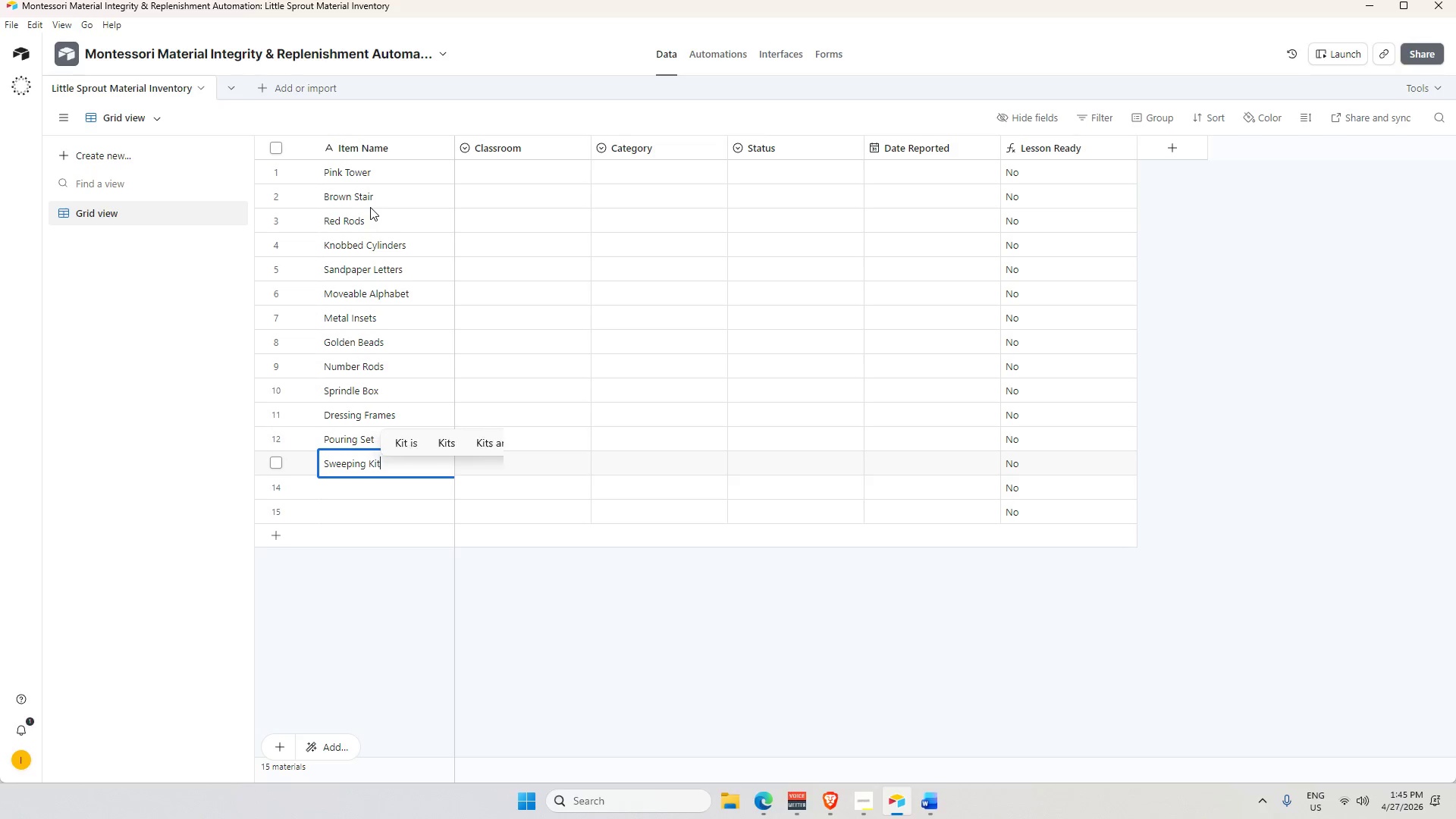 
key(Enter)
 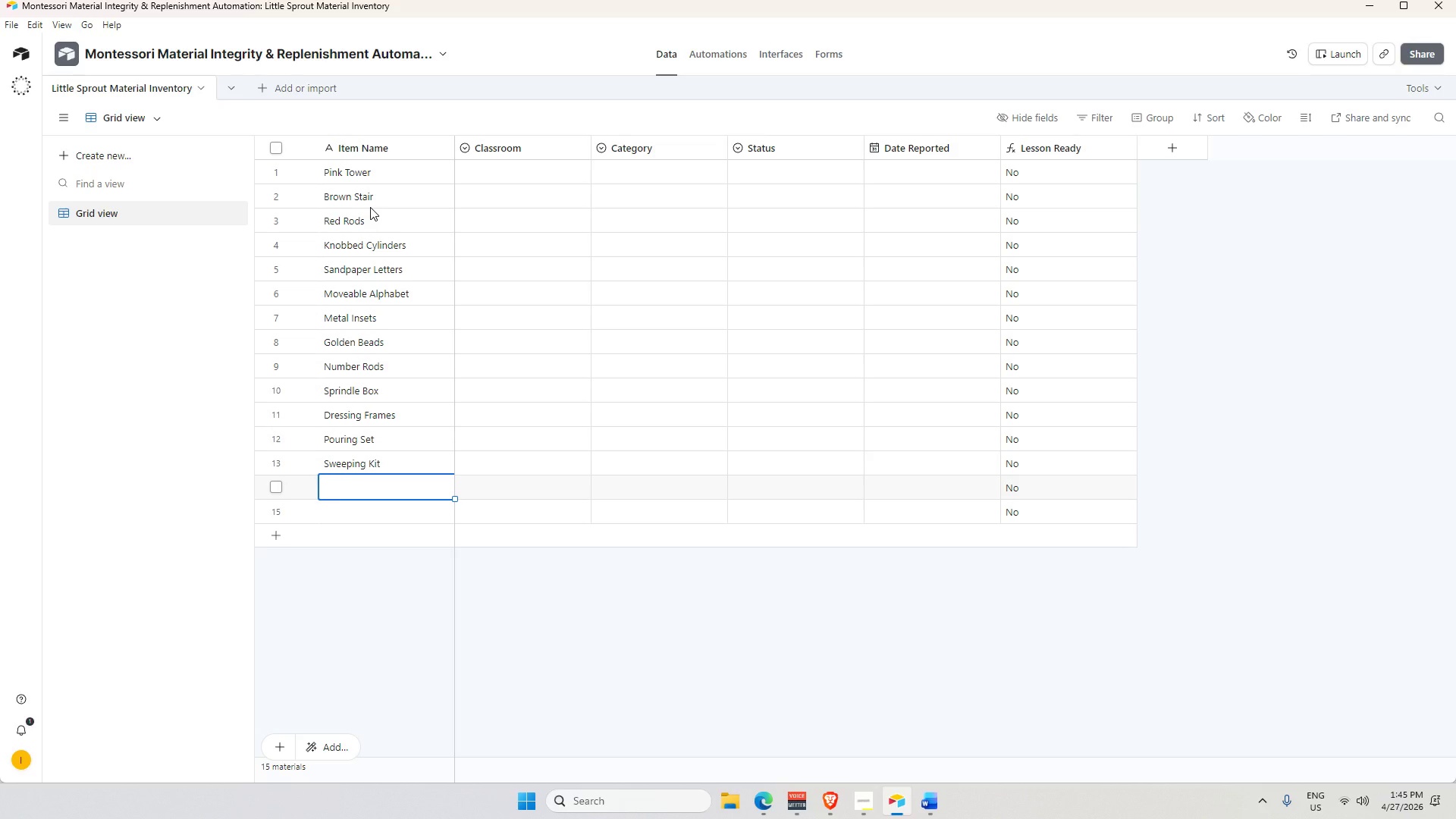 
type(Binomial Cube)
 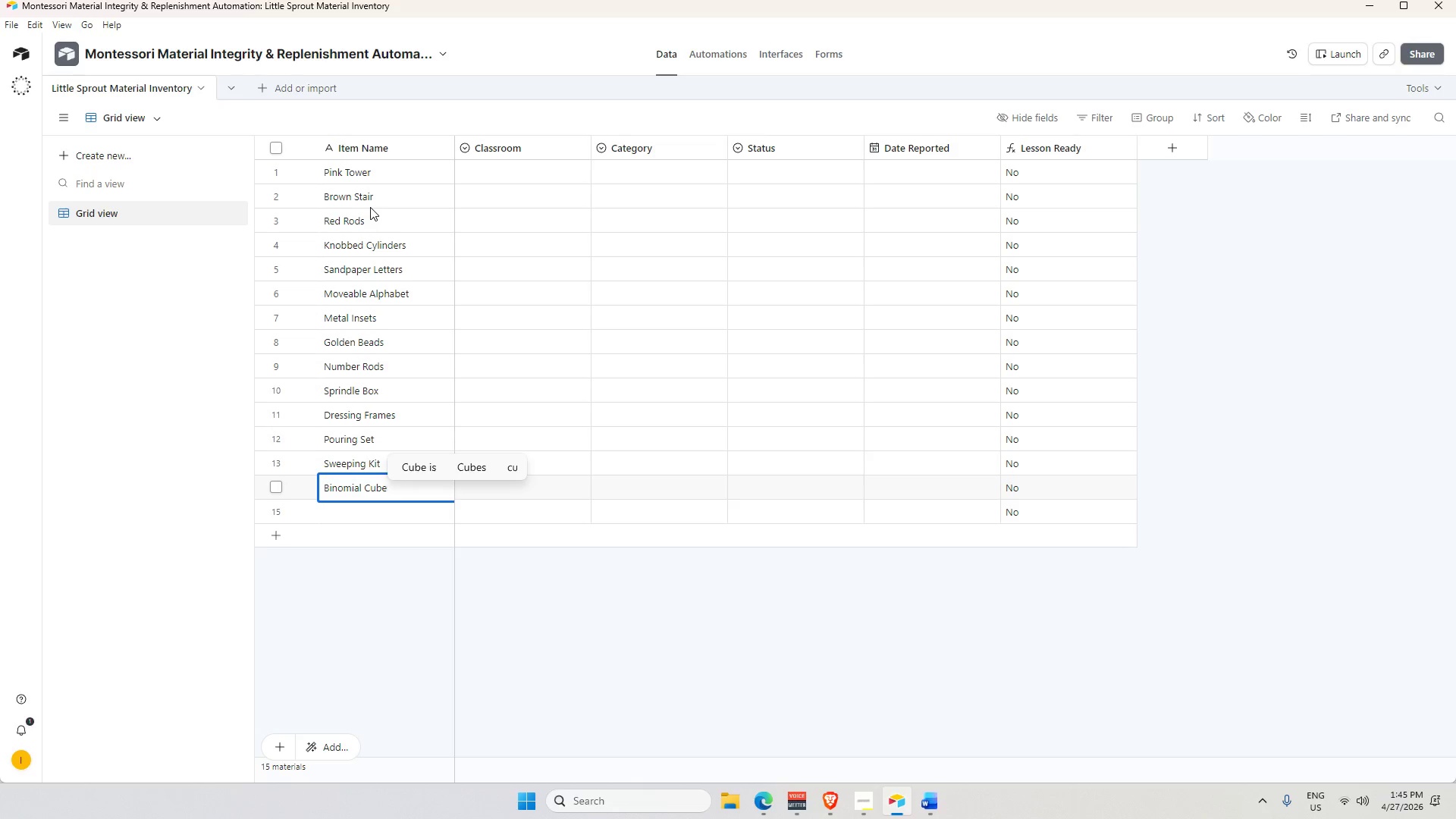 
key(Enter)
 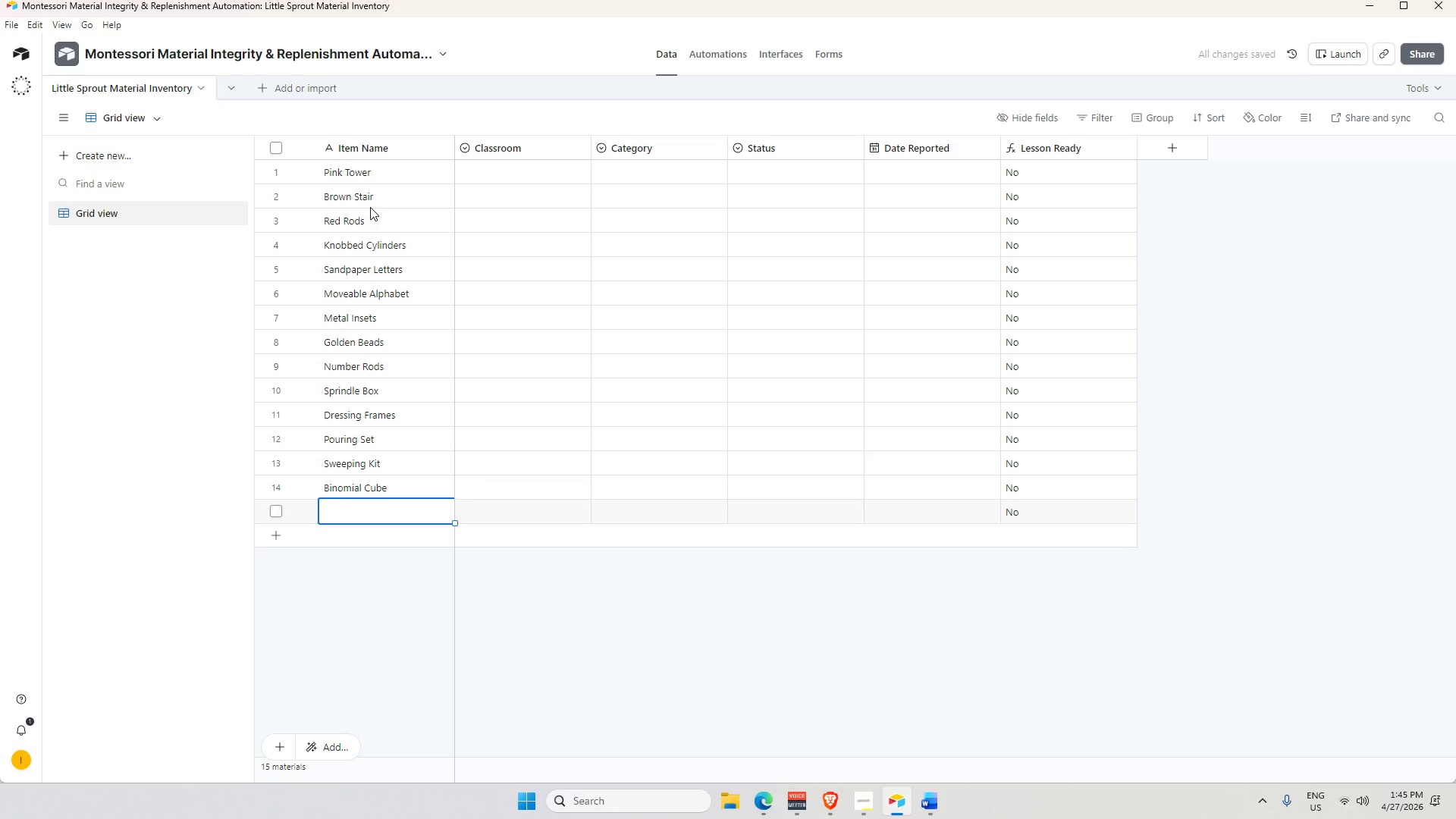 
type(Trinomial cube)
 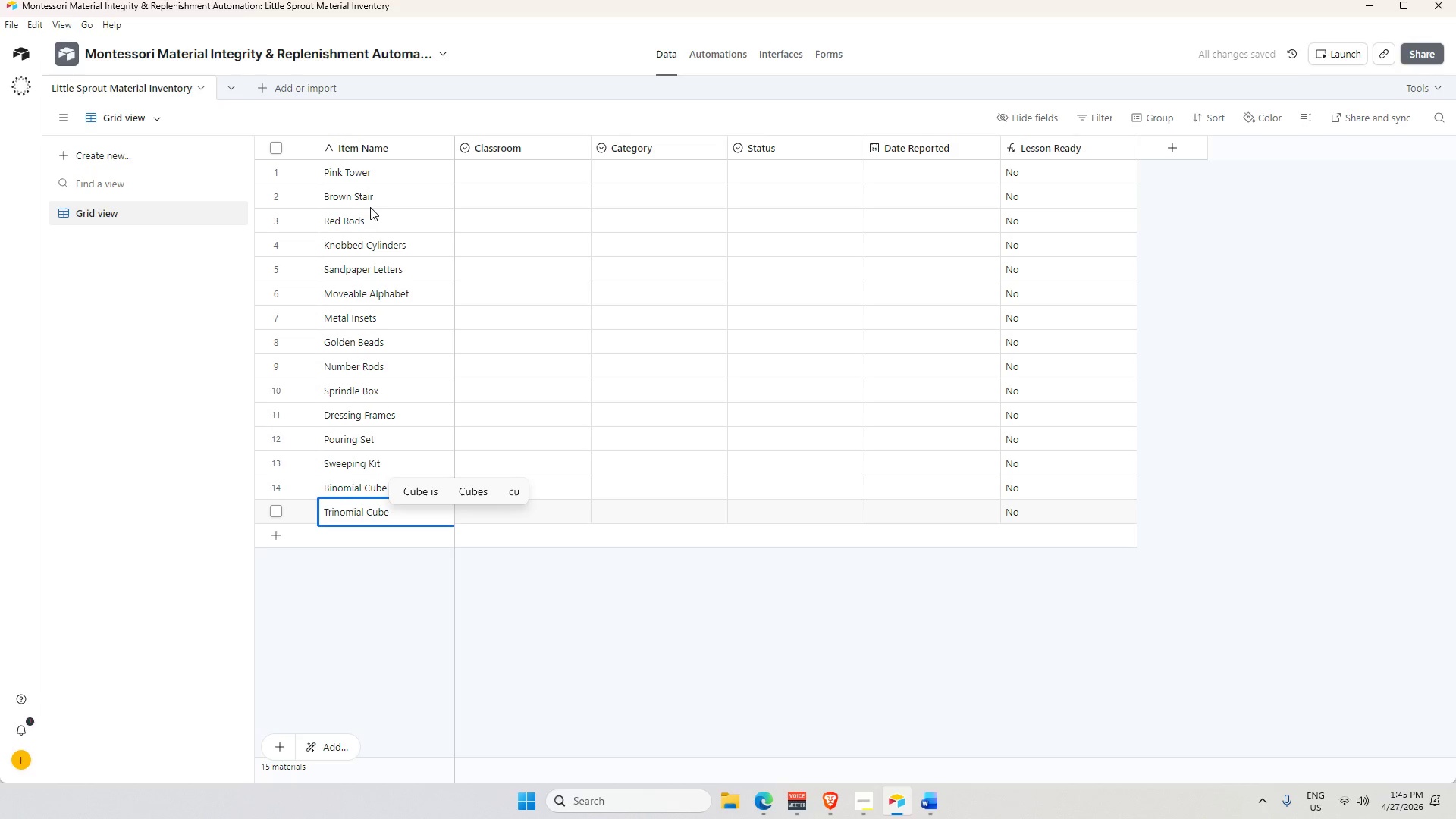 
double_click([541, 181])
 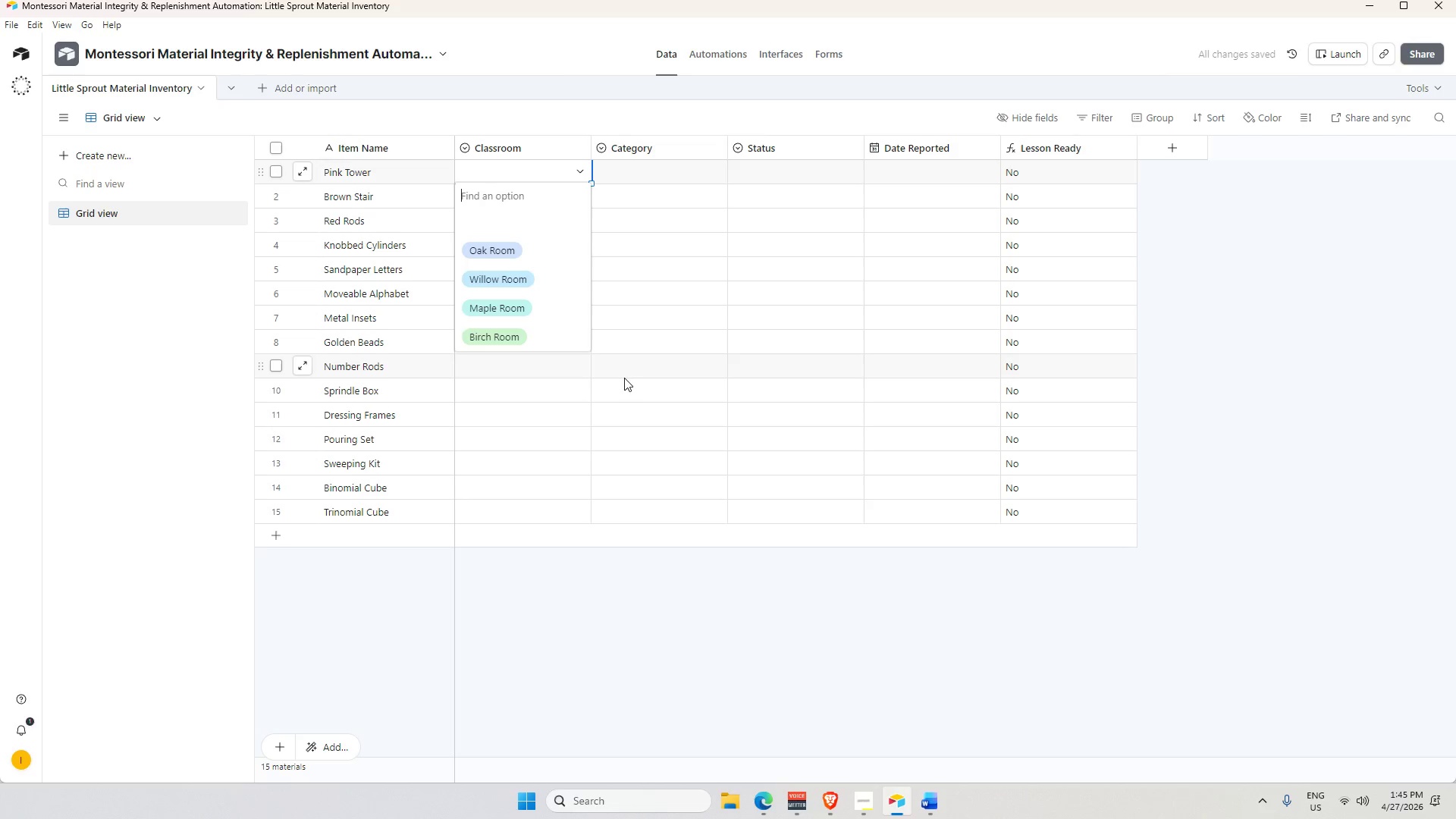 
left_click([507, 242])
 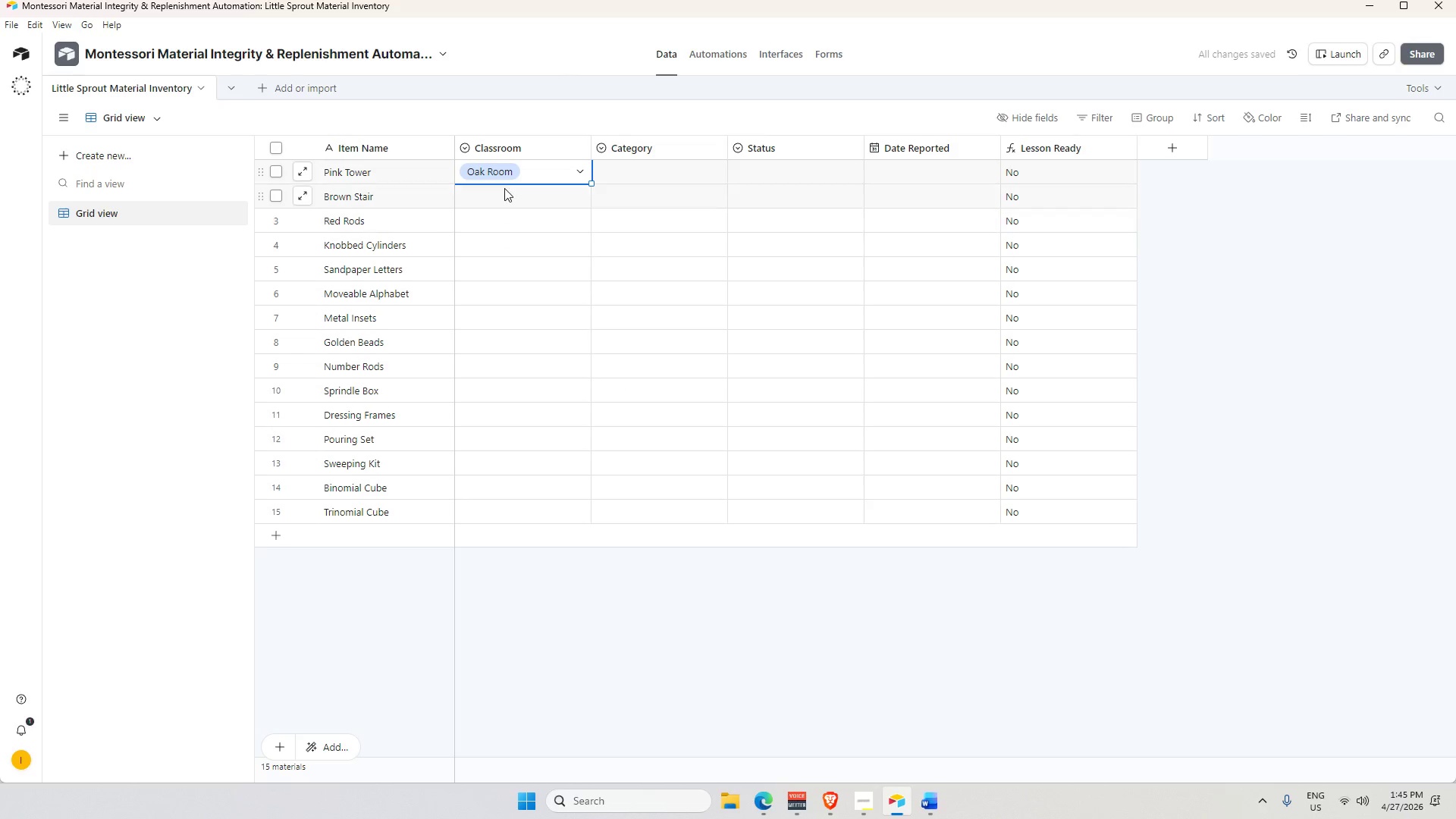 
double_click([504, 189])
 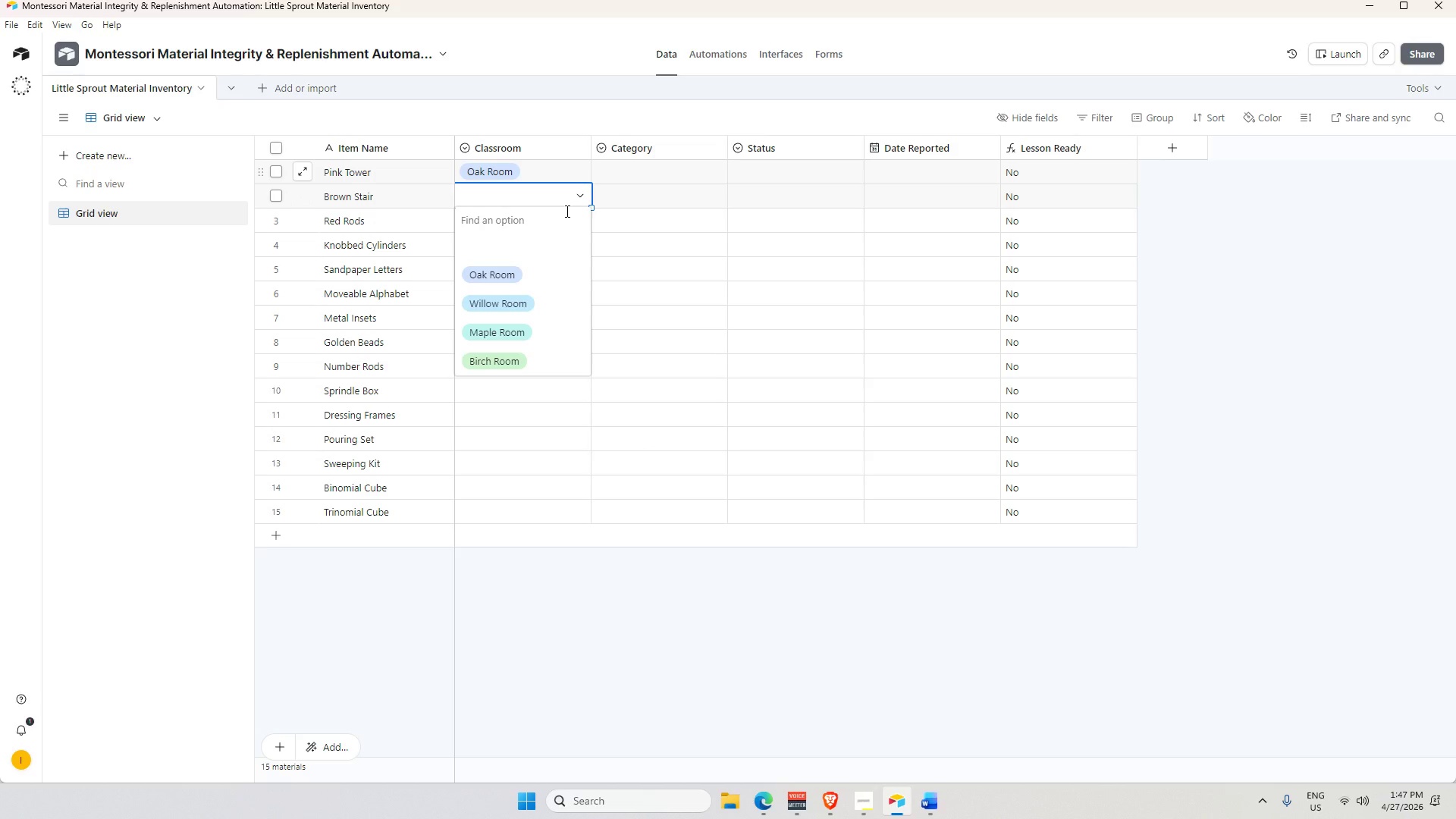 
wait(126.72)
 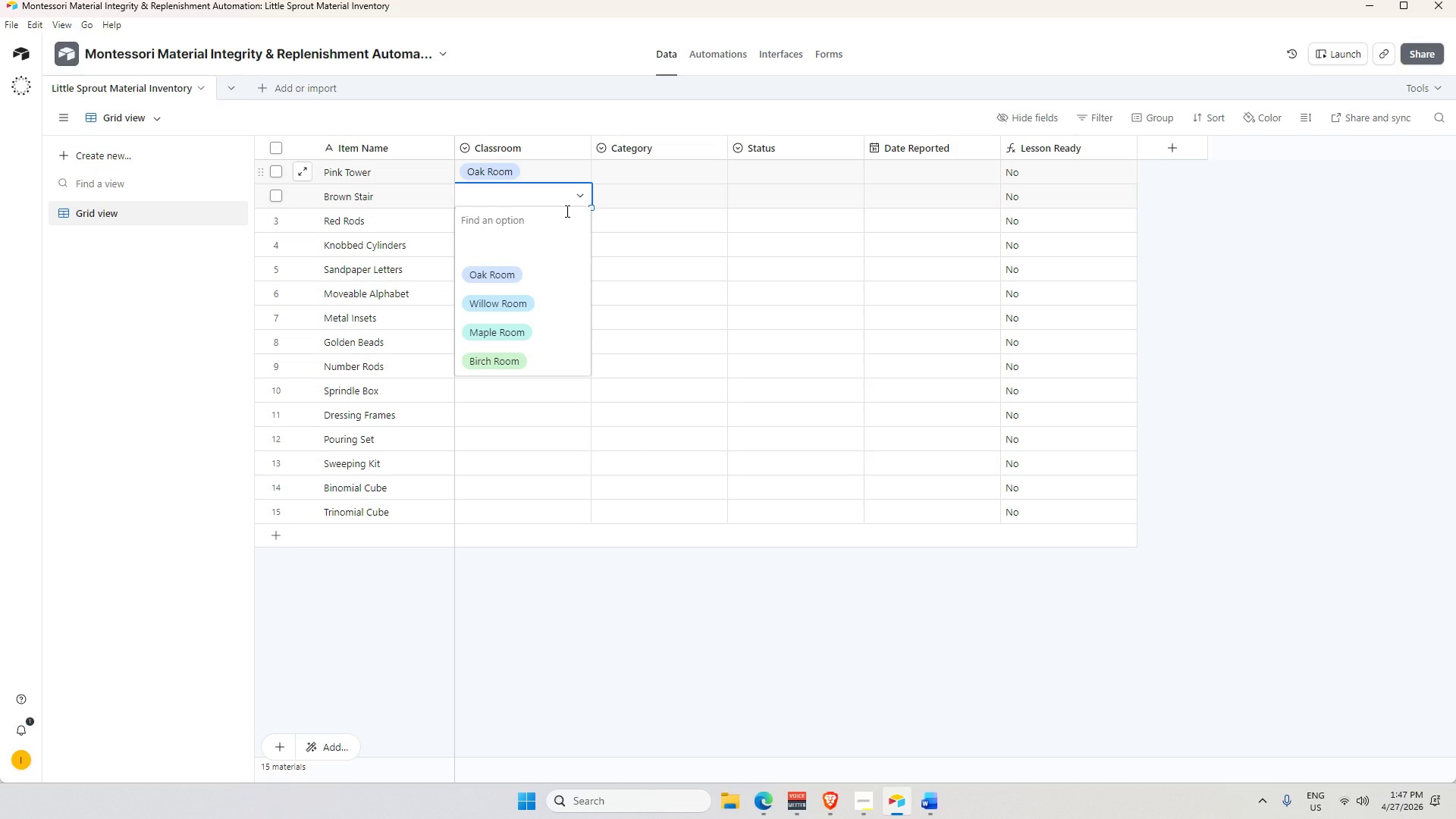 
left_click([506, 263])
 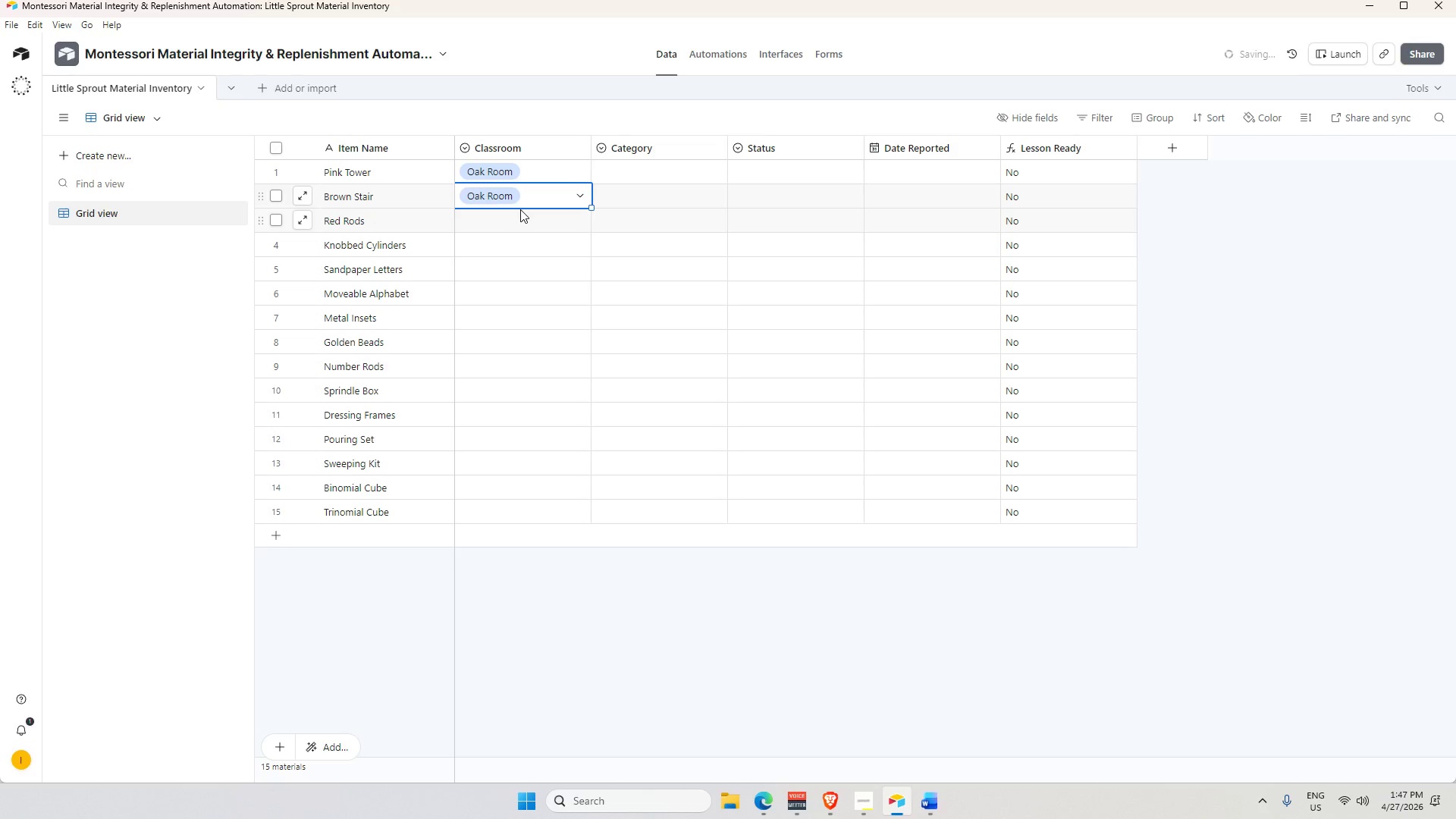 
double_click([514, 225])
 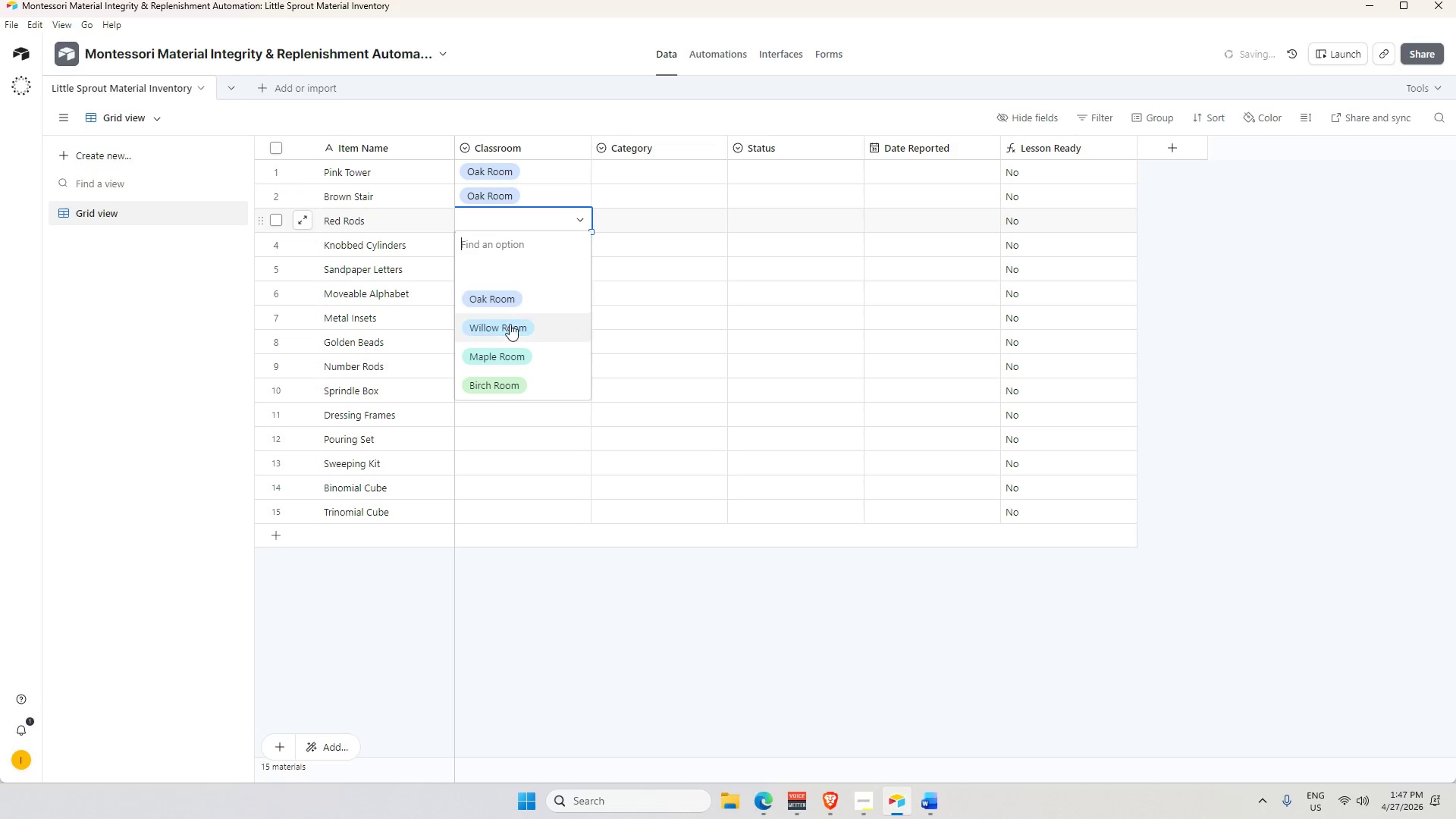 
left_click([510, 324])
 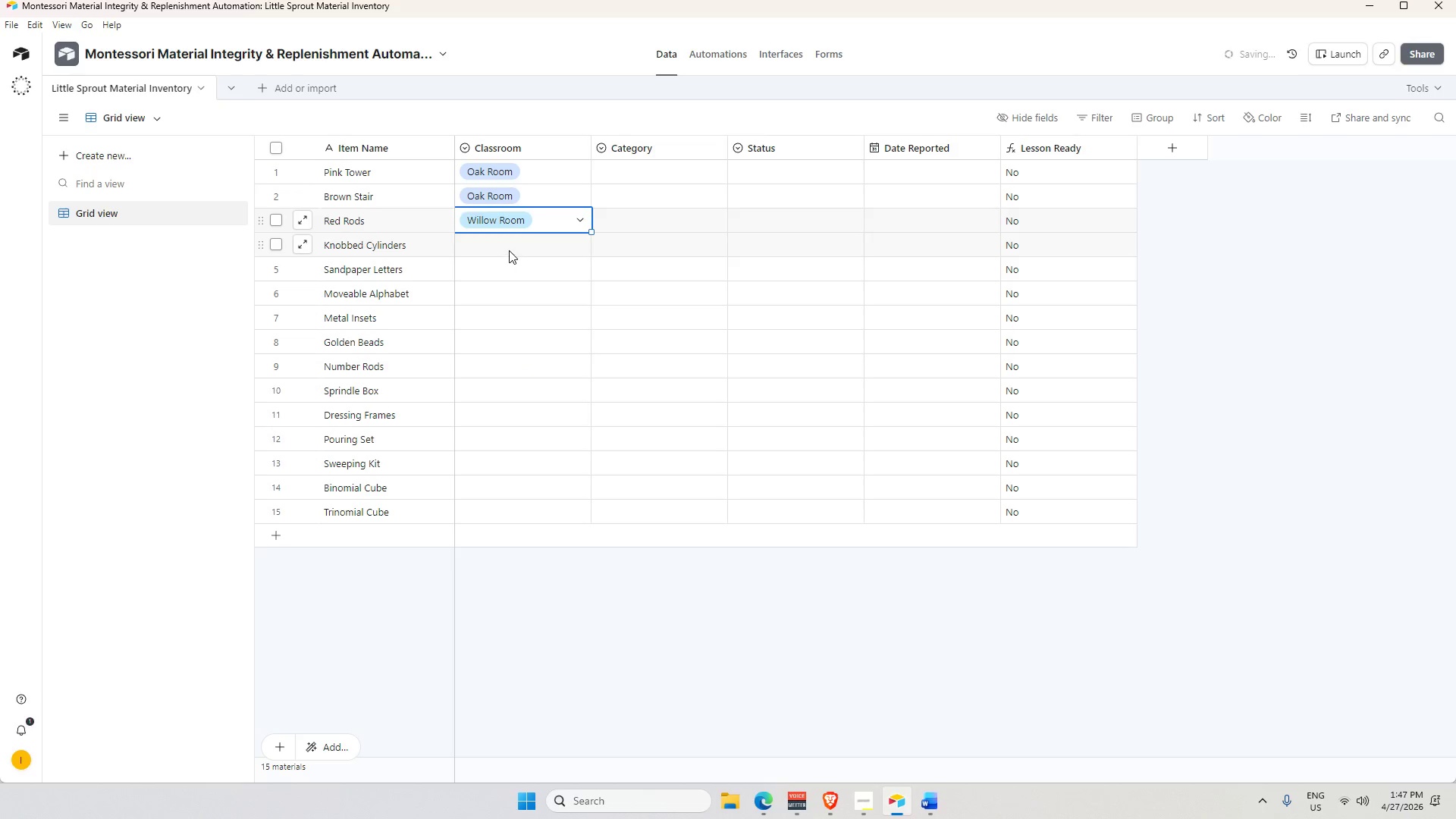 
double_click([509, 250])
 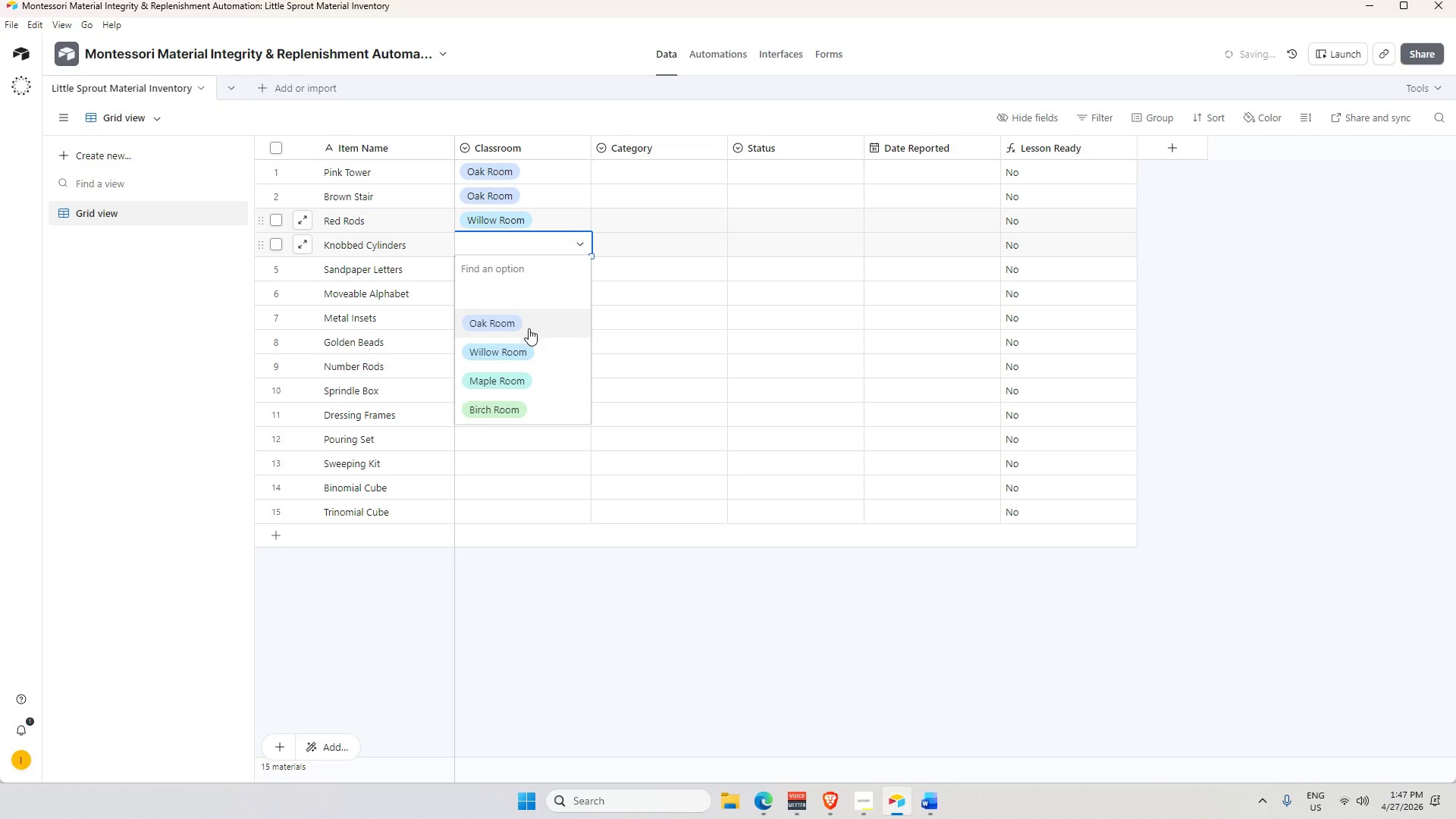 
left_click([516, 384])
 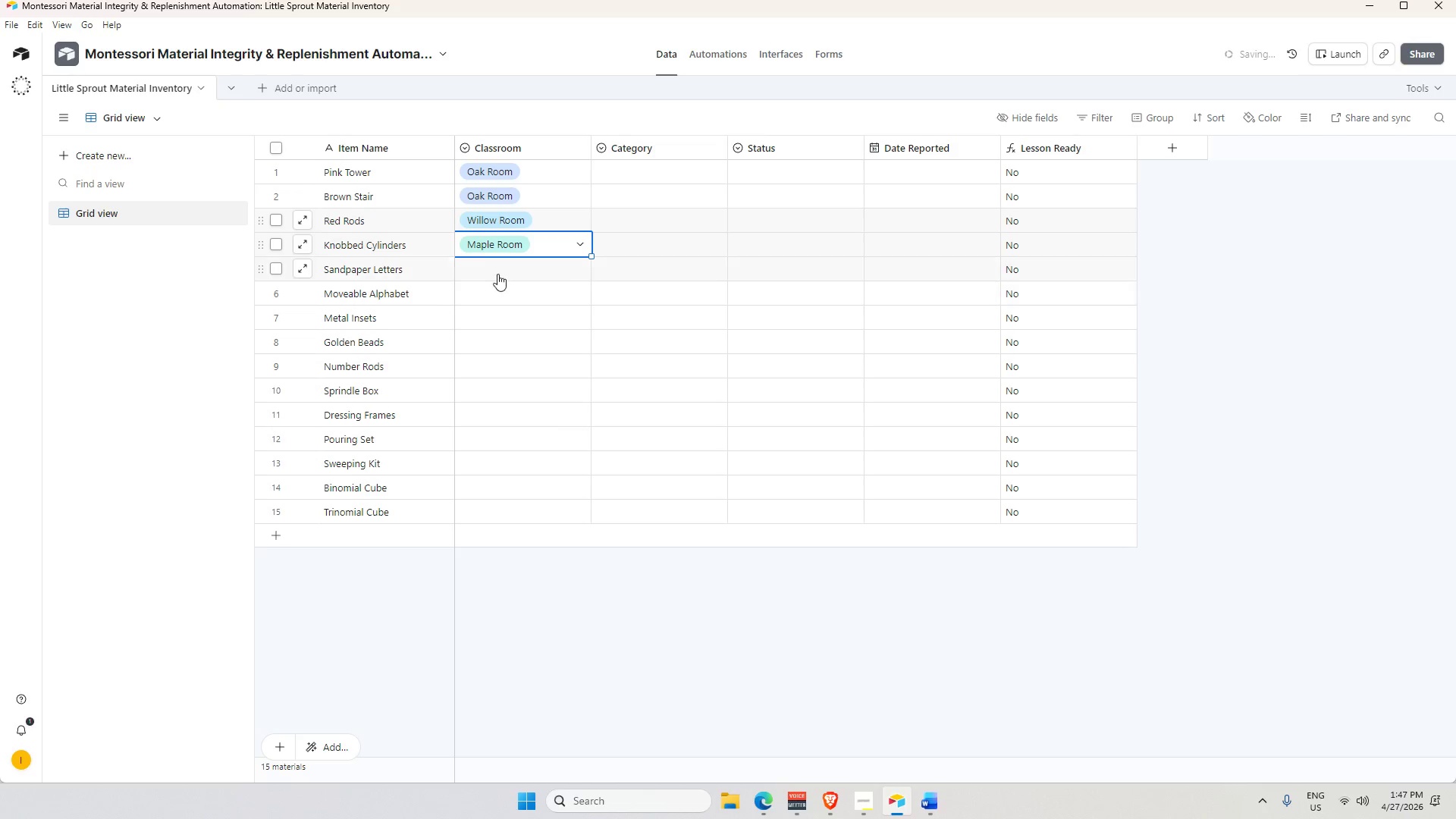 
double_click([497, 274])
 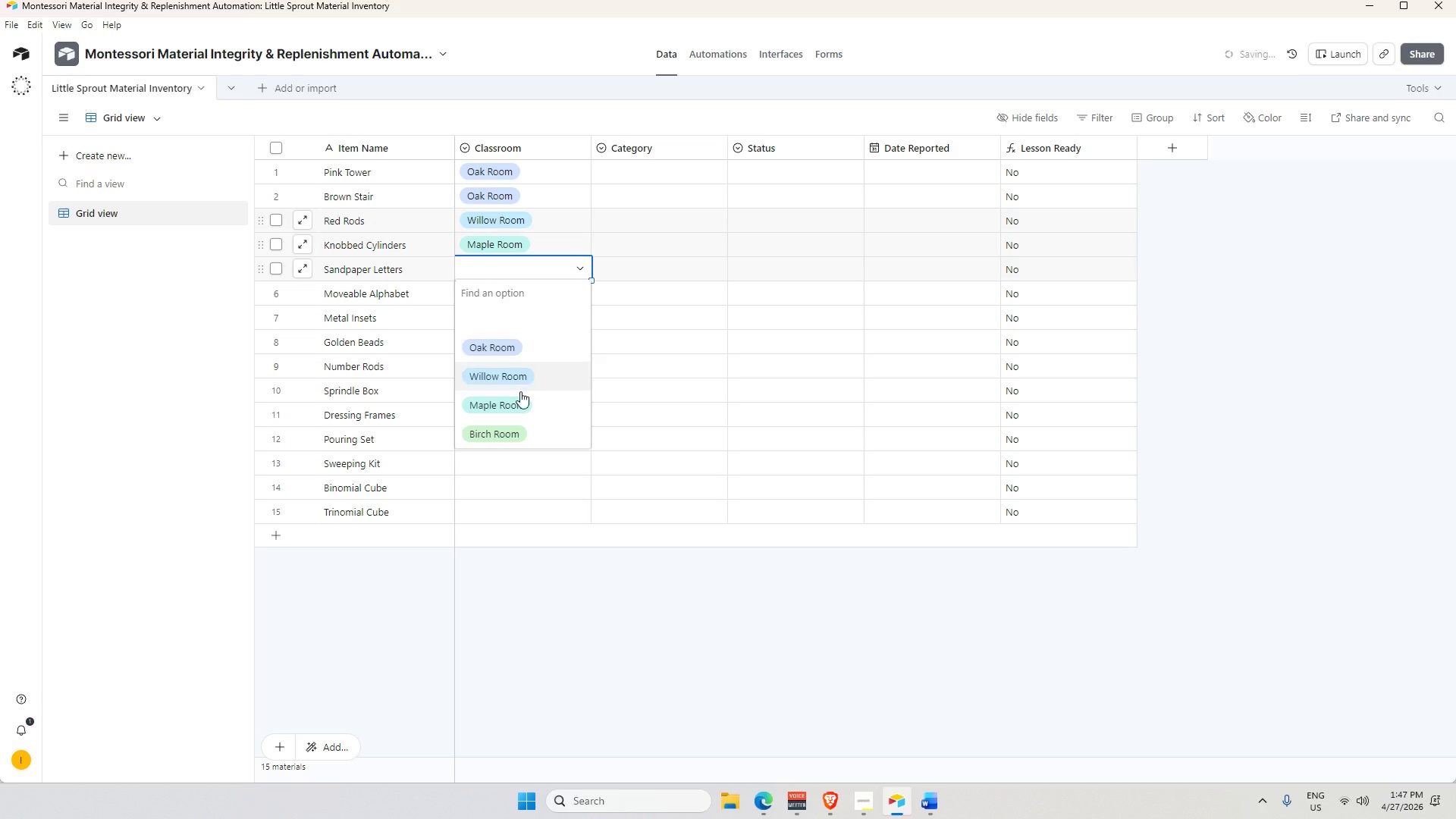 
left_click([517, 442])
 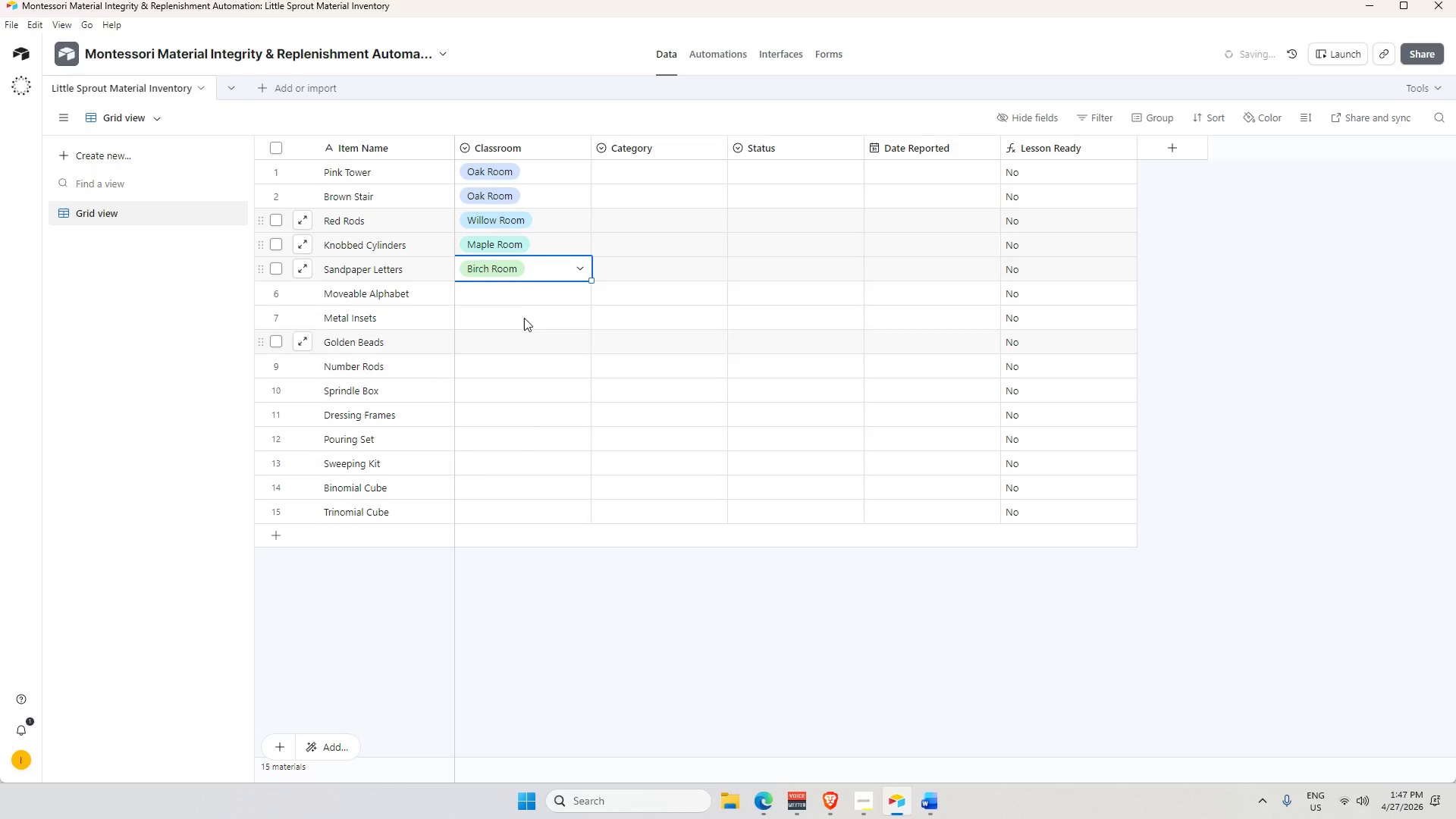 
double_click([518, 299])
 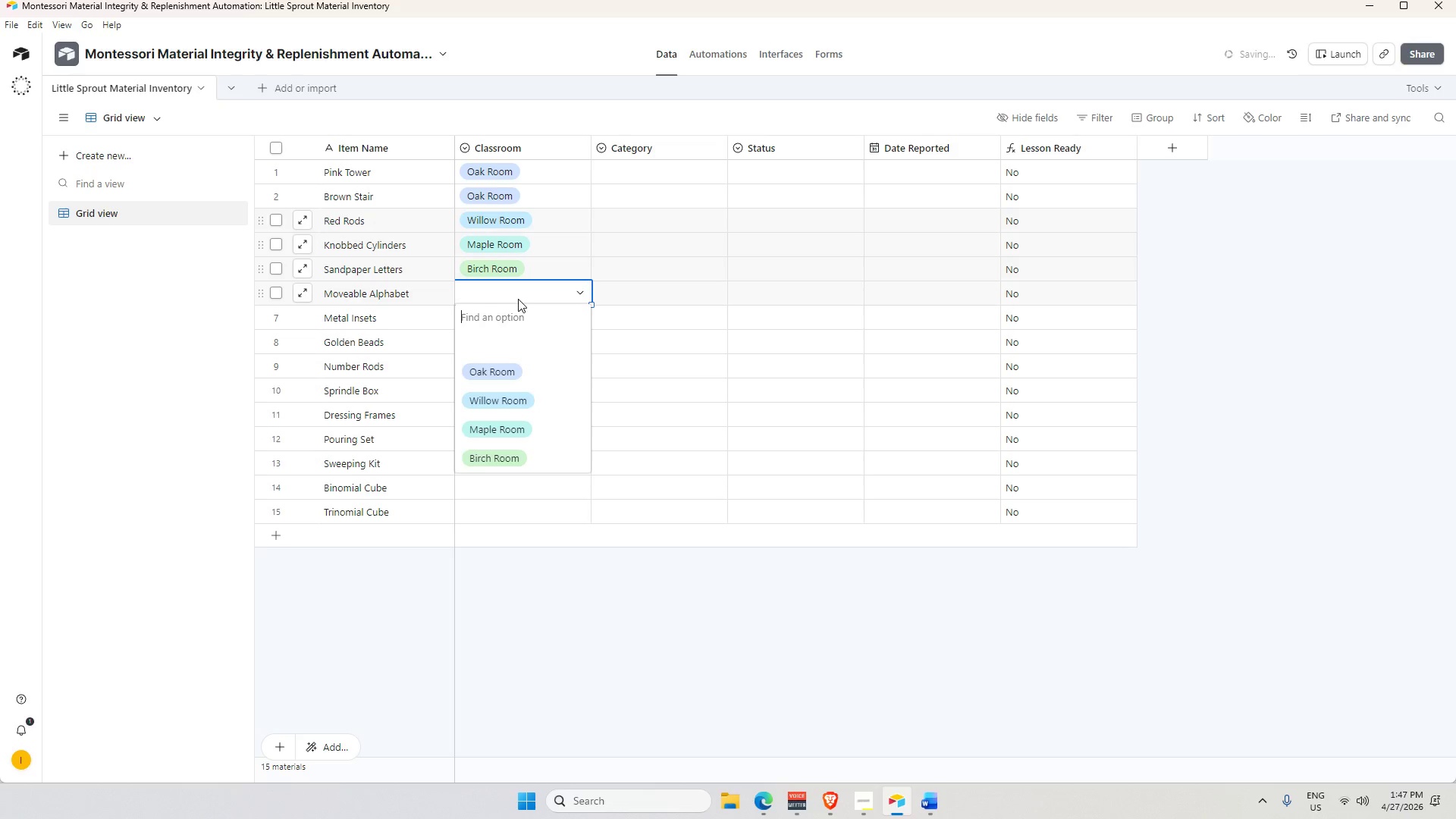 
left_click([507, 377])
 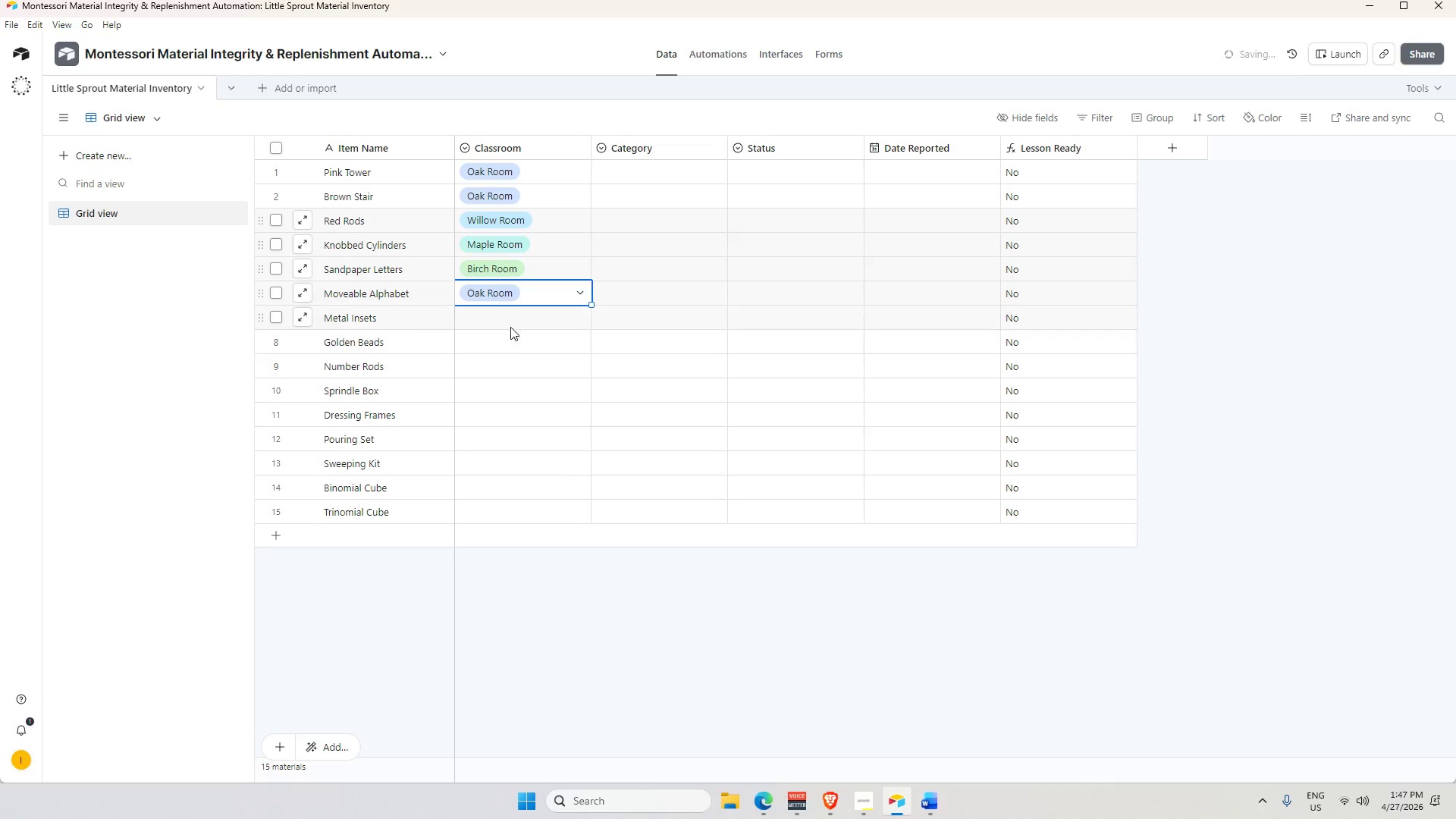 
double_click([510, 321])
 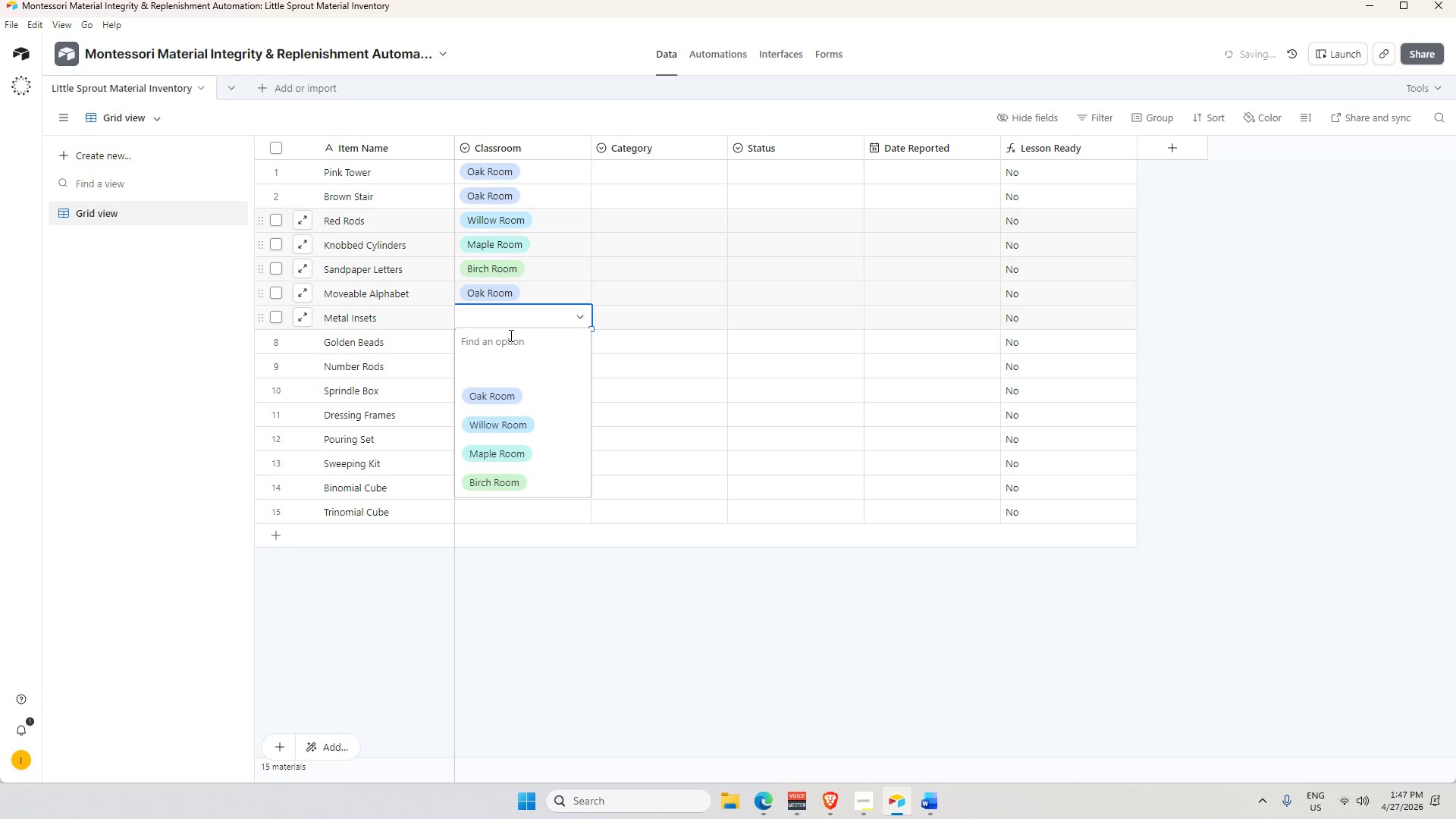 
wait(14.55)
 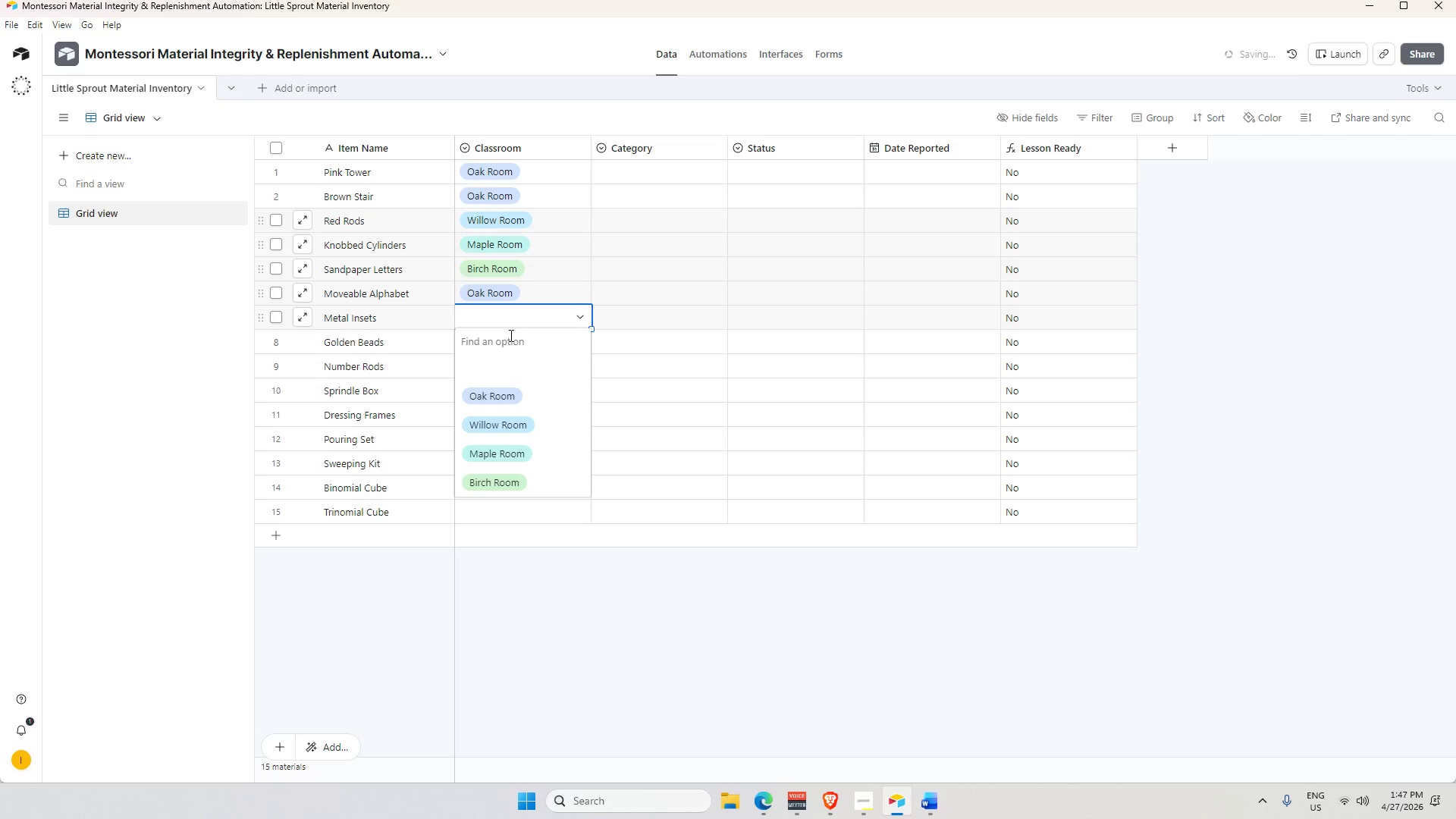 
left_click([532, 427])
 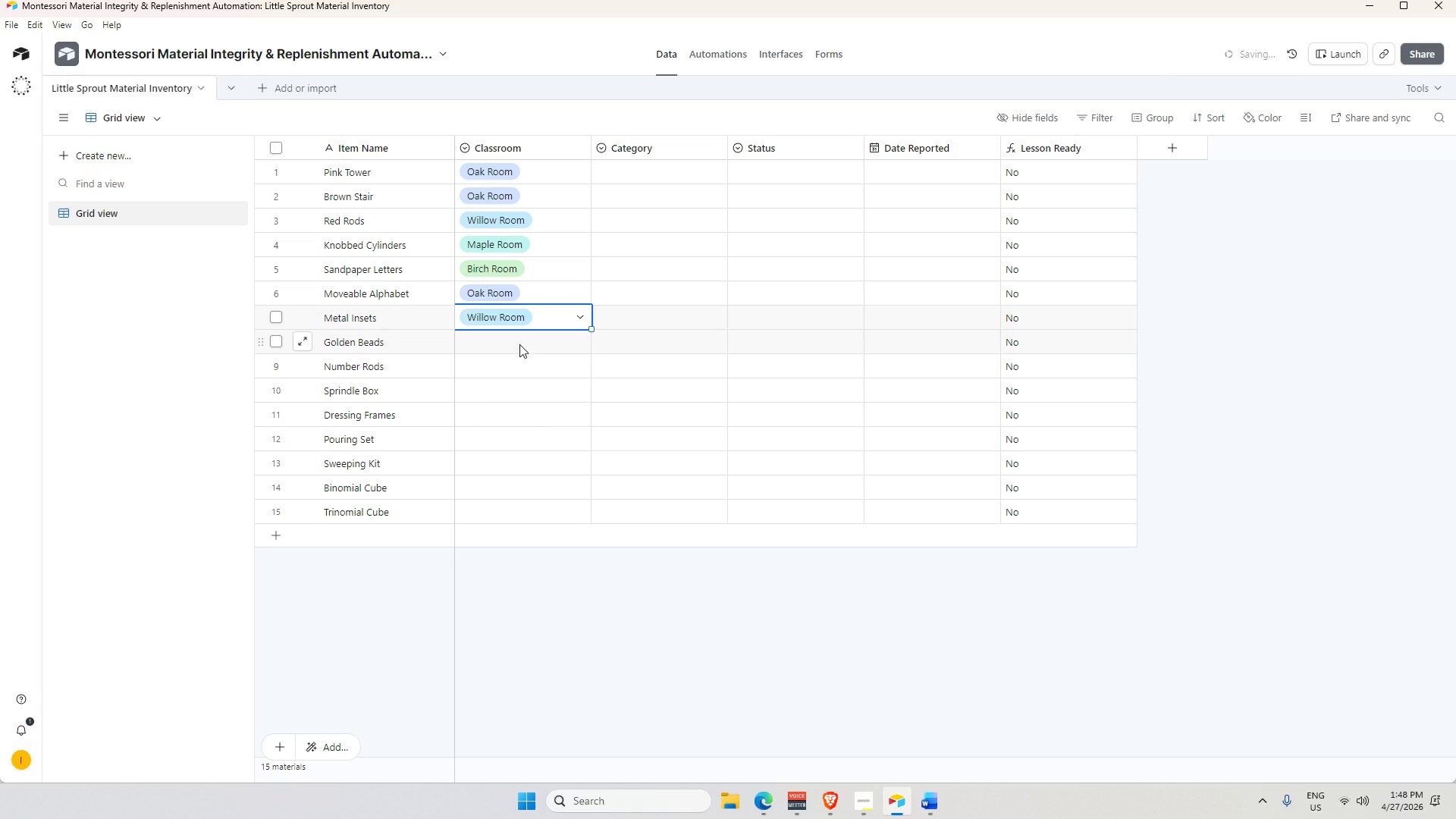 
double_click([519, 341])
 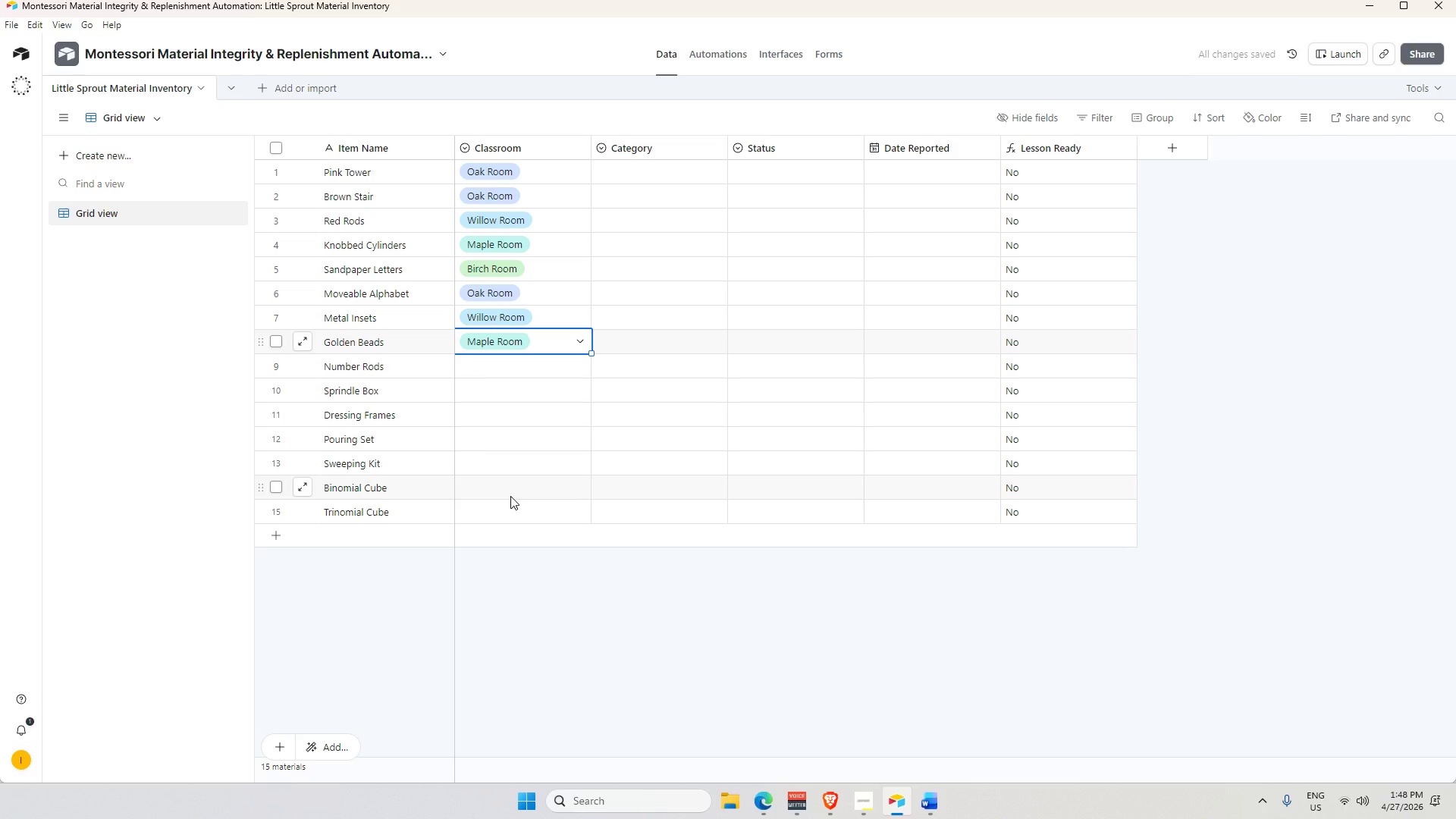 
wait(5.61)
 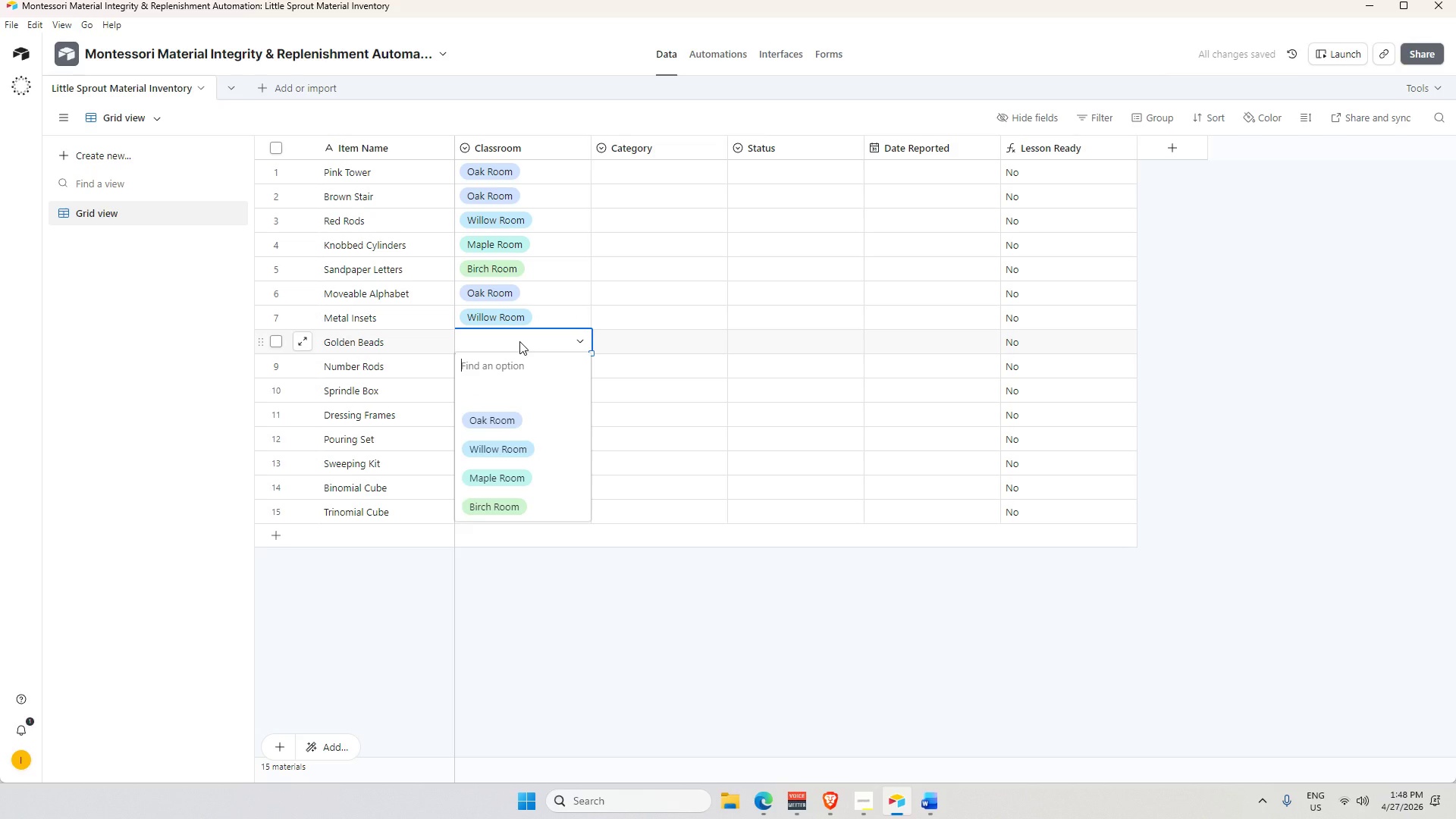 
double_click([516, 362])
 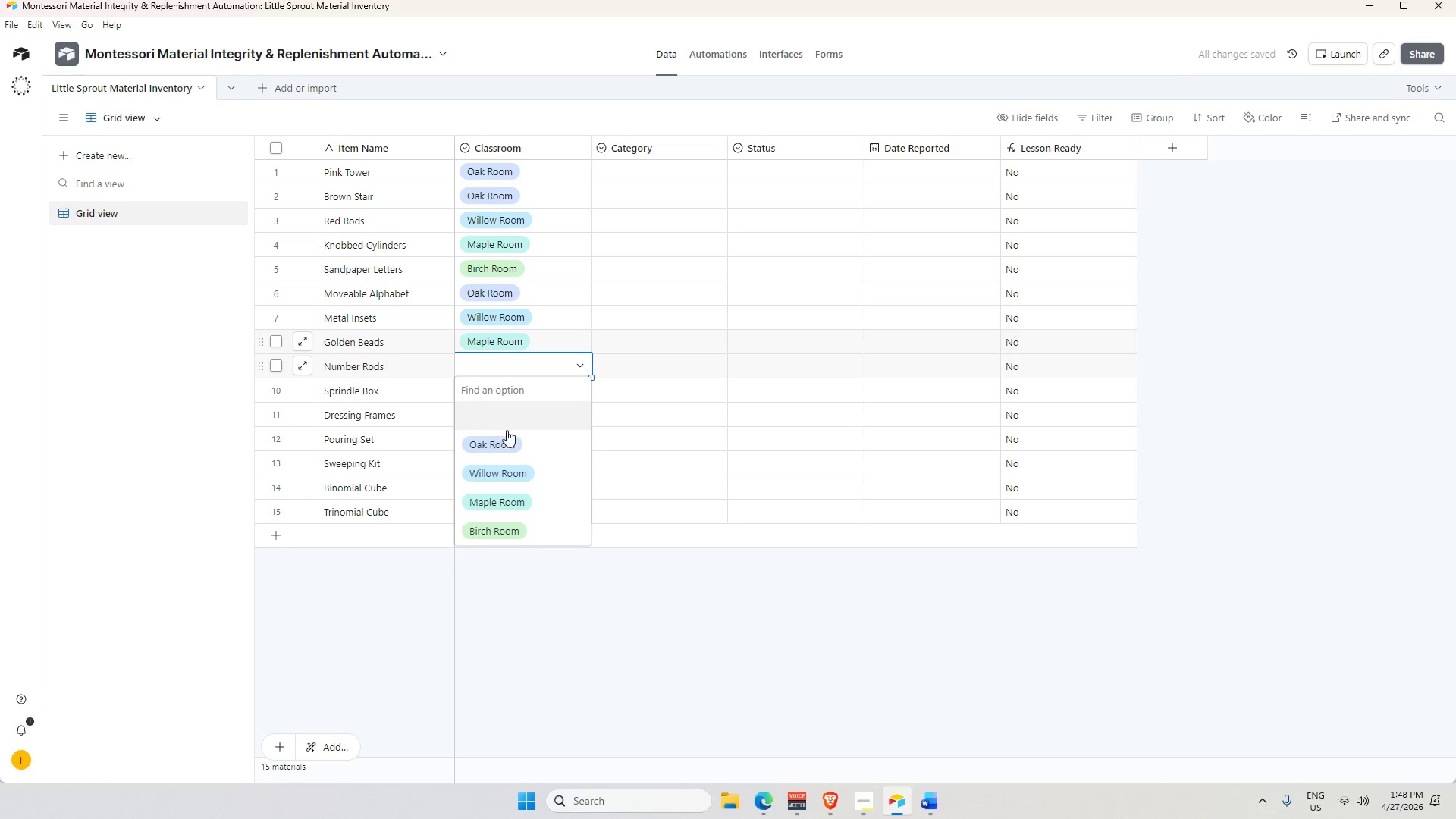 
left_click([526, 538])
 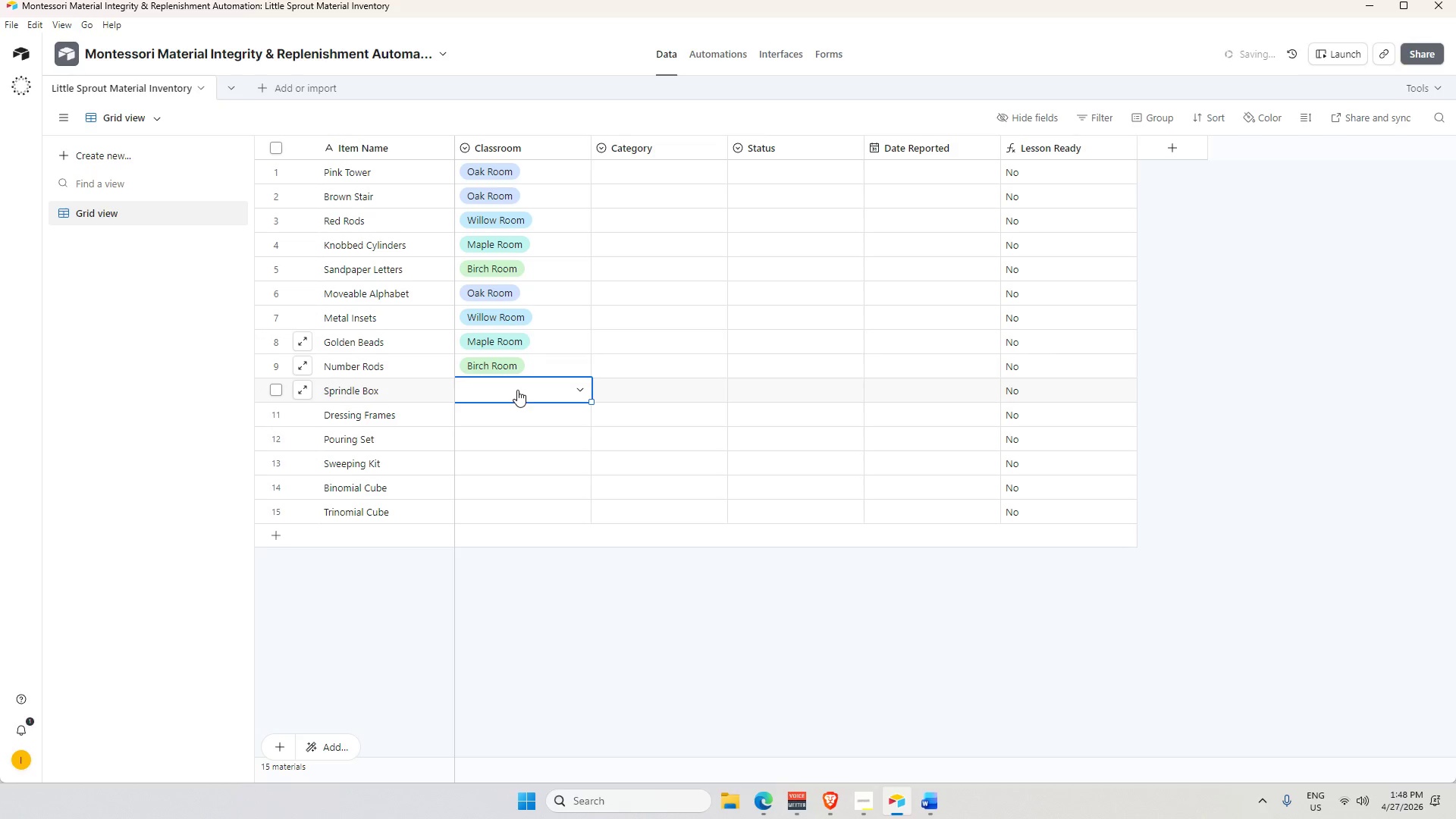 
double_click([517, 390])
 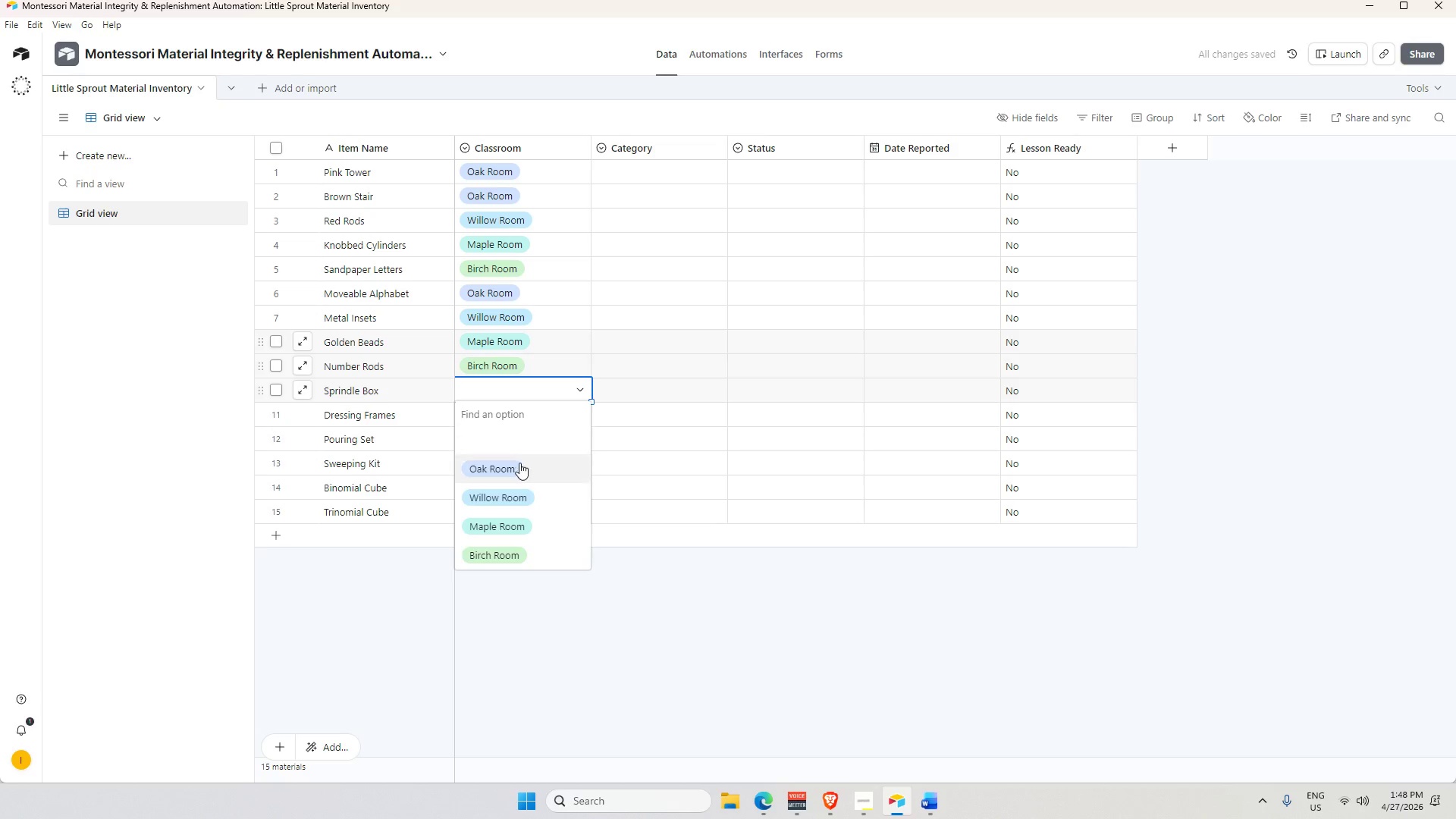 
left_click([519, 463])
 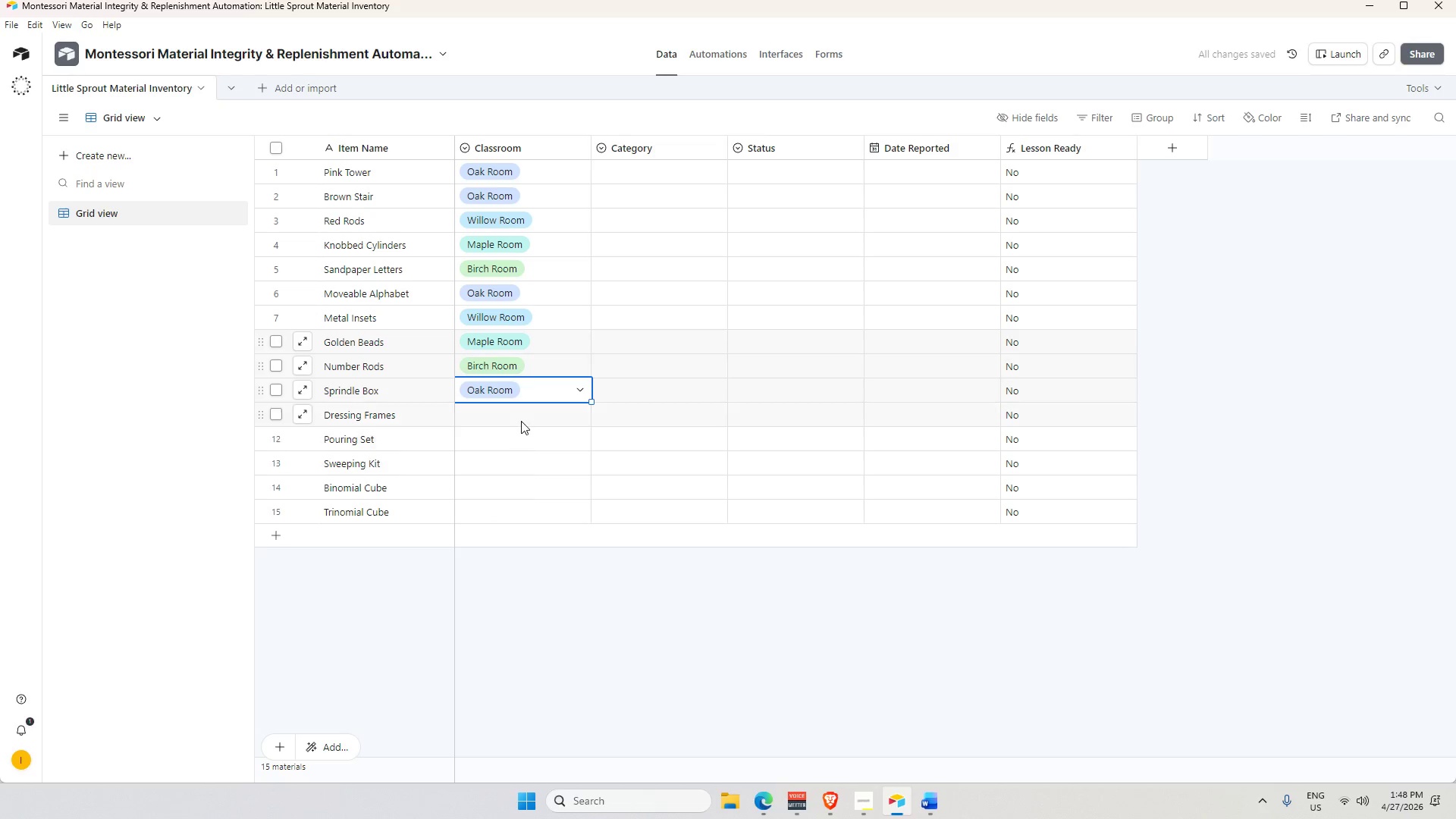 
double_click([521, 420])
 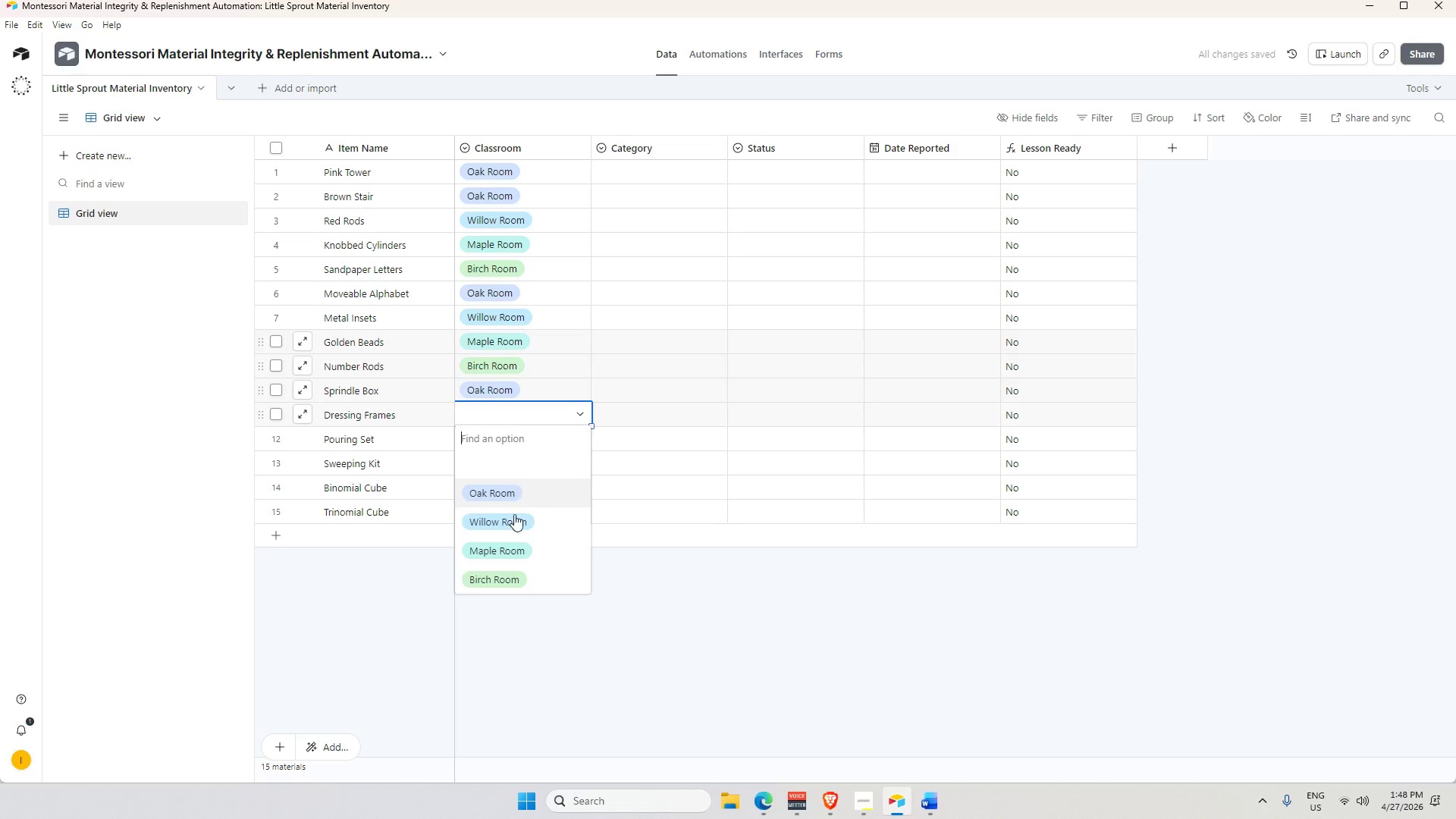 
left_click([516, 524])
 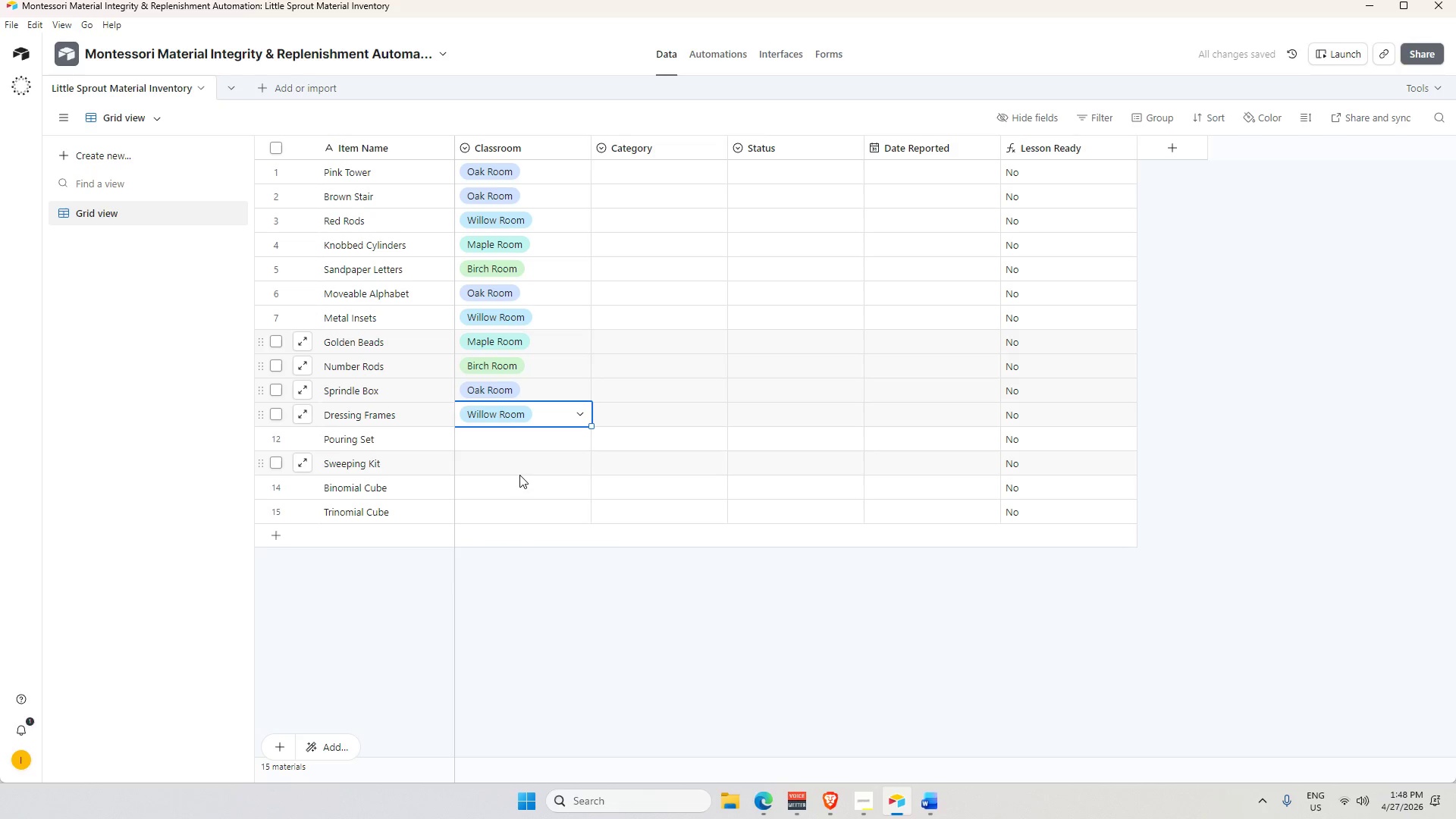 
double_click([521, 438])
 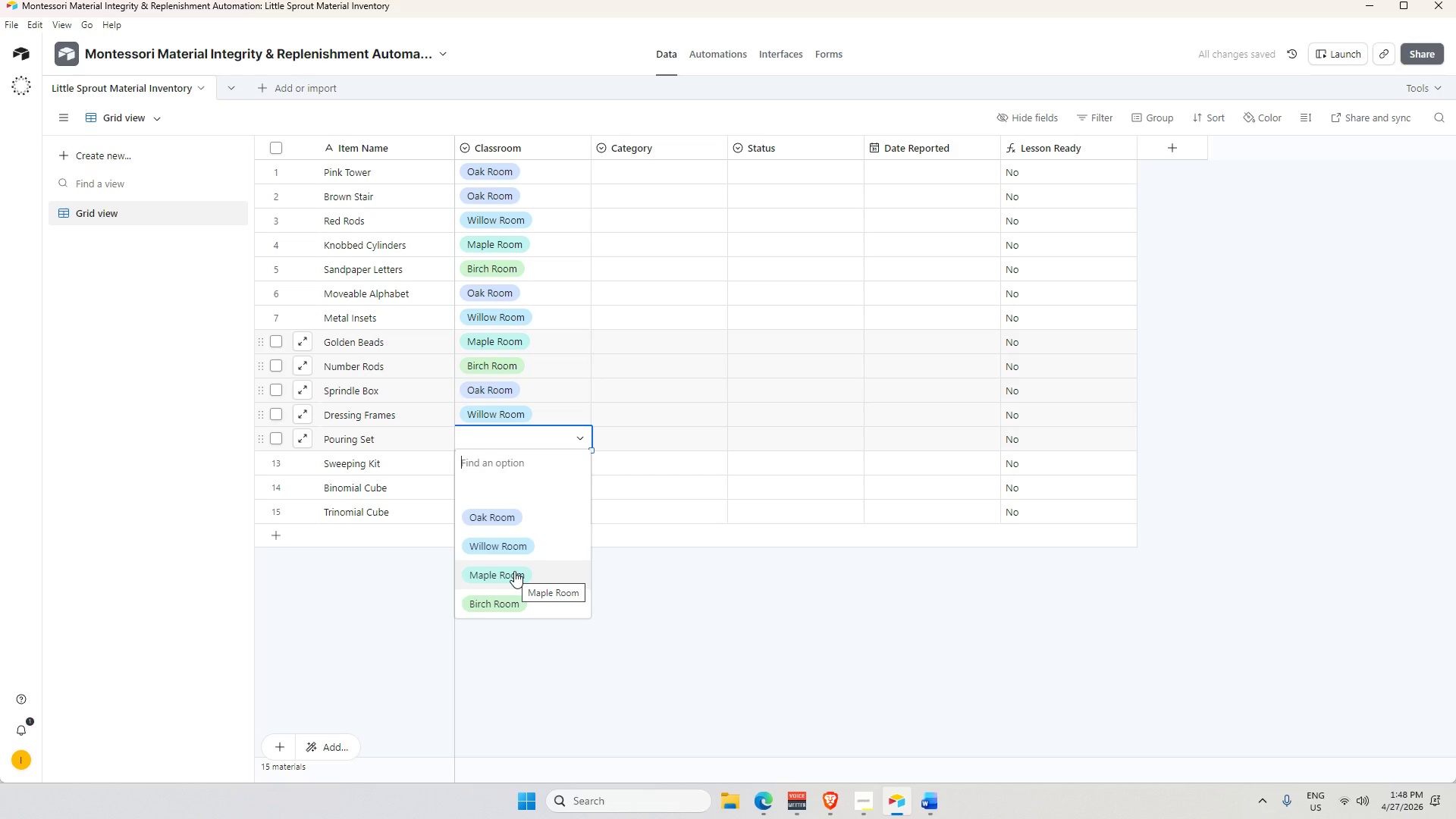 
left_click([514, 571])
 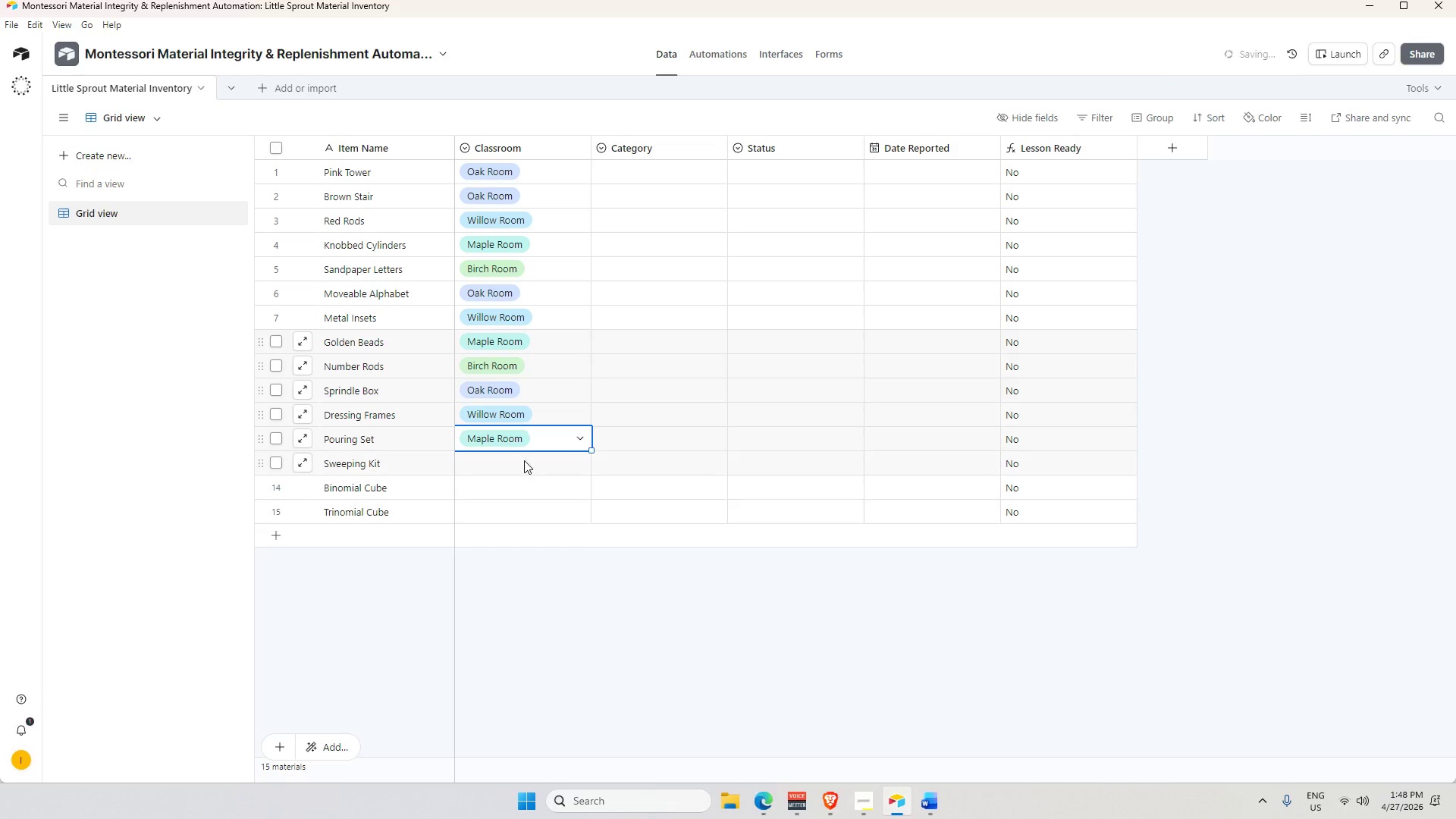 
double_click([524, 460])
 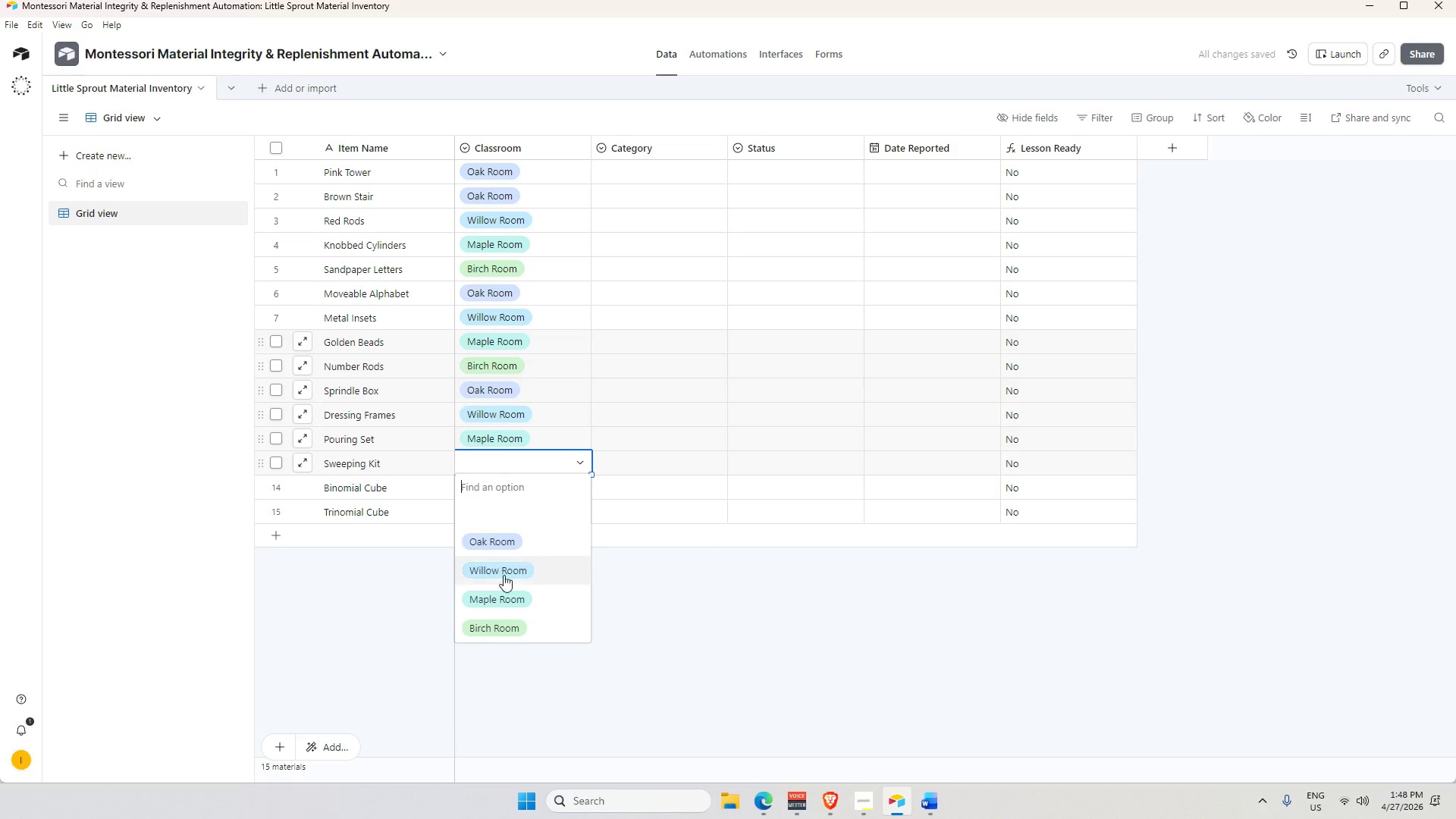 
left_click([522, 626])
 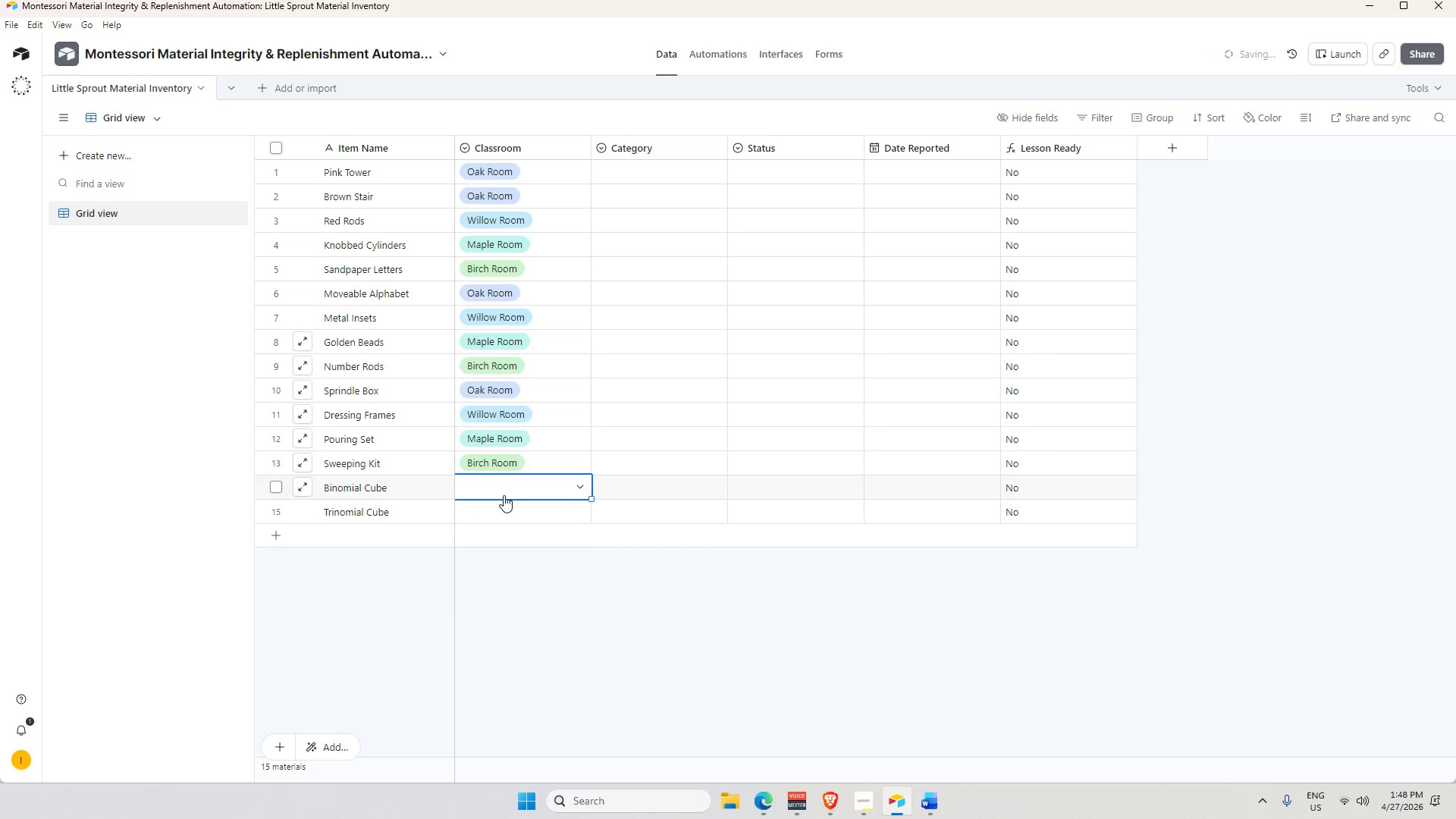 
triple_click([504, 494])
 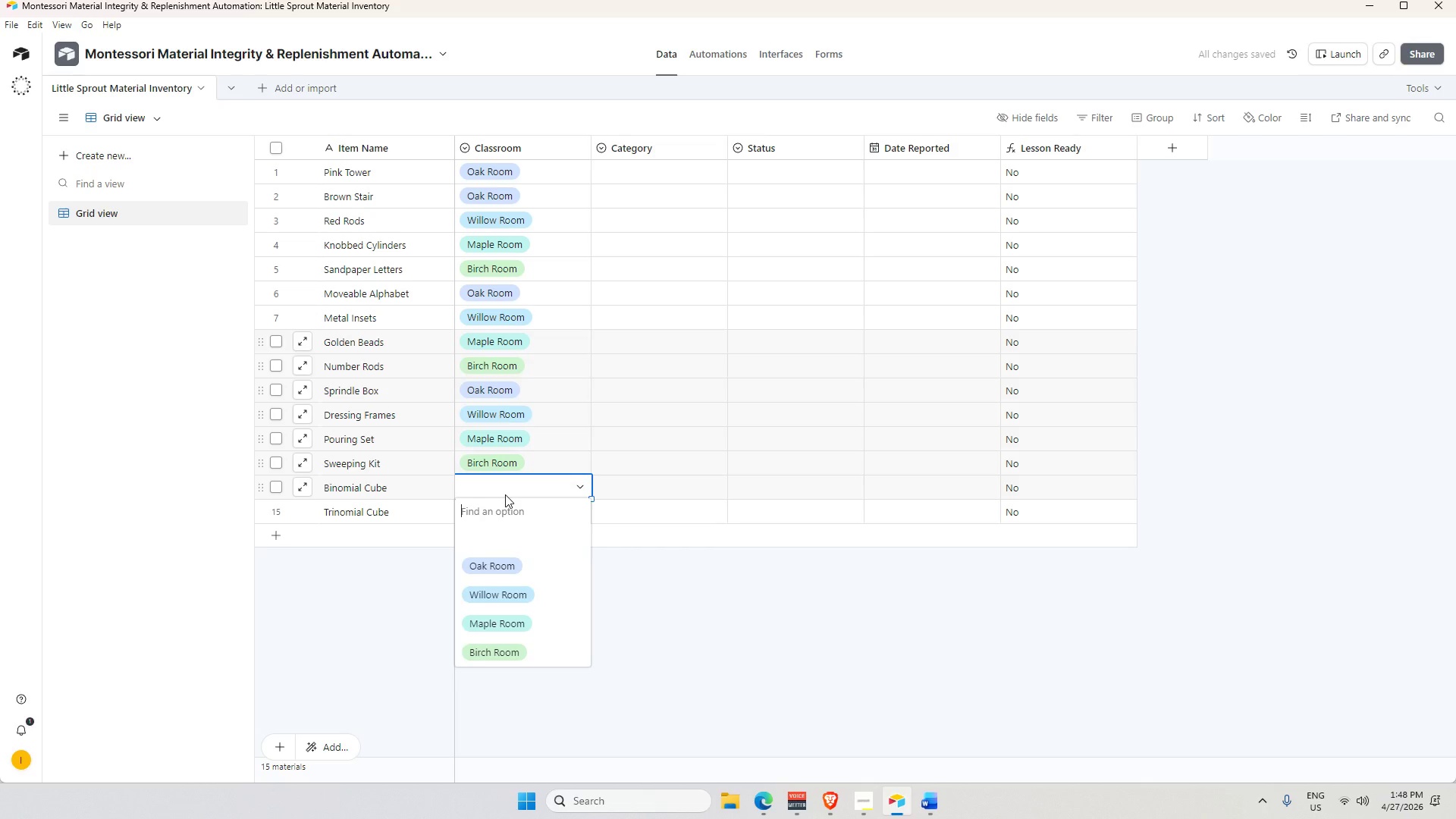 
left_click([497, 565])
 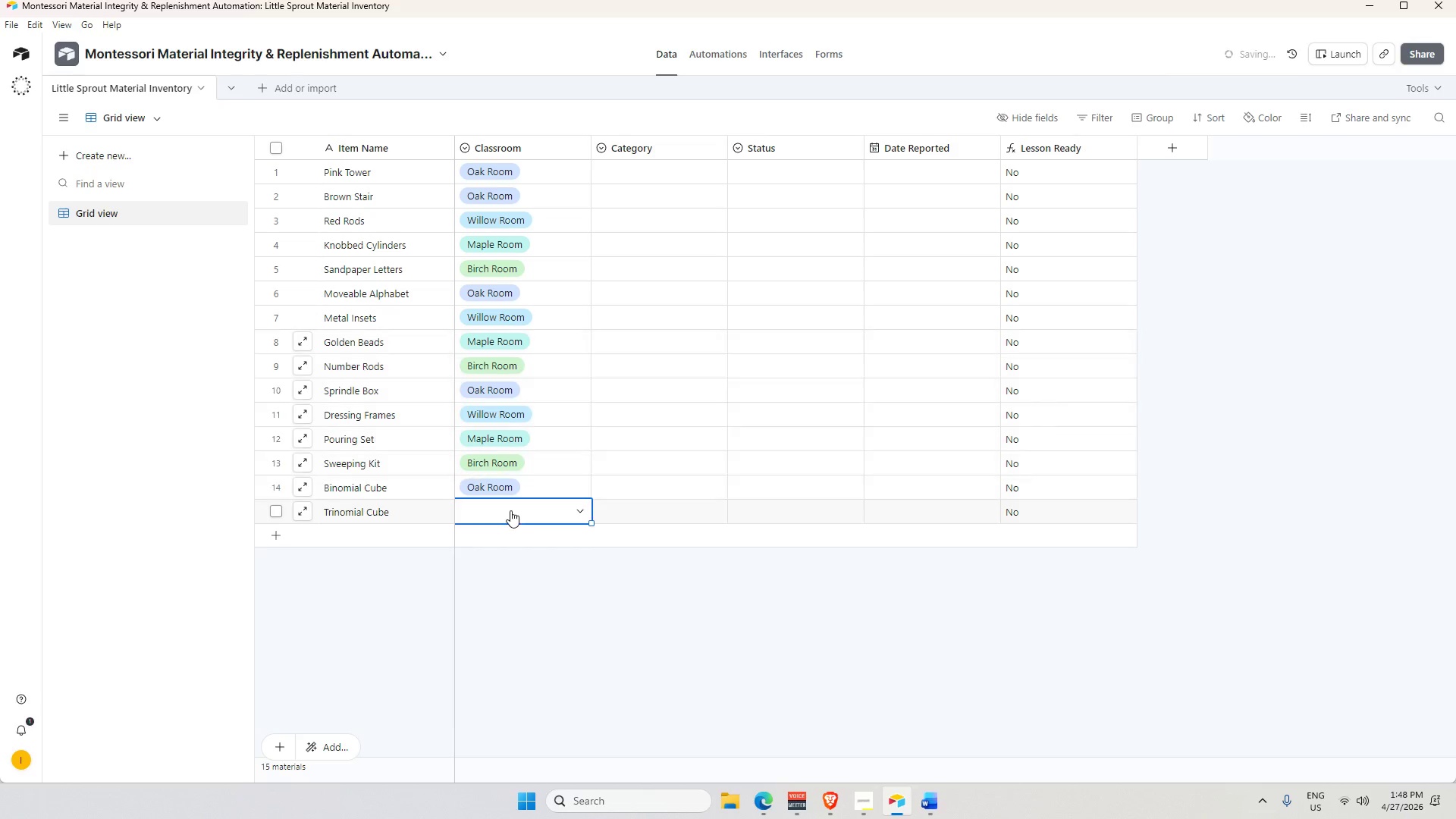 
double_click([510, 510])
 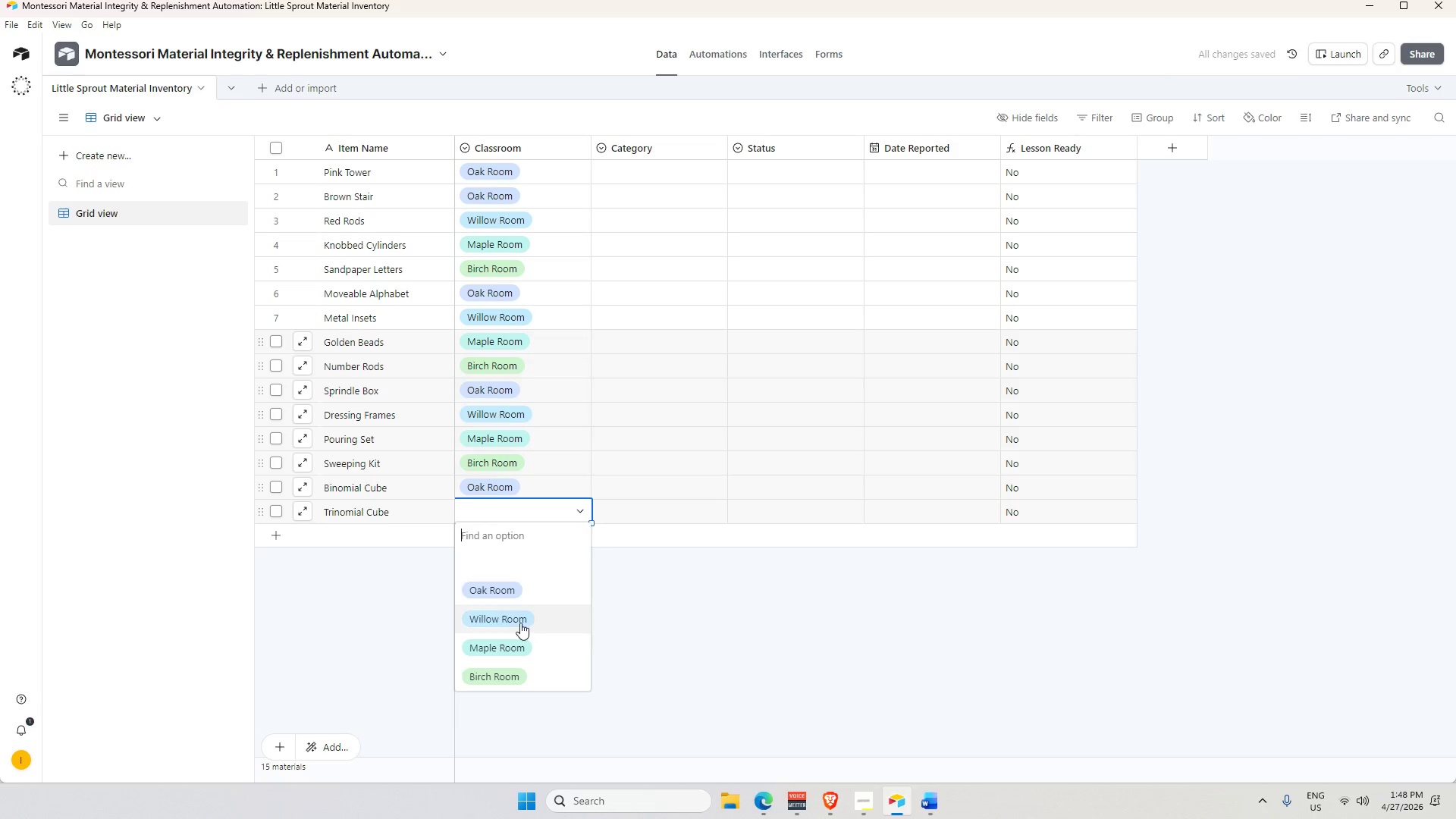 
left_click([520, 622])
 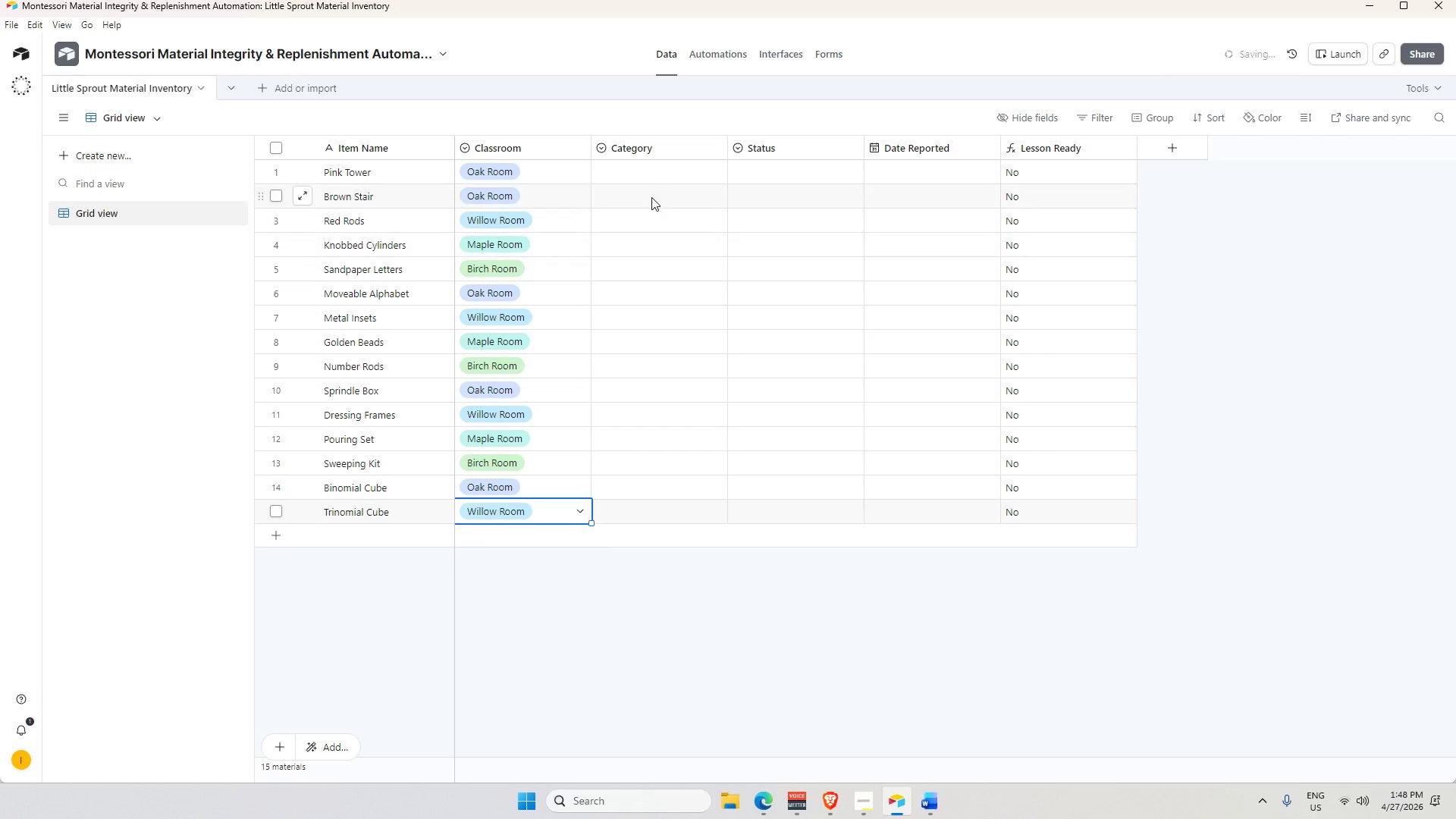 
left_click([653, 182])
 